 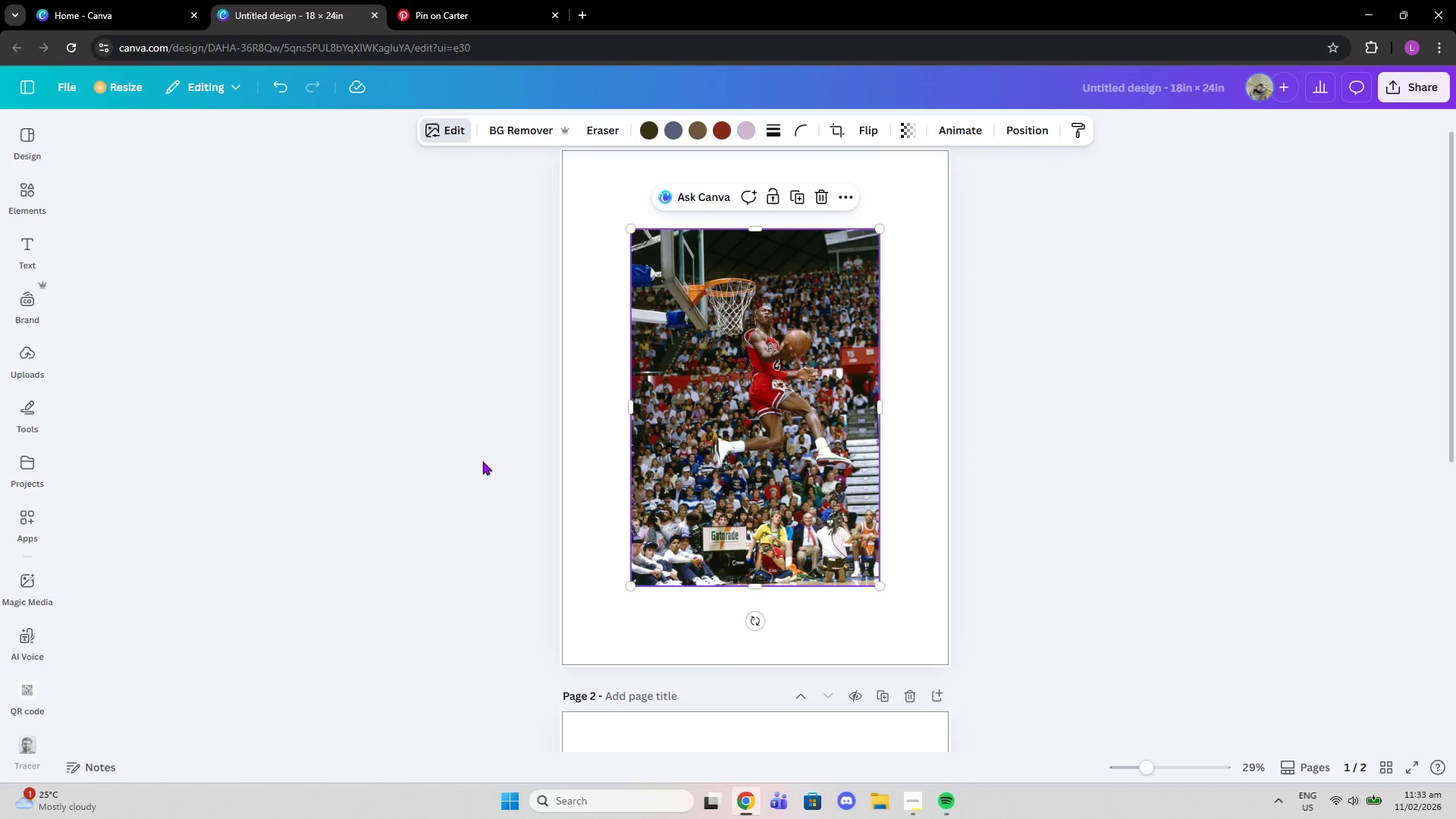 
left_click([287, 435])
 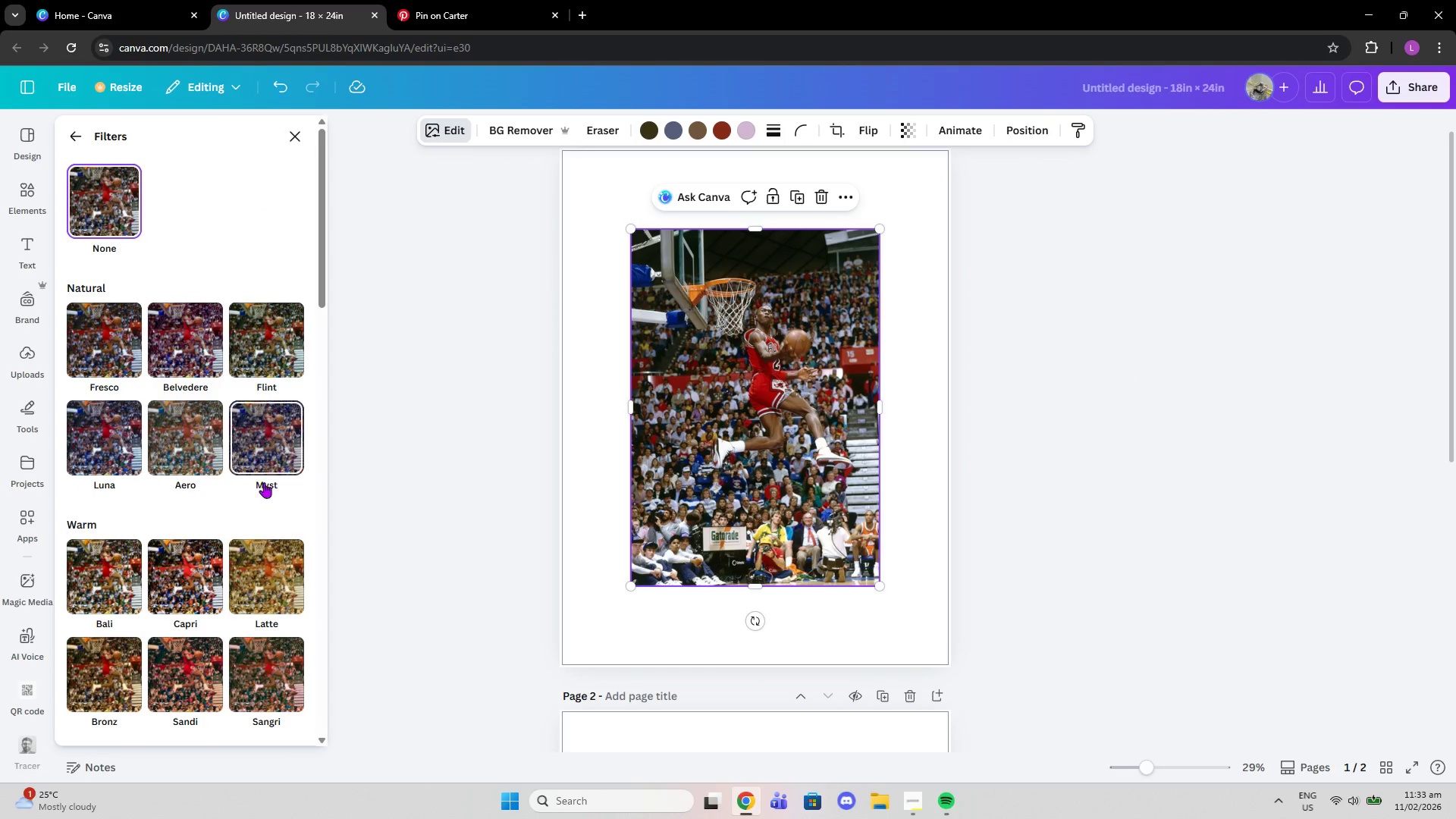 
scroll: coordinate [240, 613], scroll_direction: down, amount: 17.0
 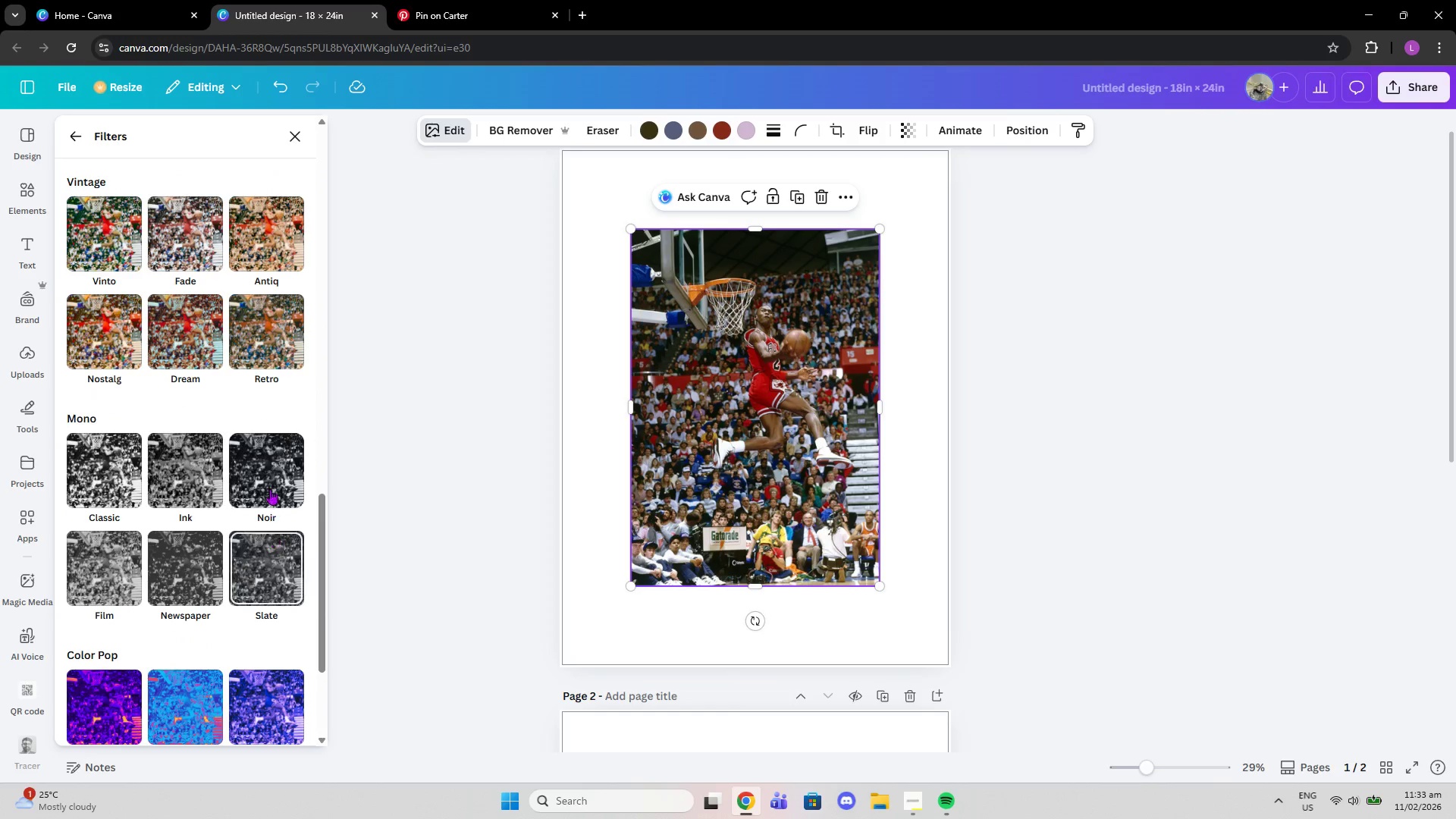 
left_click([271, 465])
 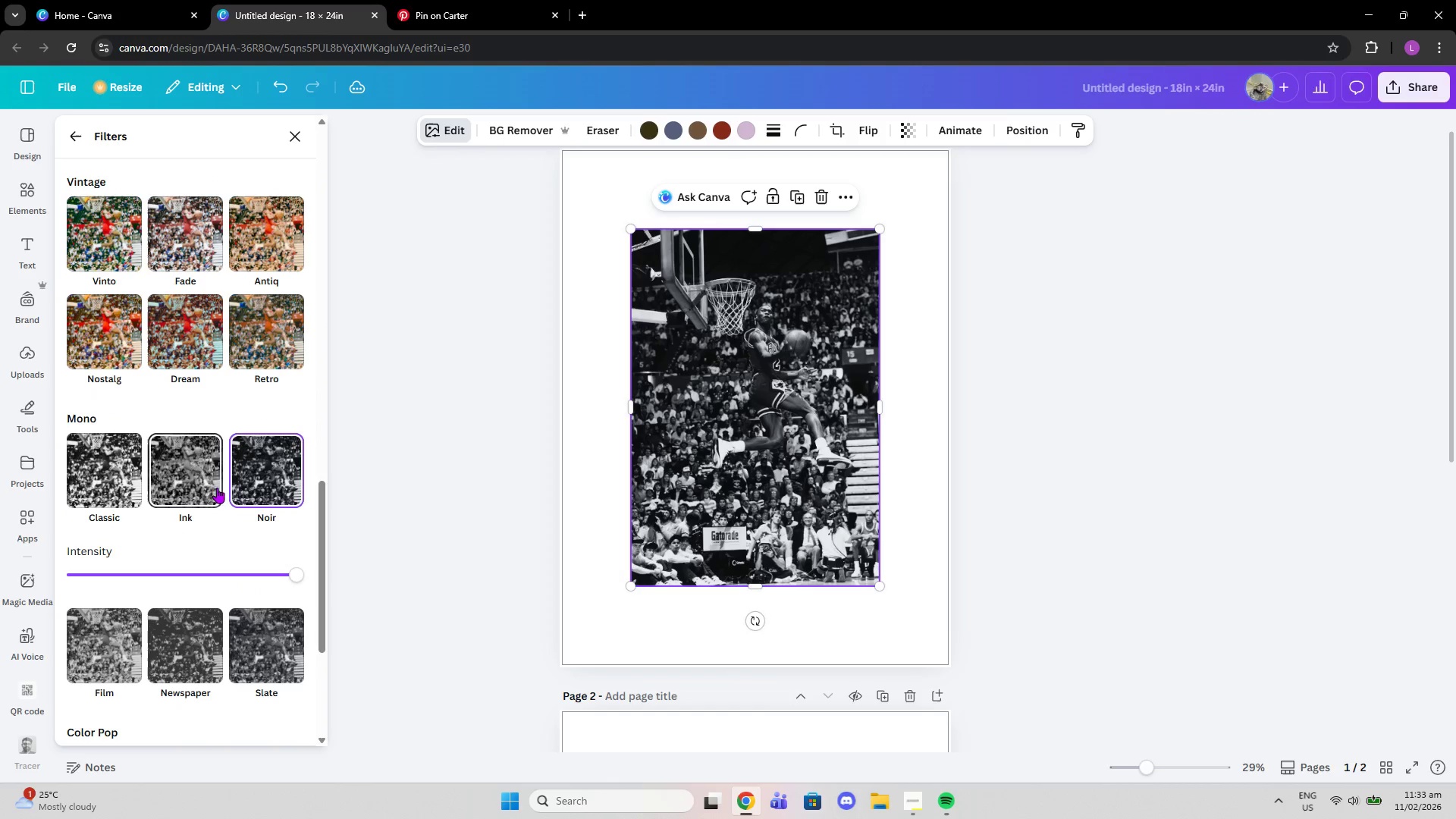 
left_click([195, 472])
 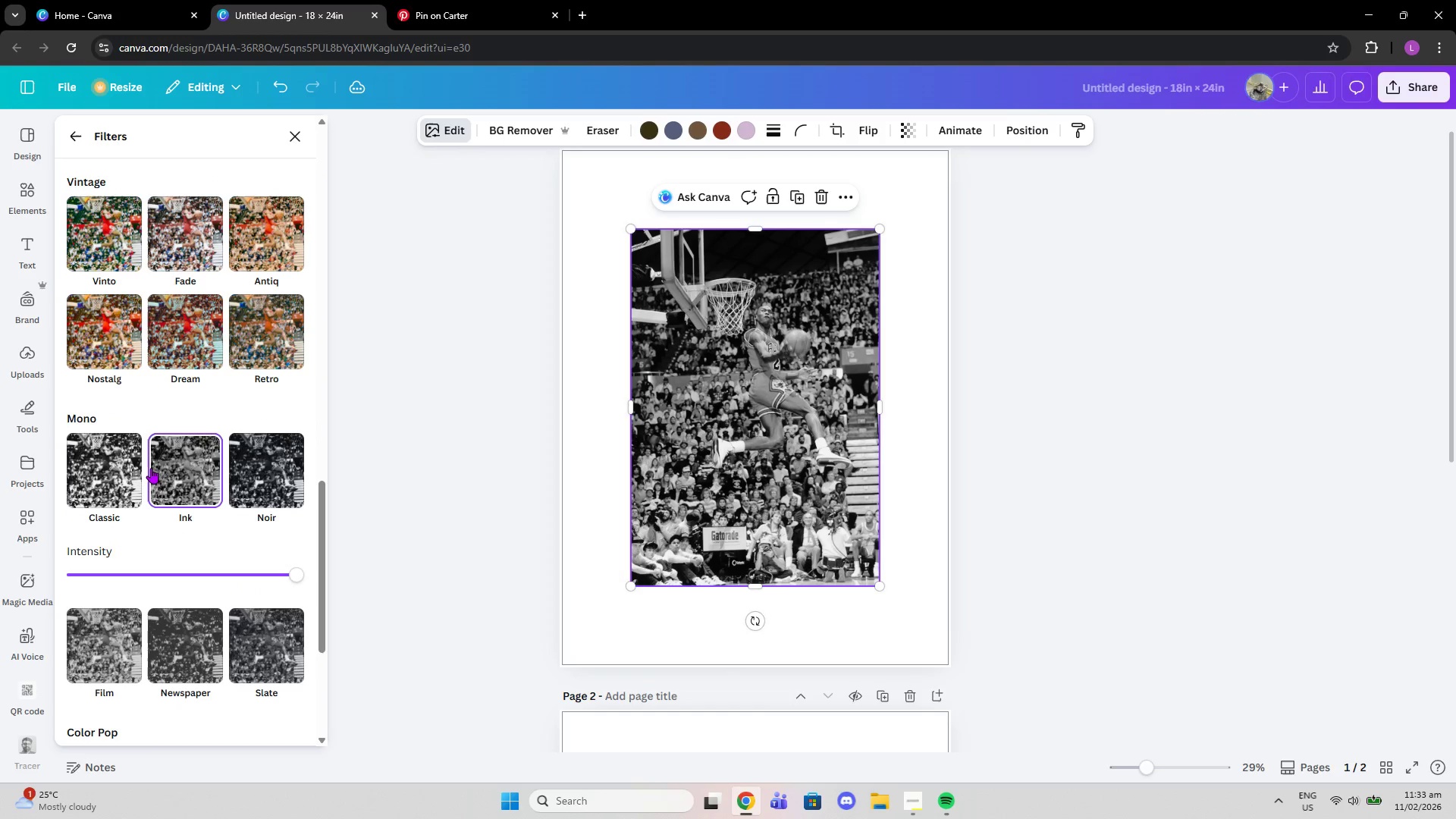 
left_click([137, 466])
 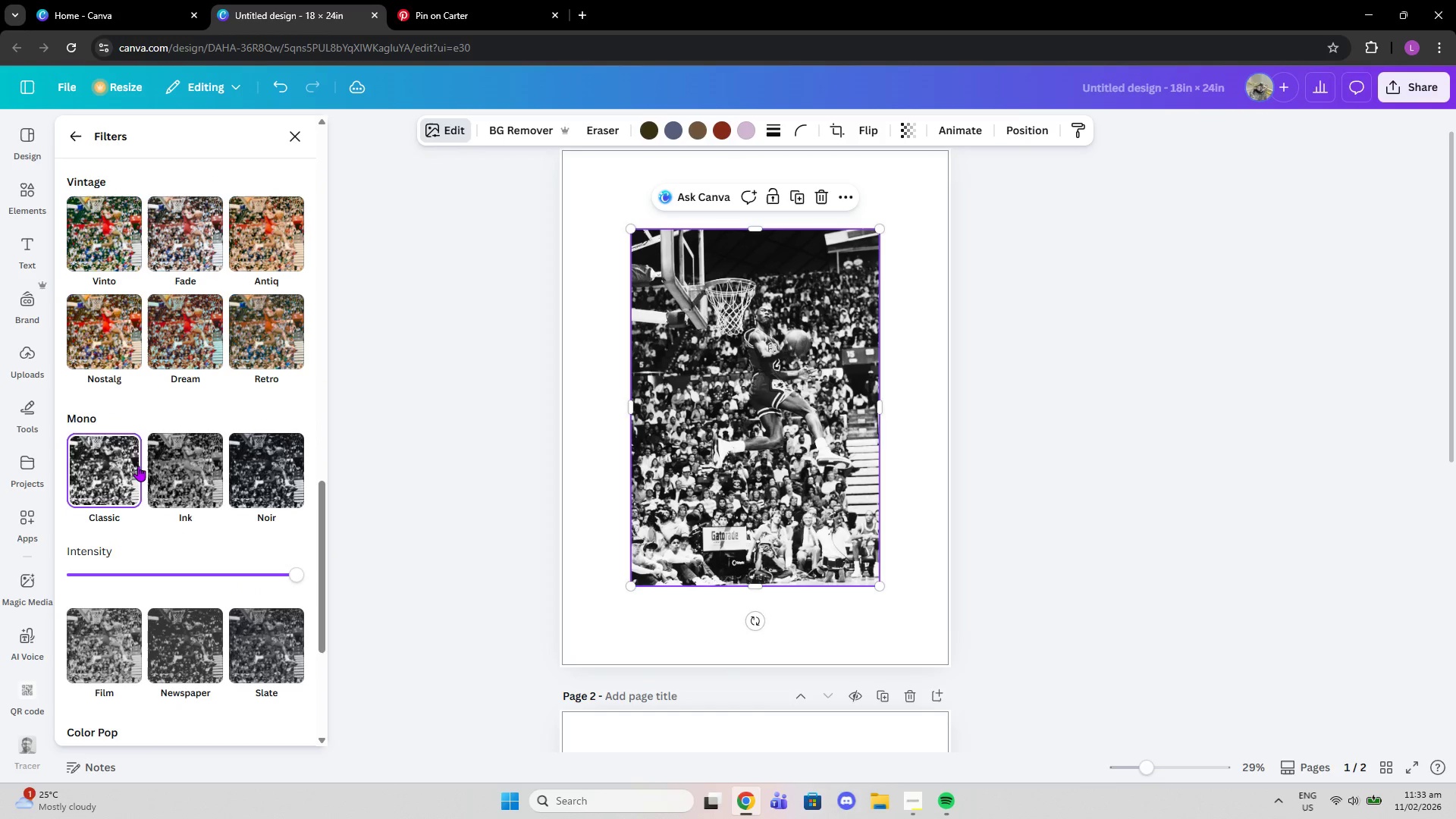 
left_click([178, 469])
 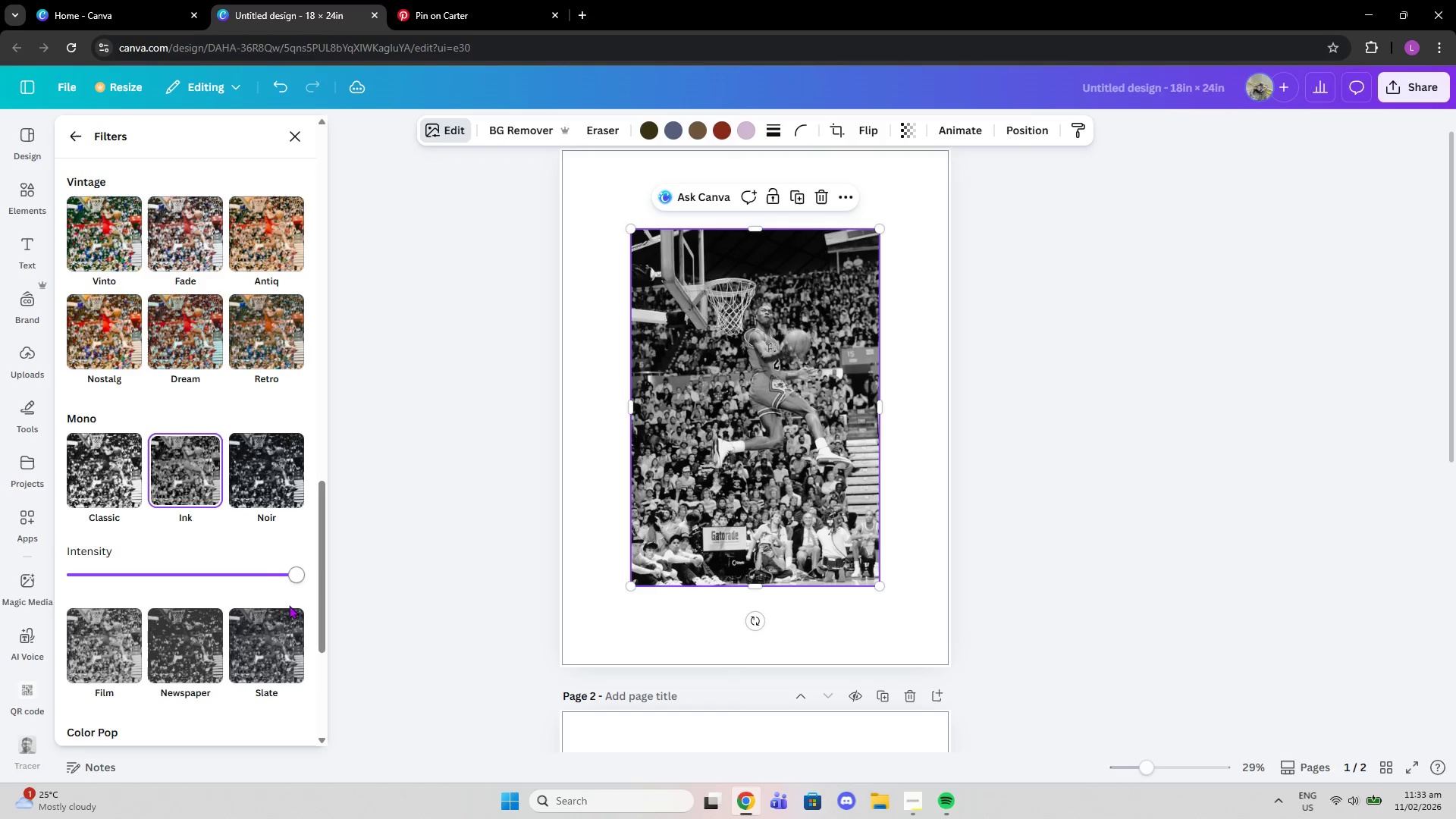 
left_click([261, 675])
 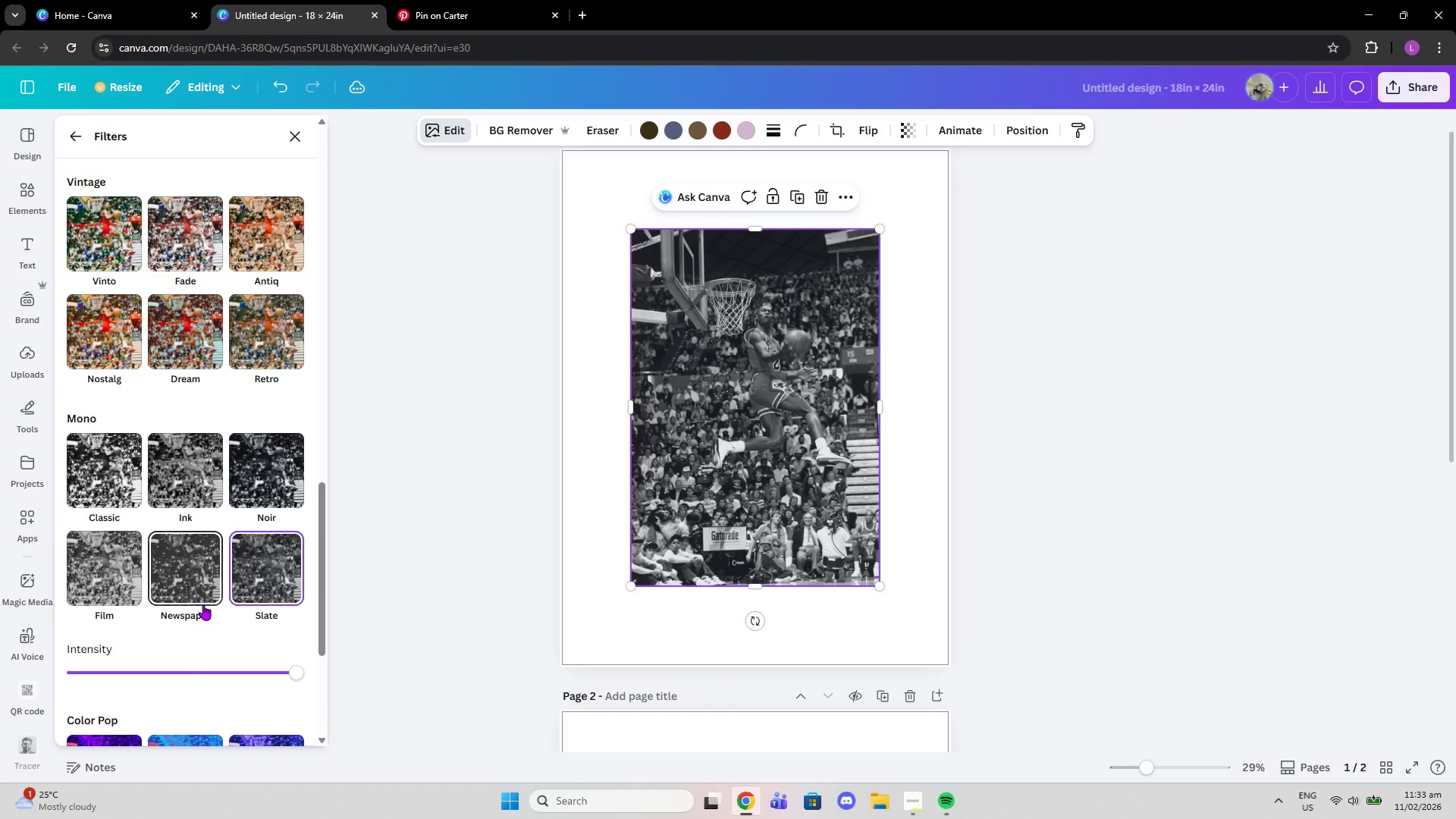 
left_click([203, 601])
 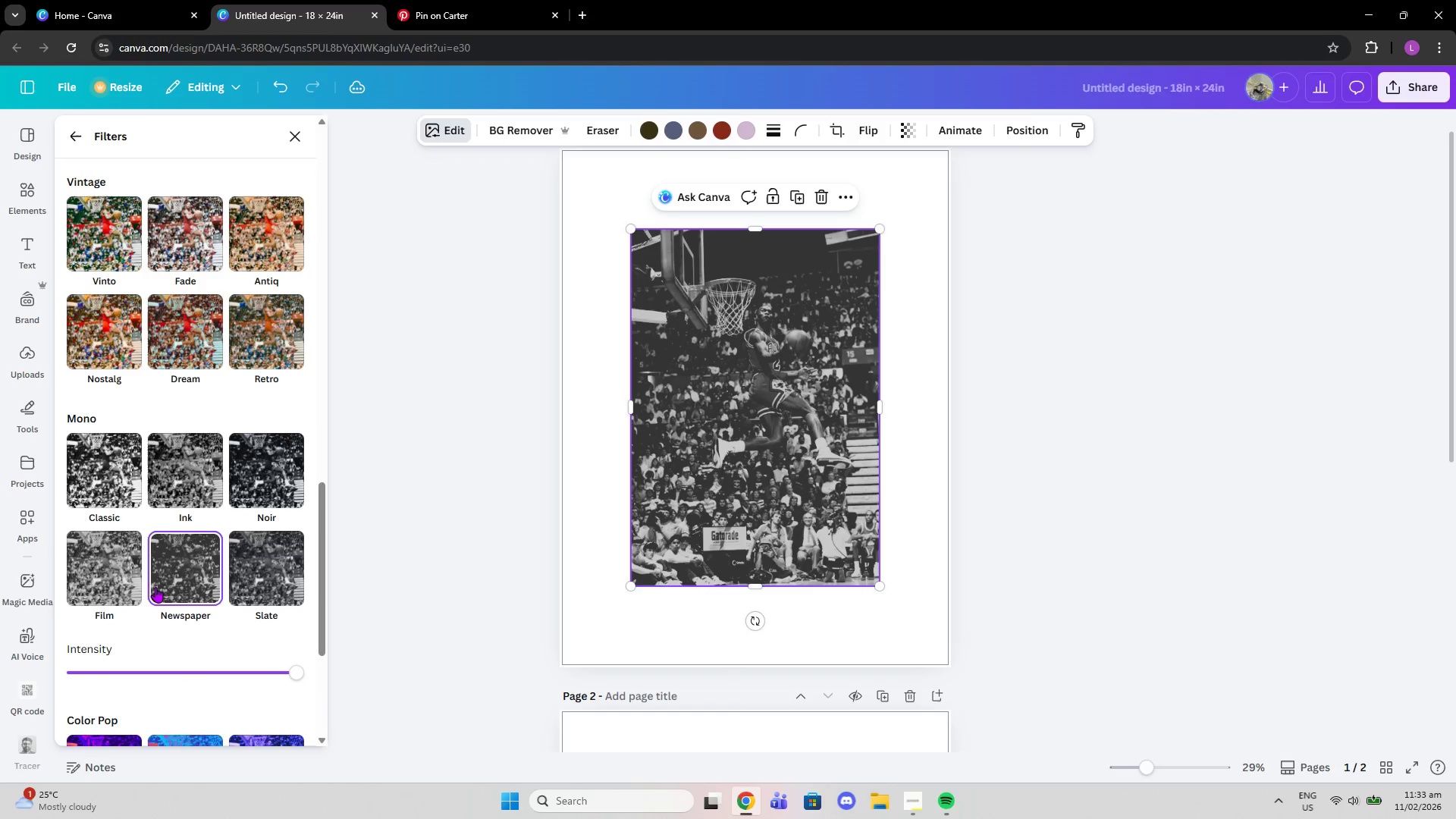 
left_click([145, 583])
 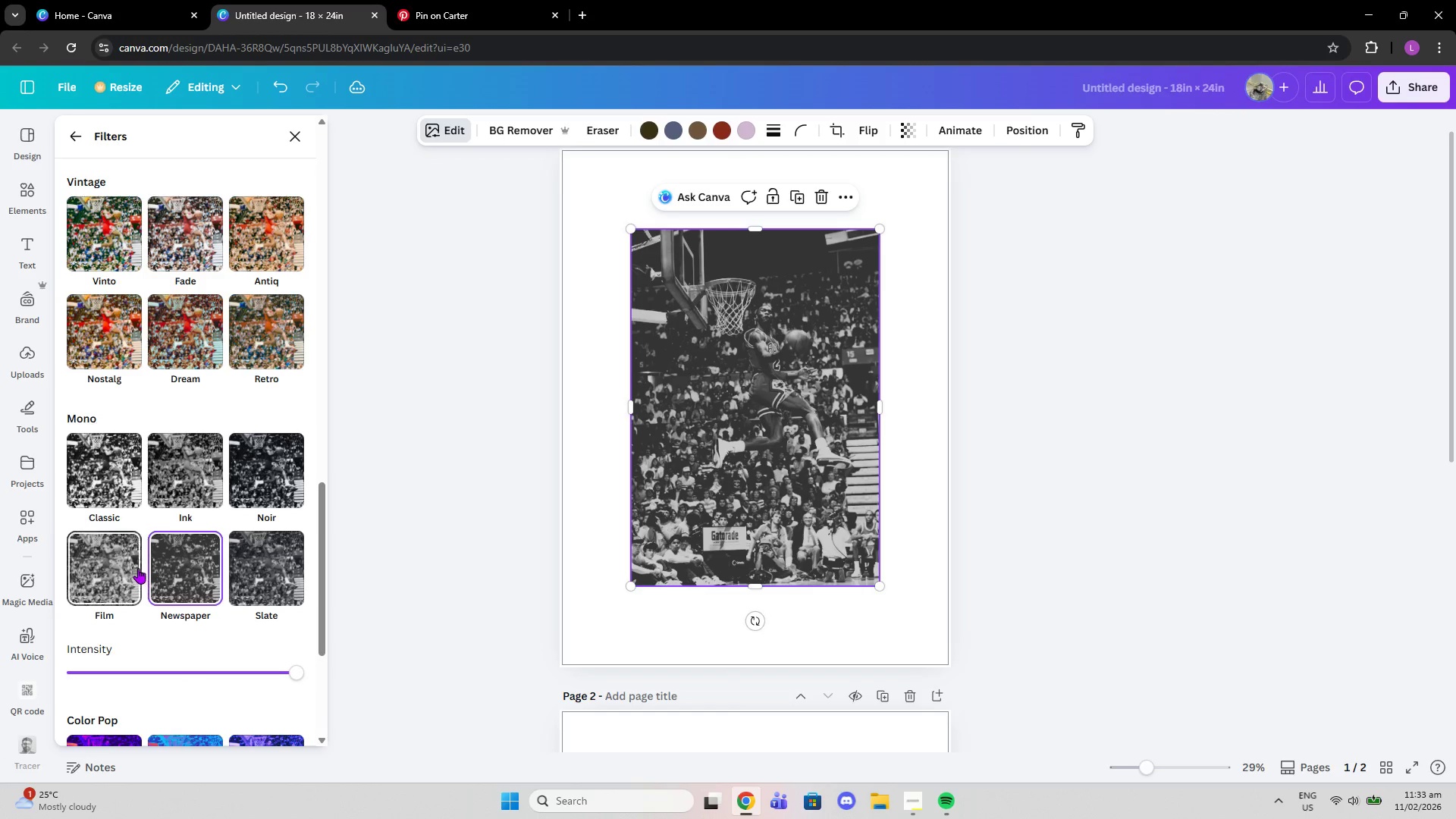 
left_click([133, 567])
 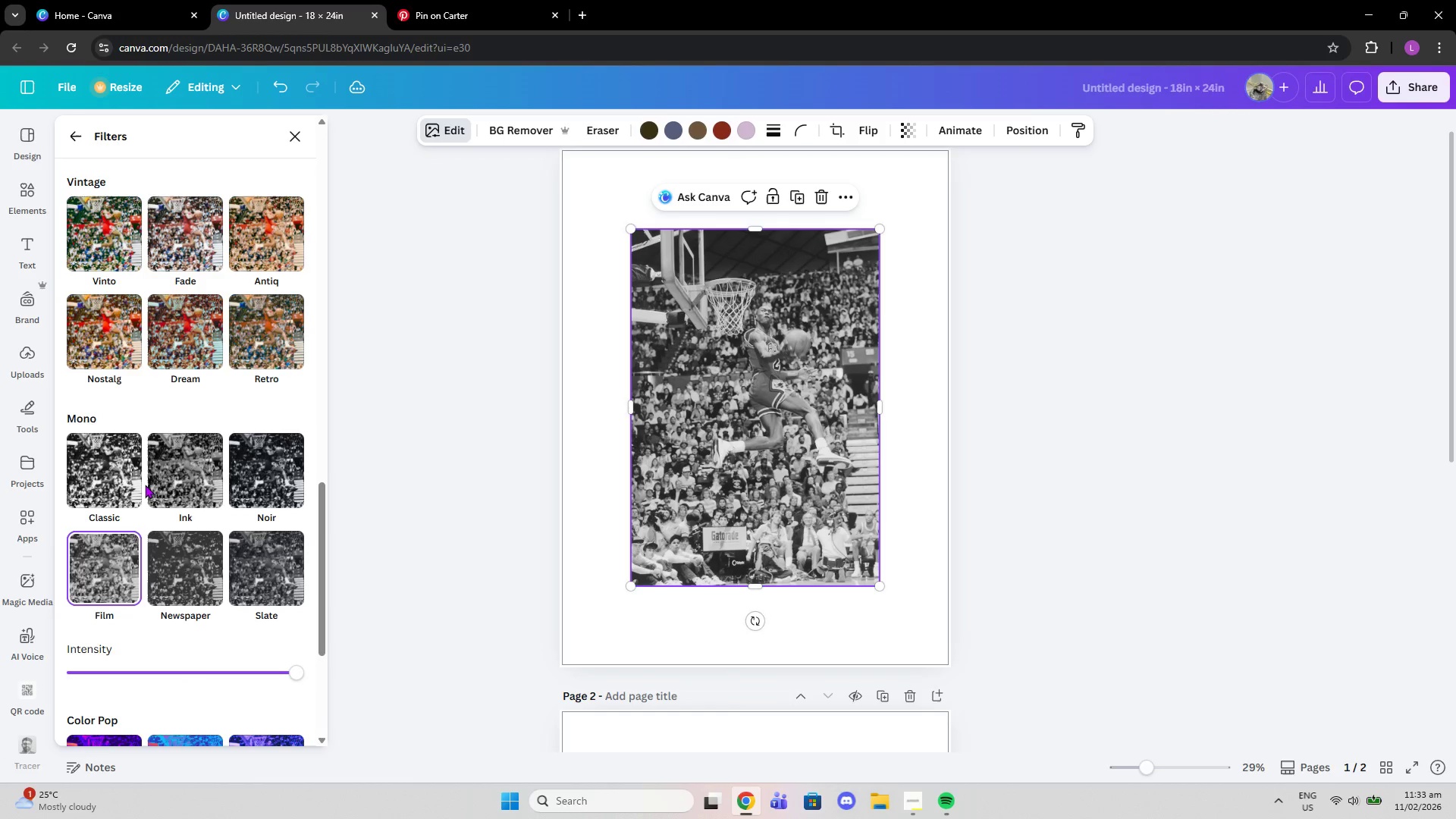 
double_click([132, 466])
 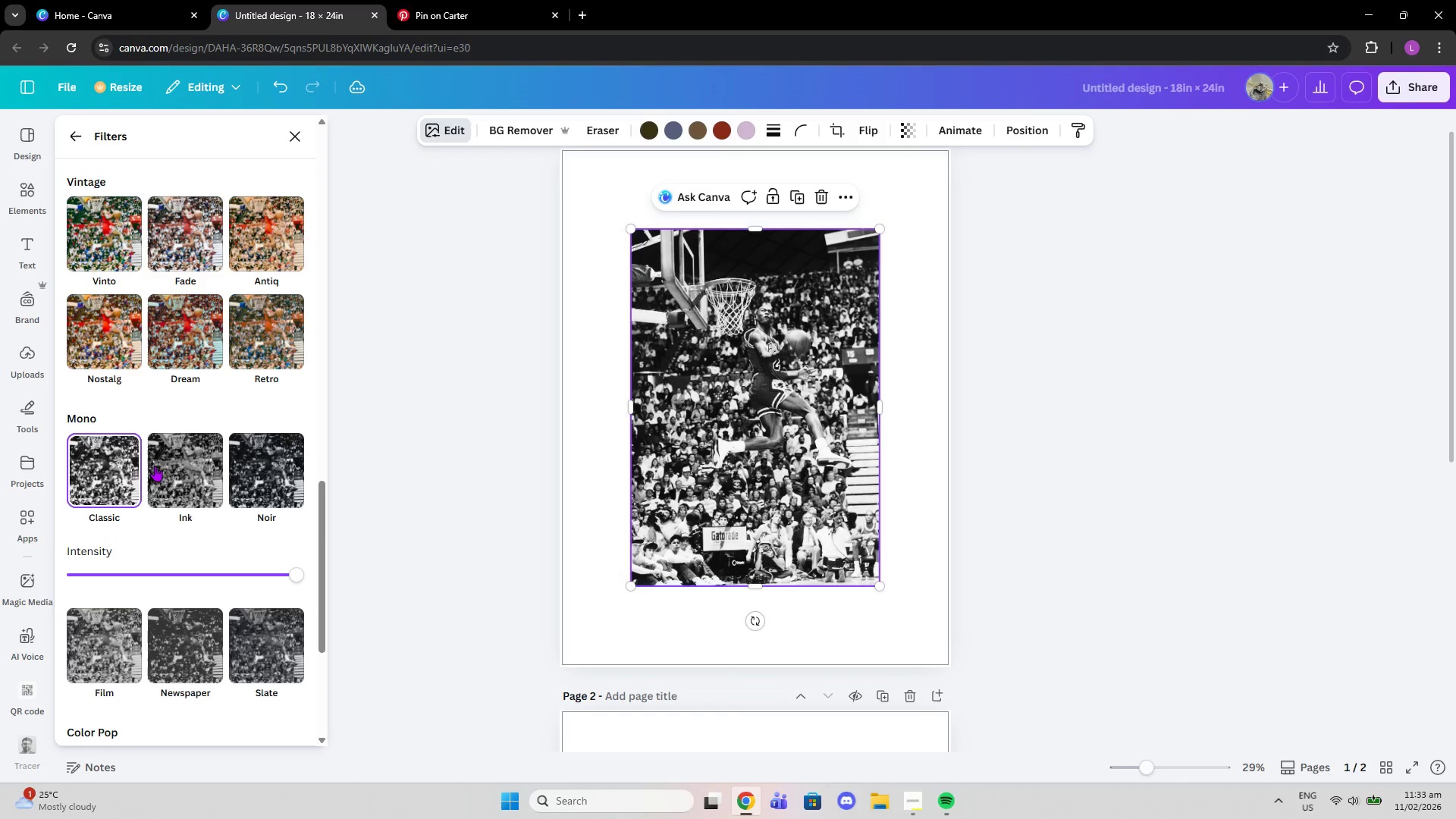 
left_click([190, 461])
 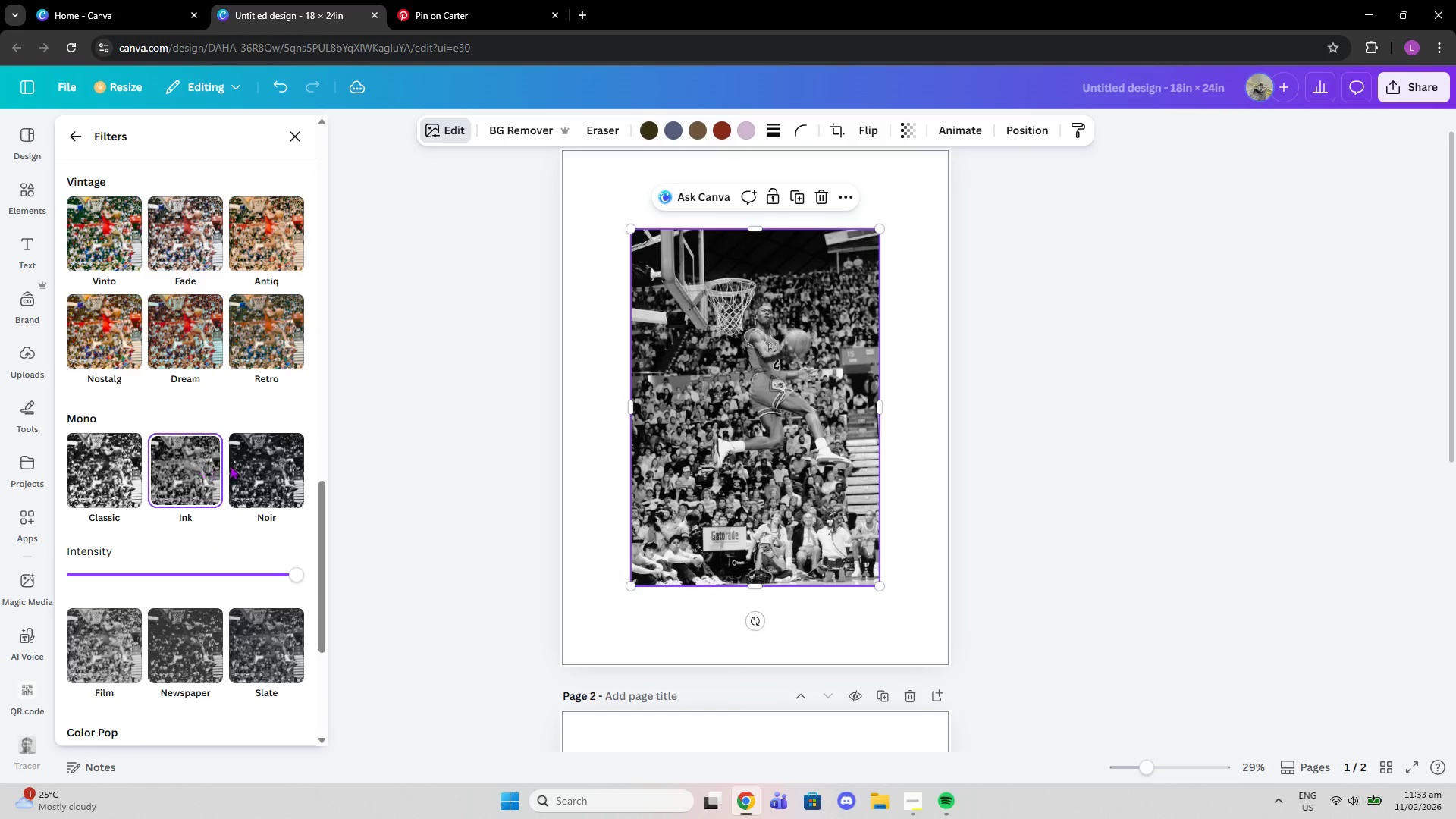 
left_click([252, 462])
 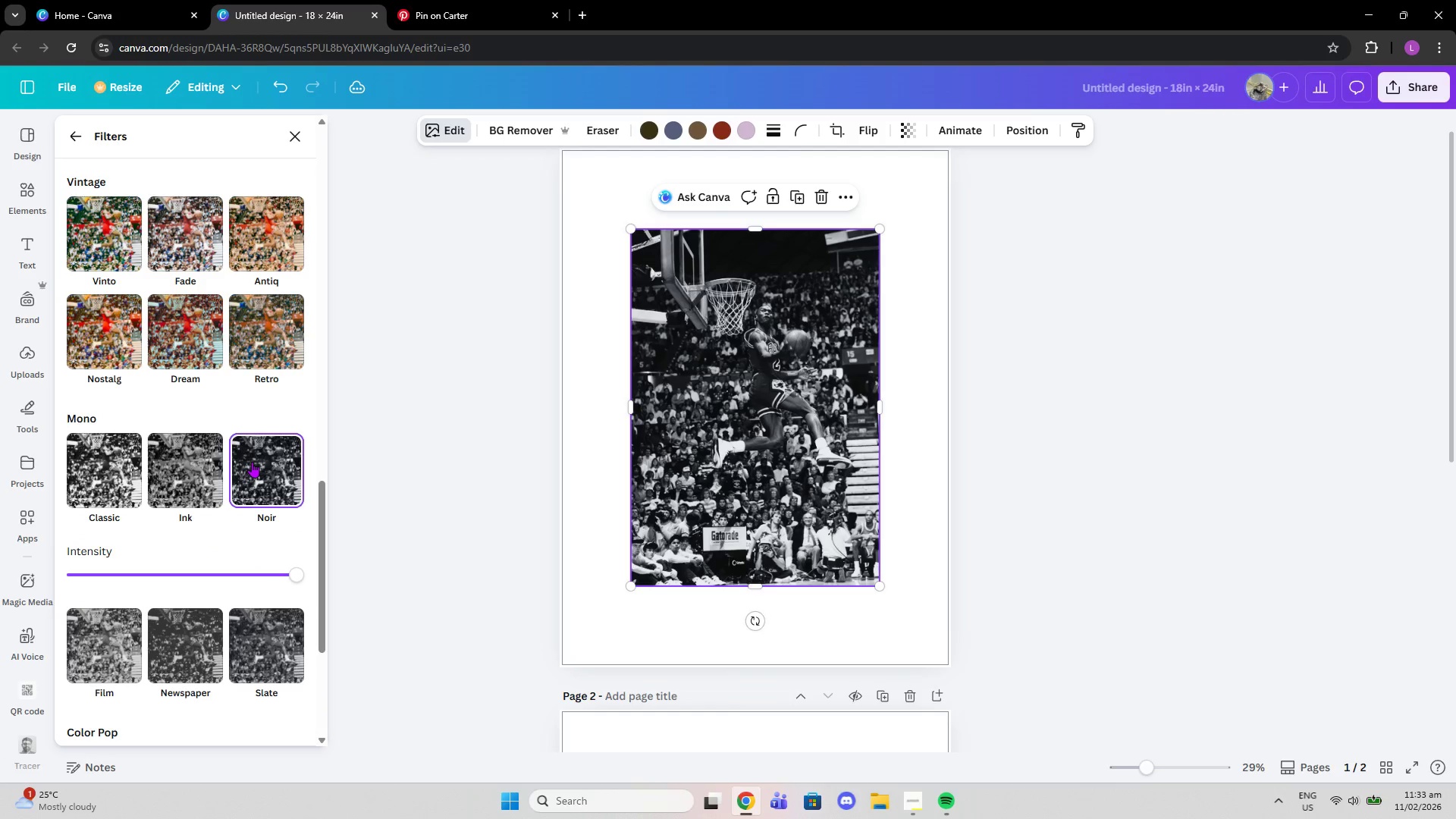 
left_click([198, 455])
 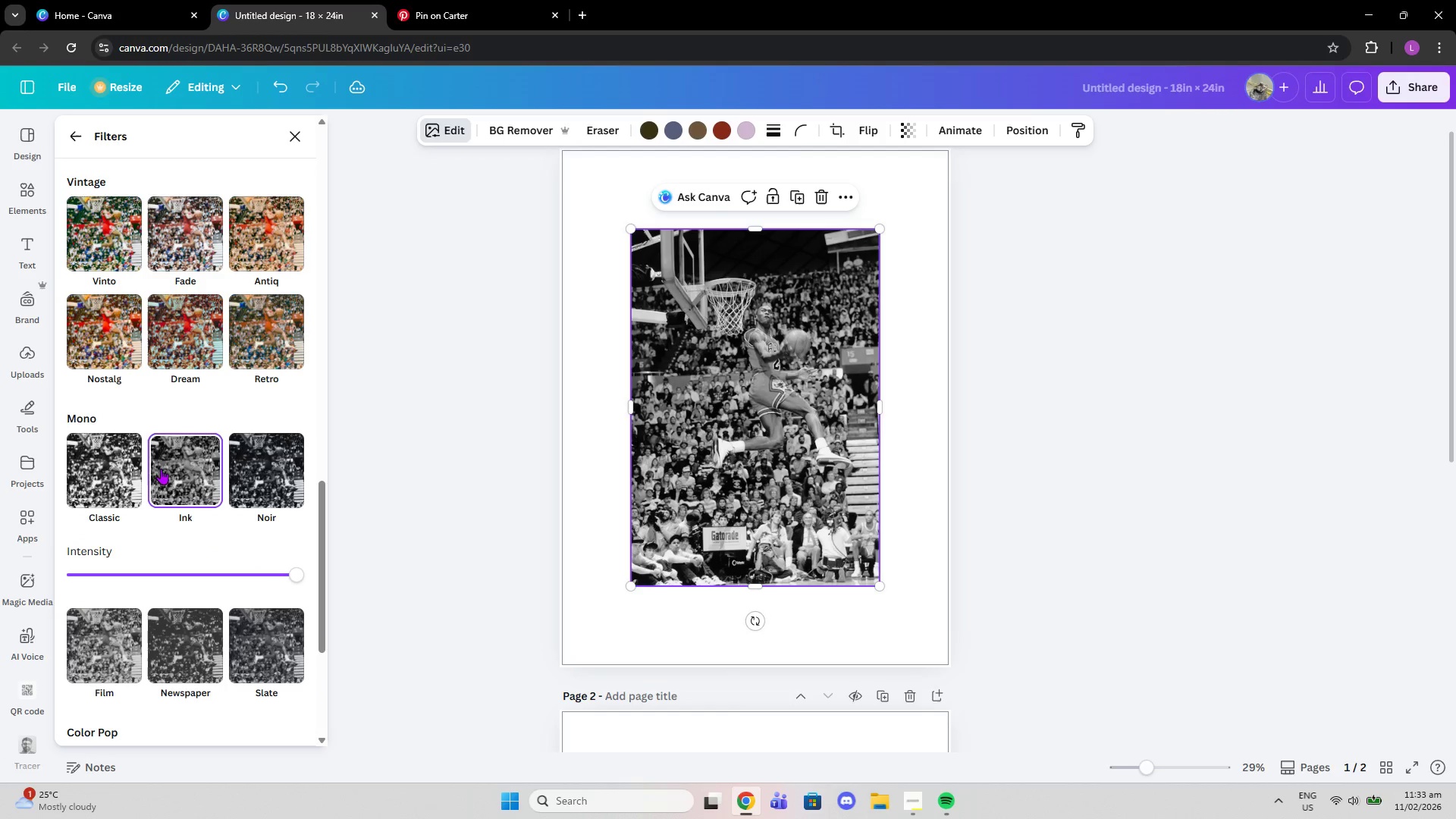 
left_click([96, 464])
 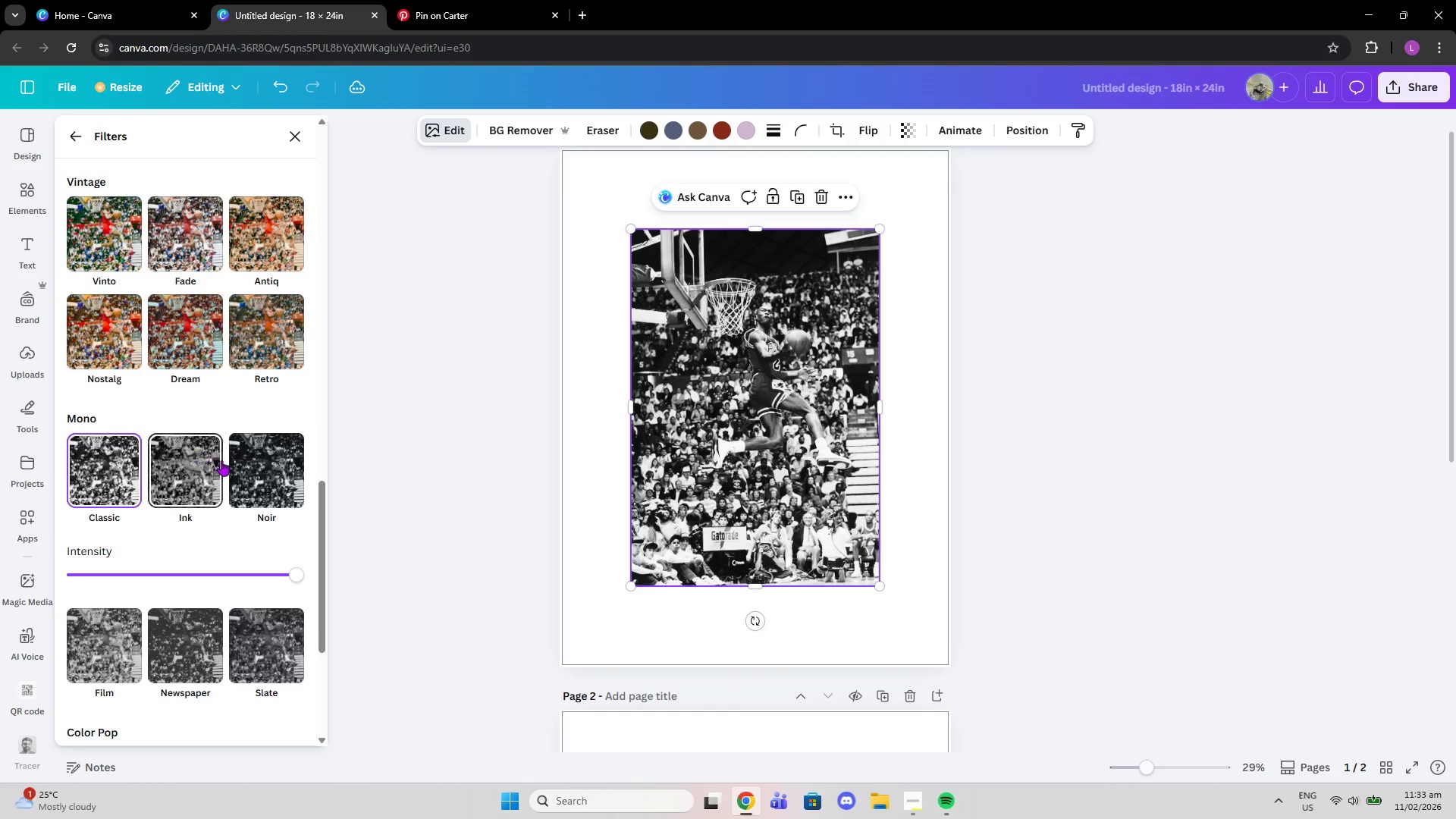 
left_click([105, 186])
 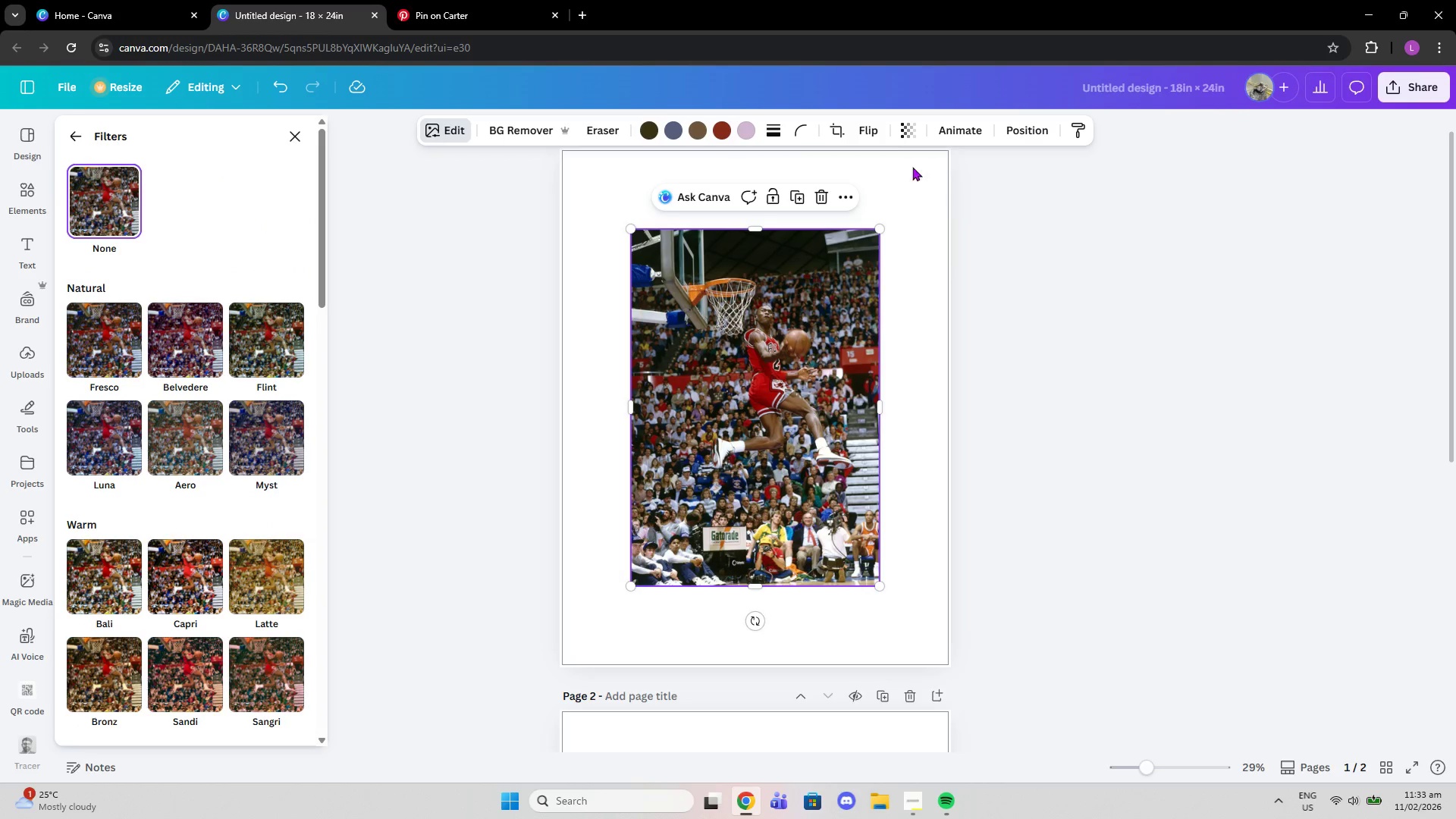 
scroll: coordinate [236, 431], scroll_direction: up, amount: 23.0
 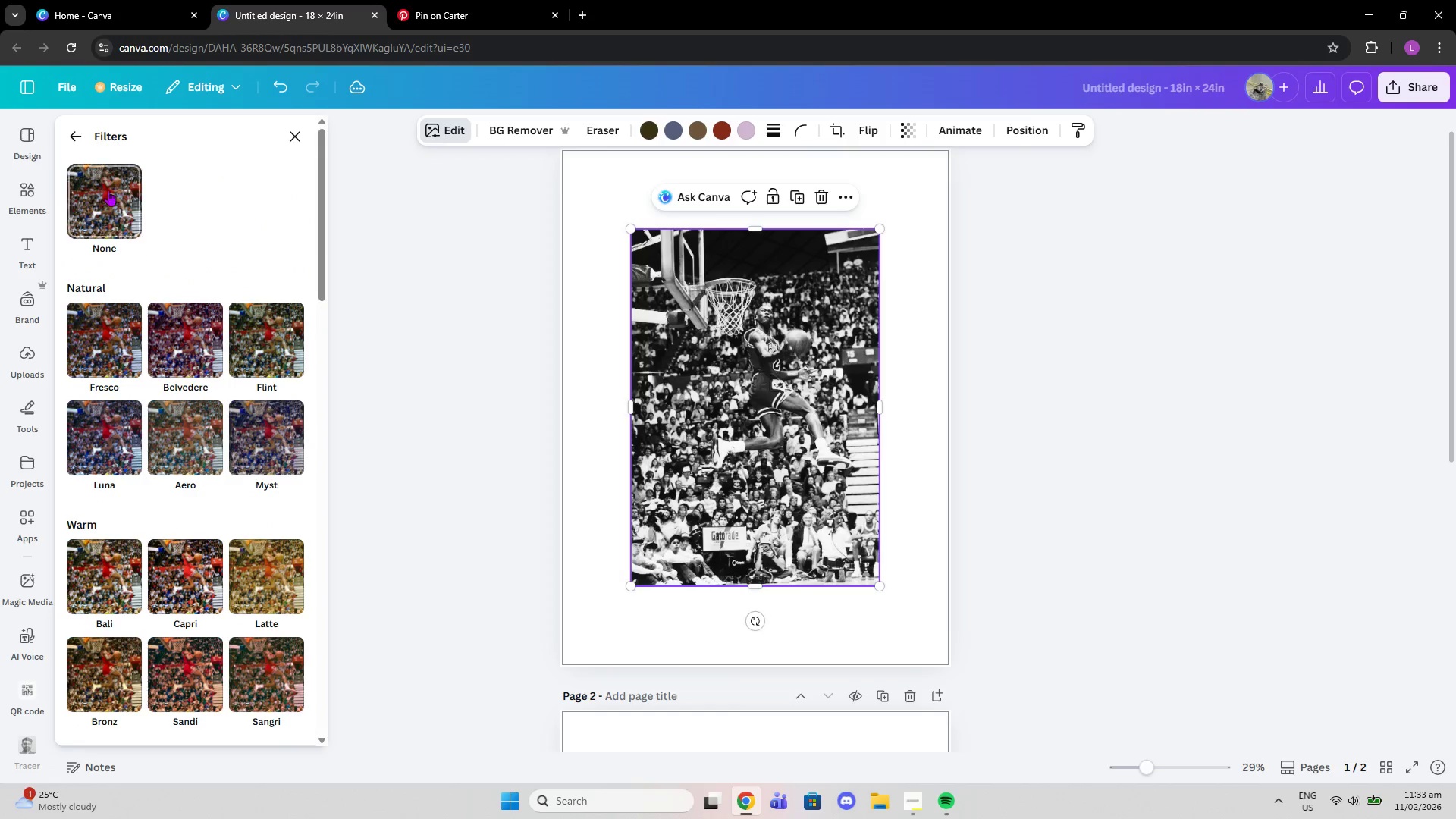 
left_click([1086, 212])
 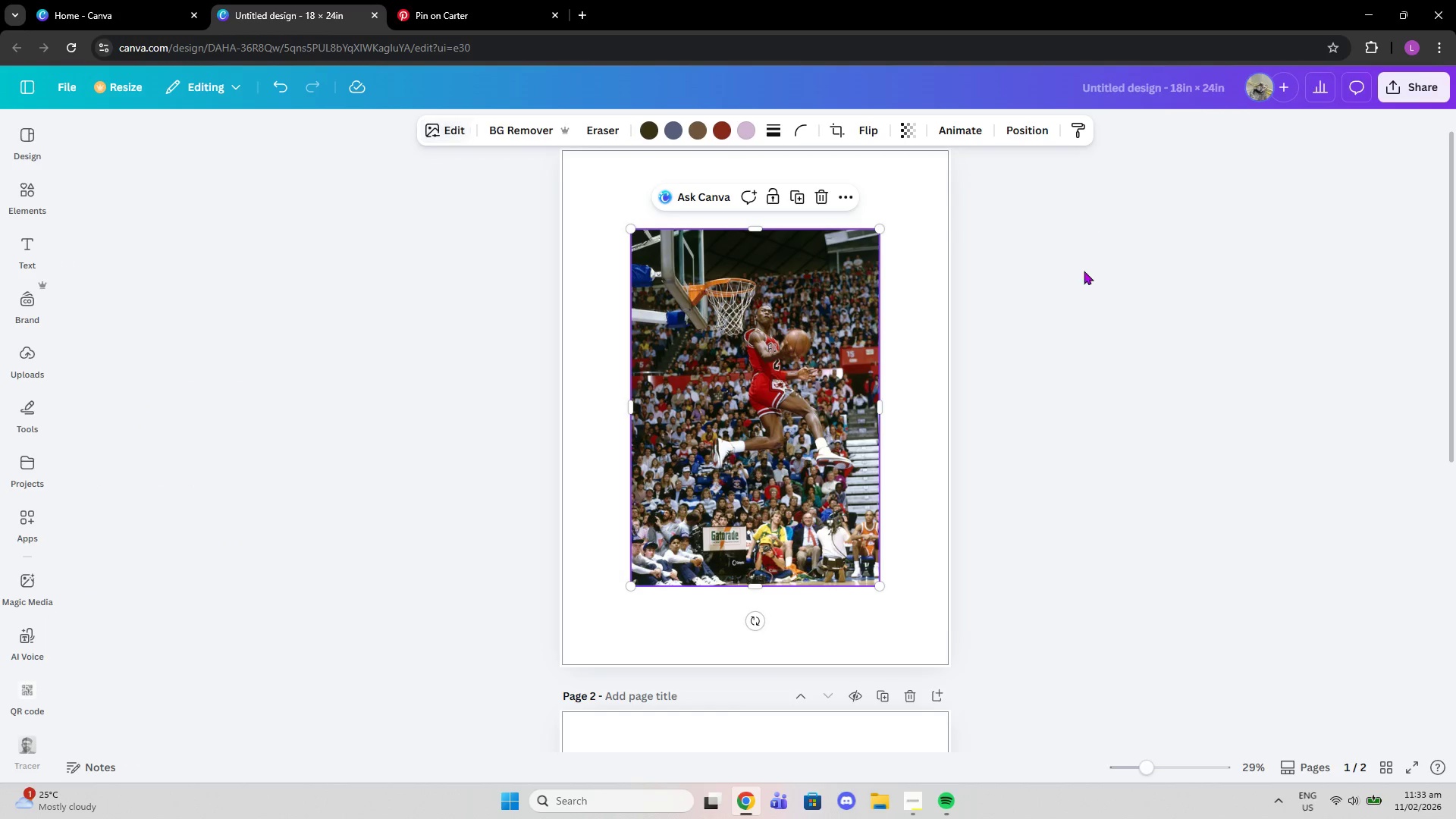 
left_click([1076, 306])
 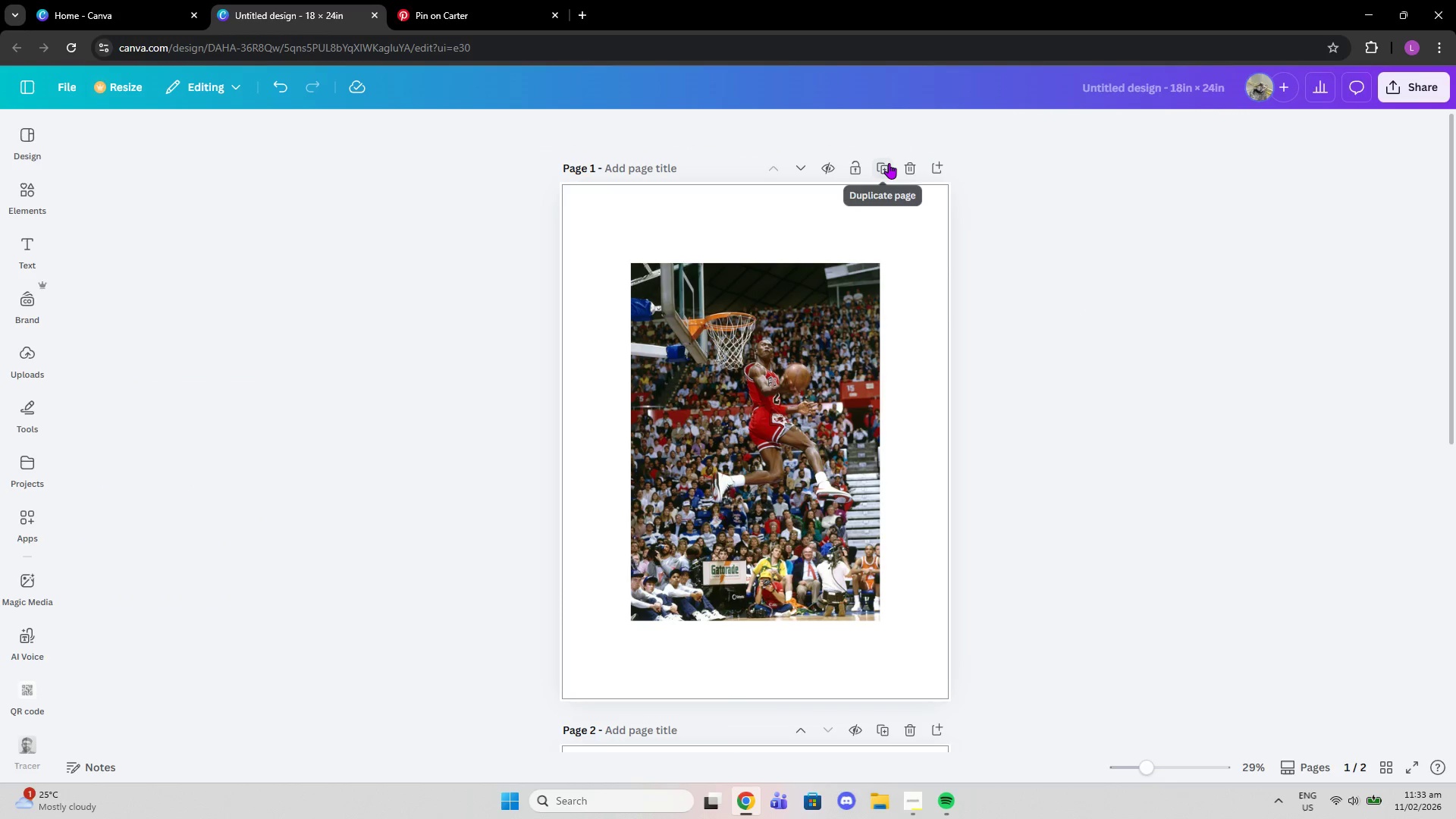 
scroll: coordinate [1076, 306], scroll_direction: up, amount: 2.0
 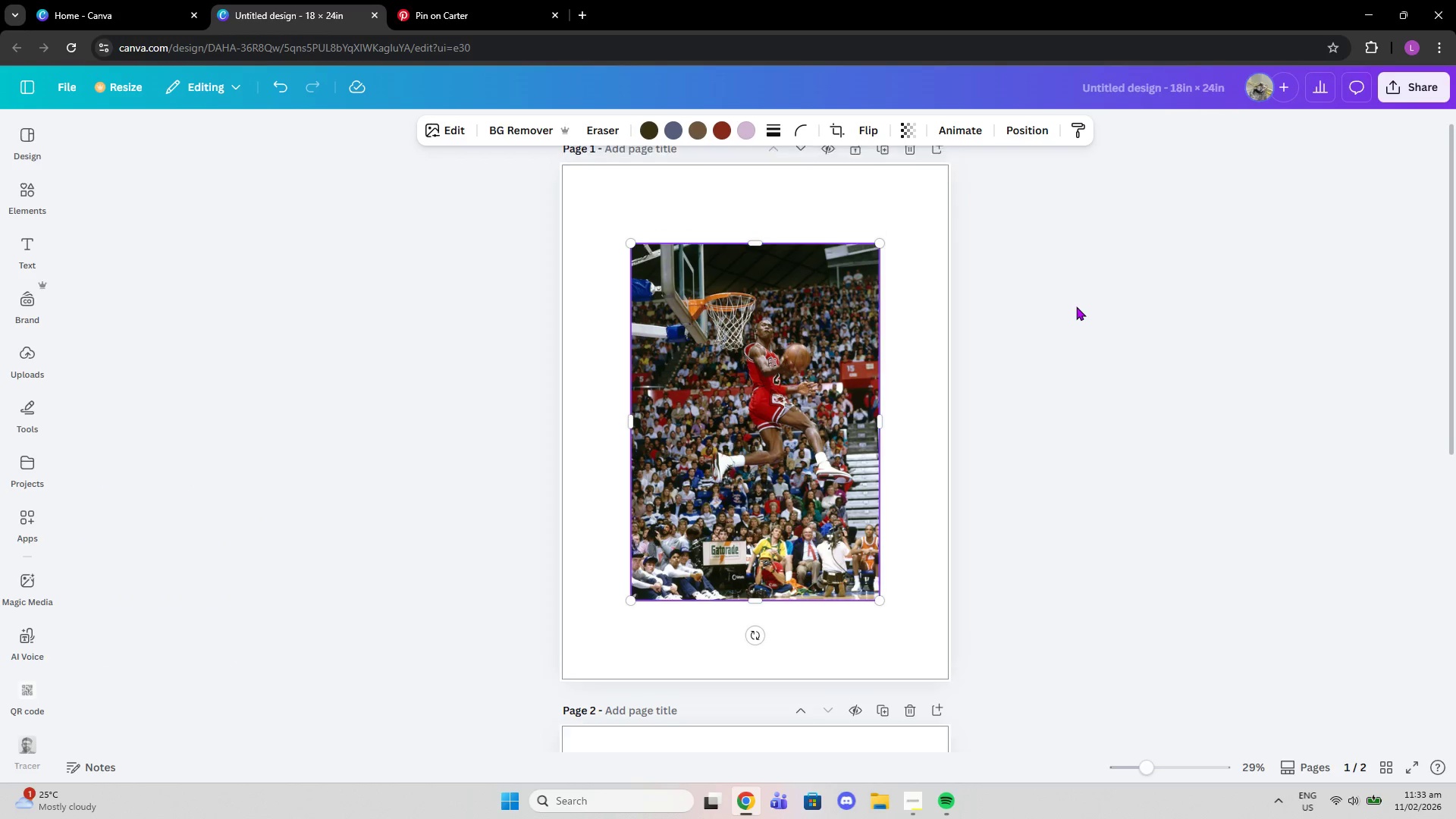 
left_click([889, 163])
 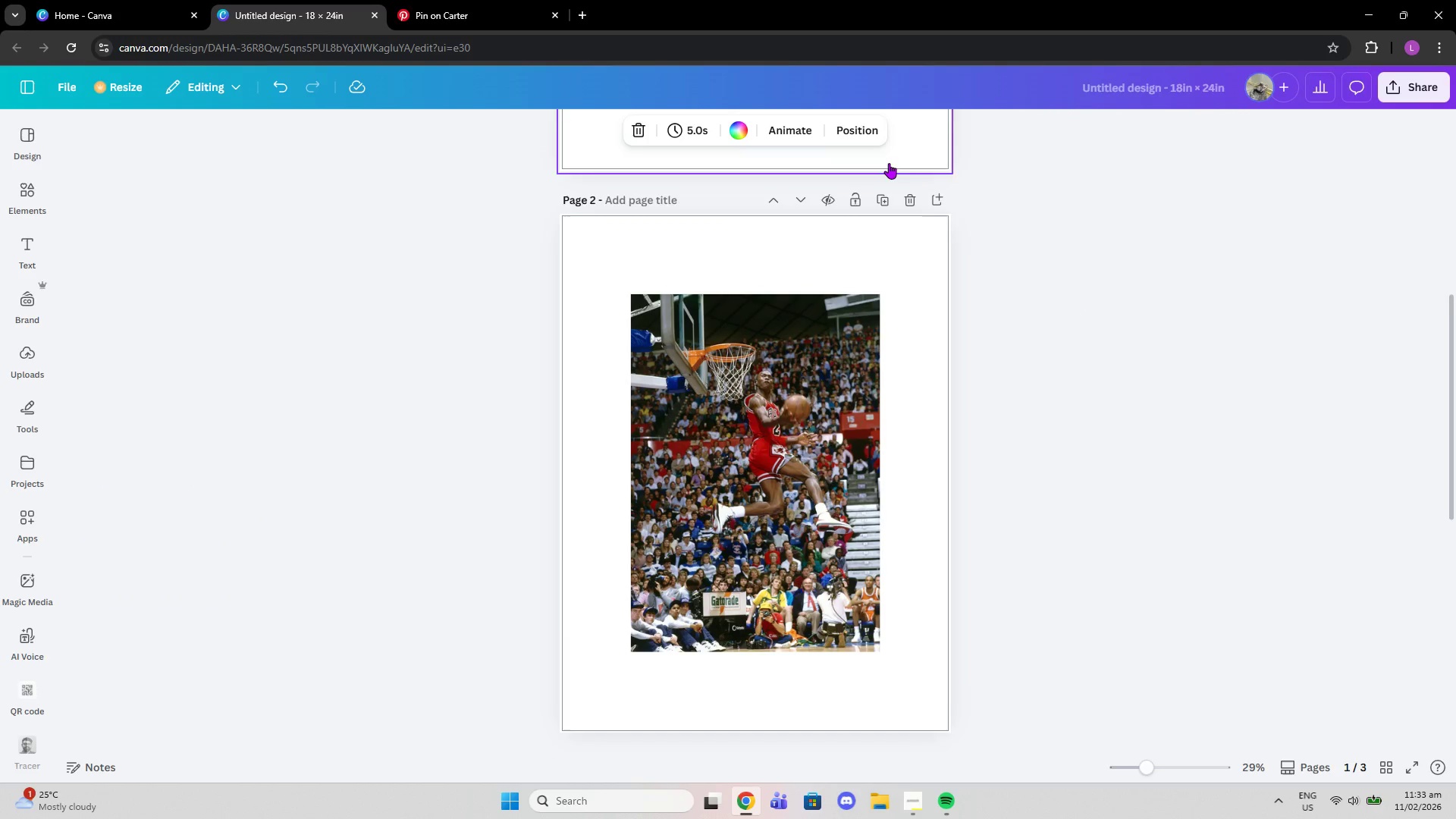 
left_click([810, 361])
 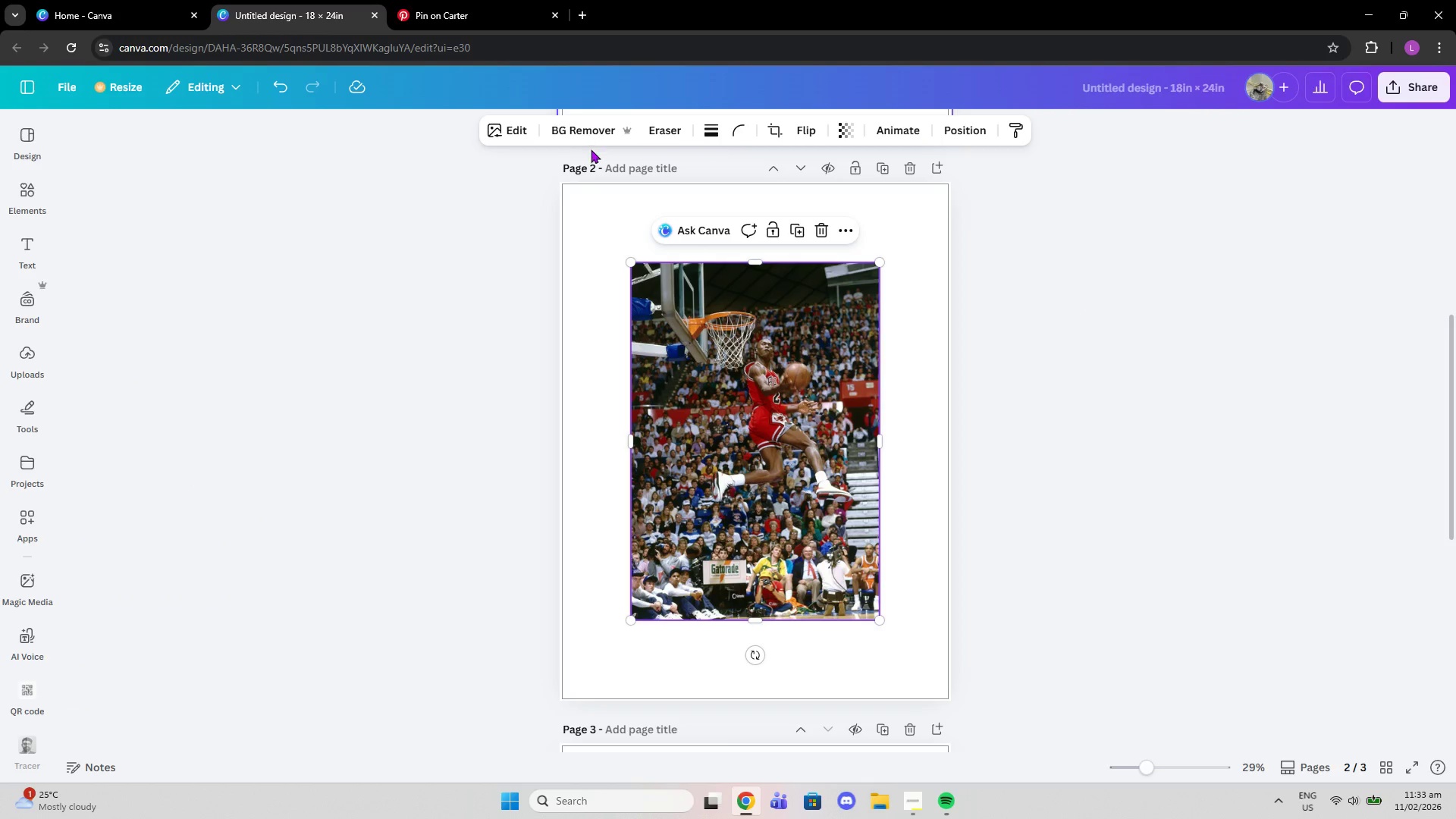 
left_click([590, 137])
 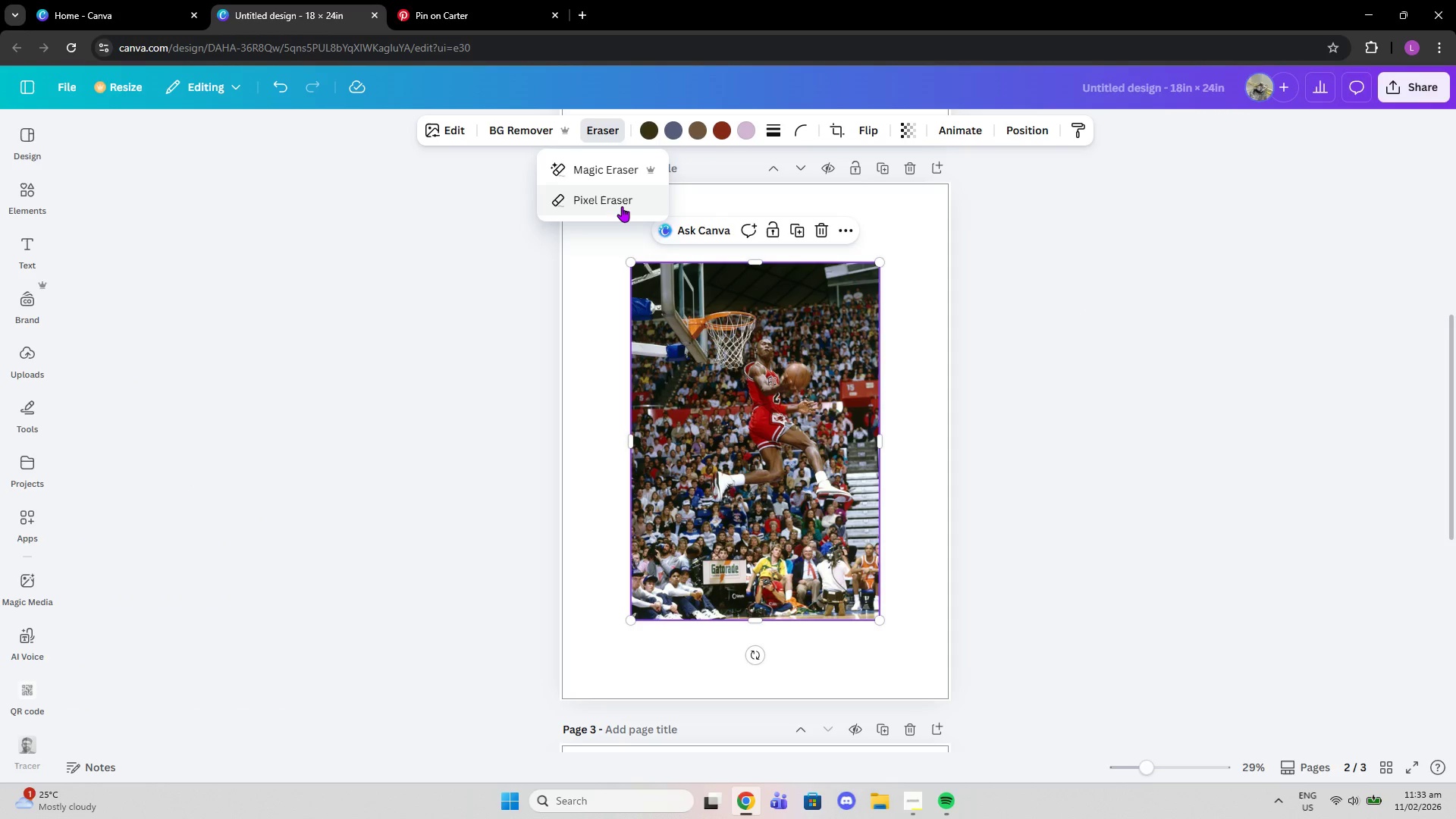 
left_click([622, 206])
 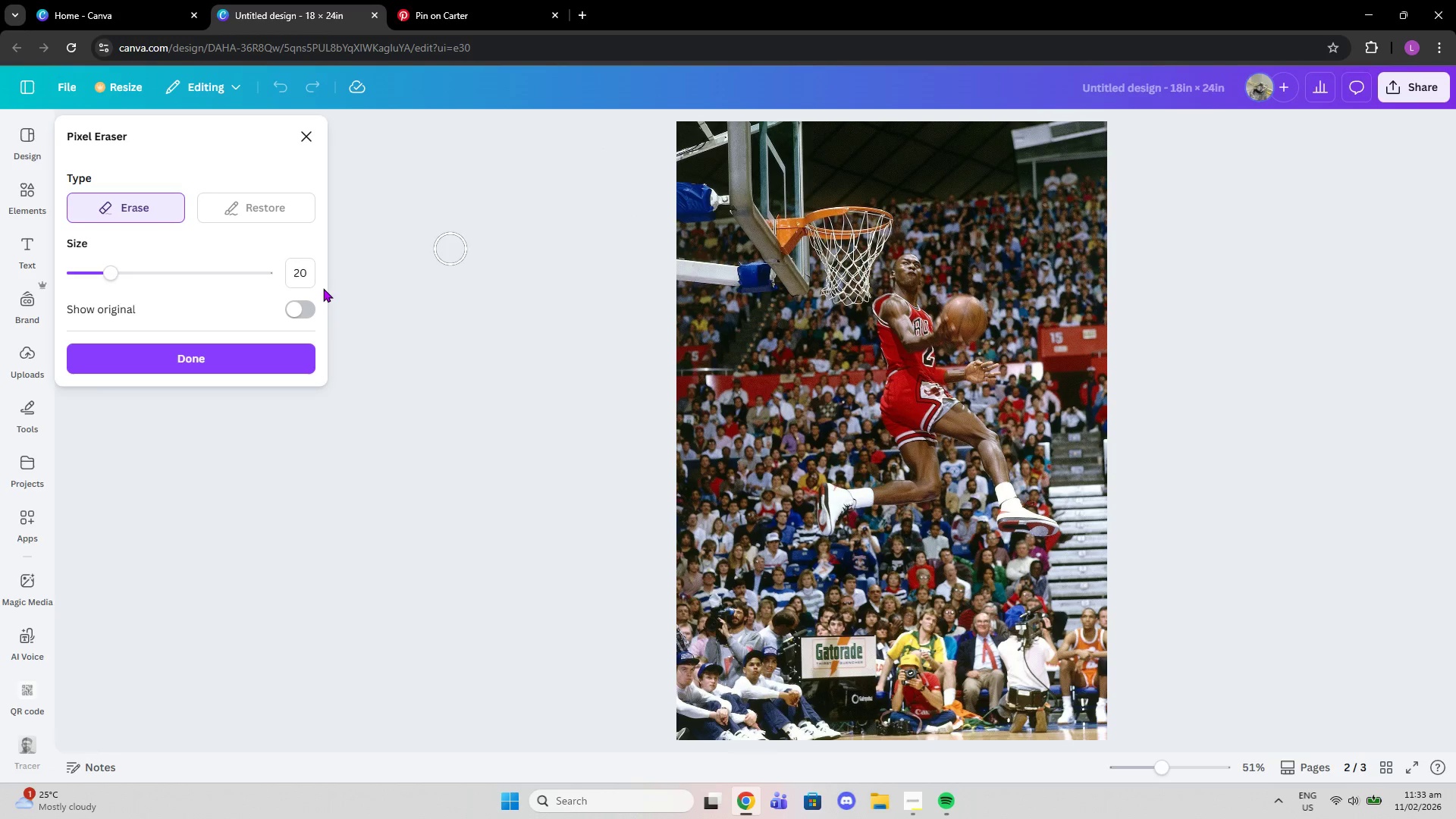 
left_click([134, 367])
 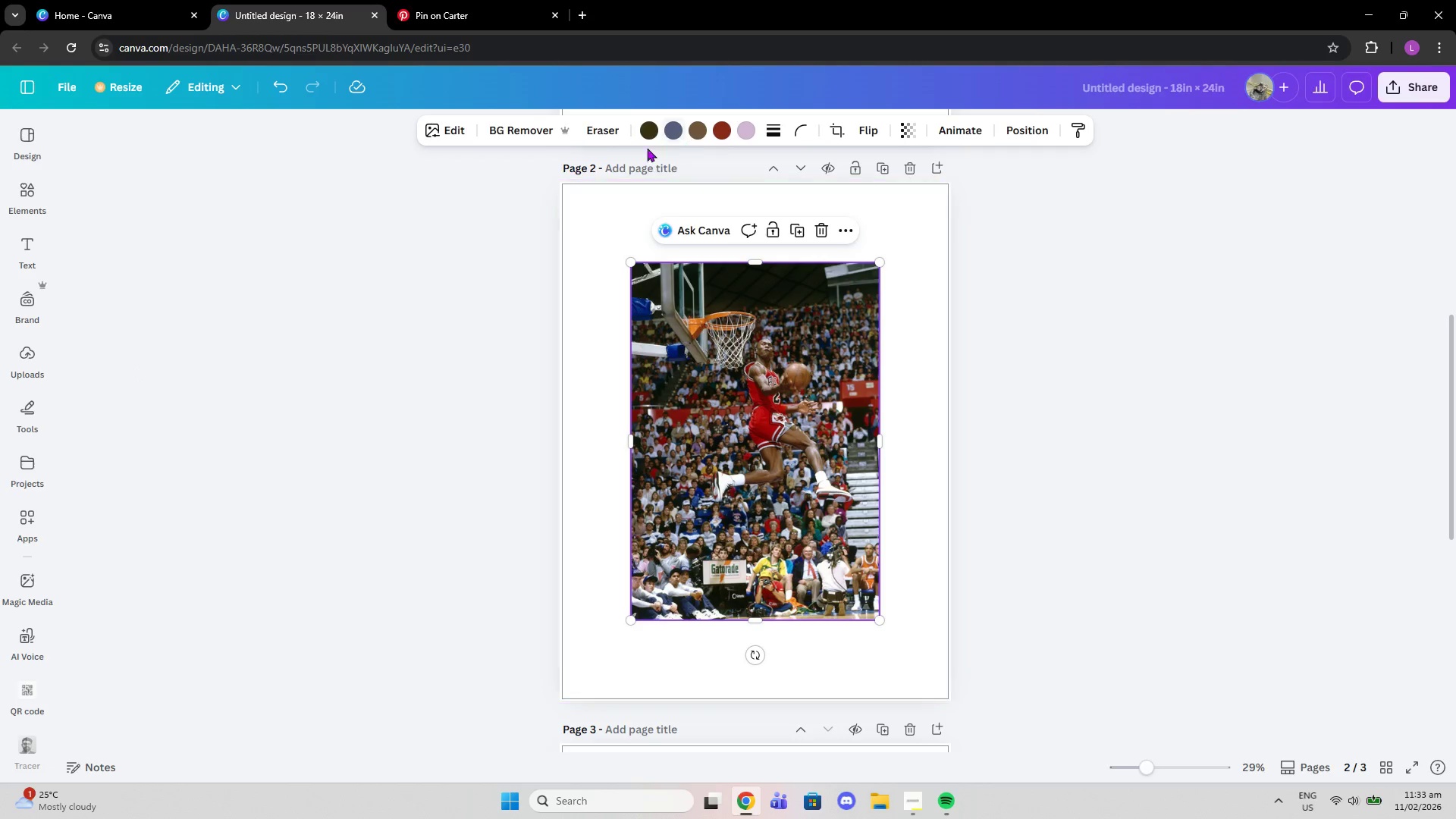 
left_click([544, 132])
 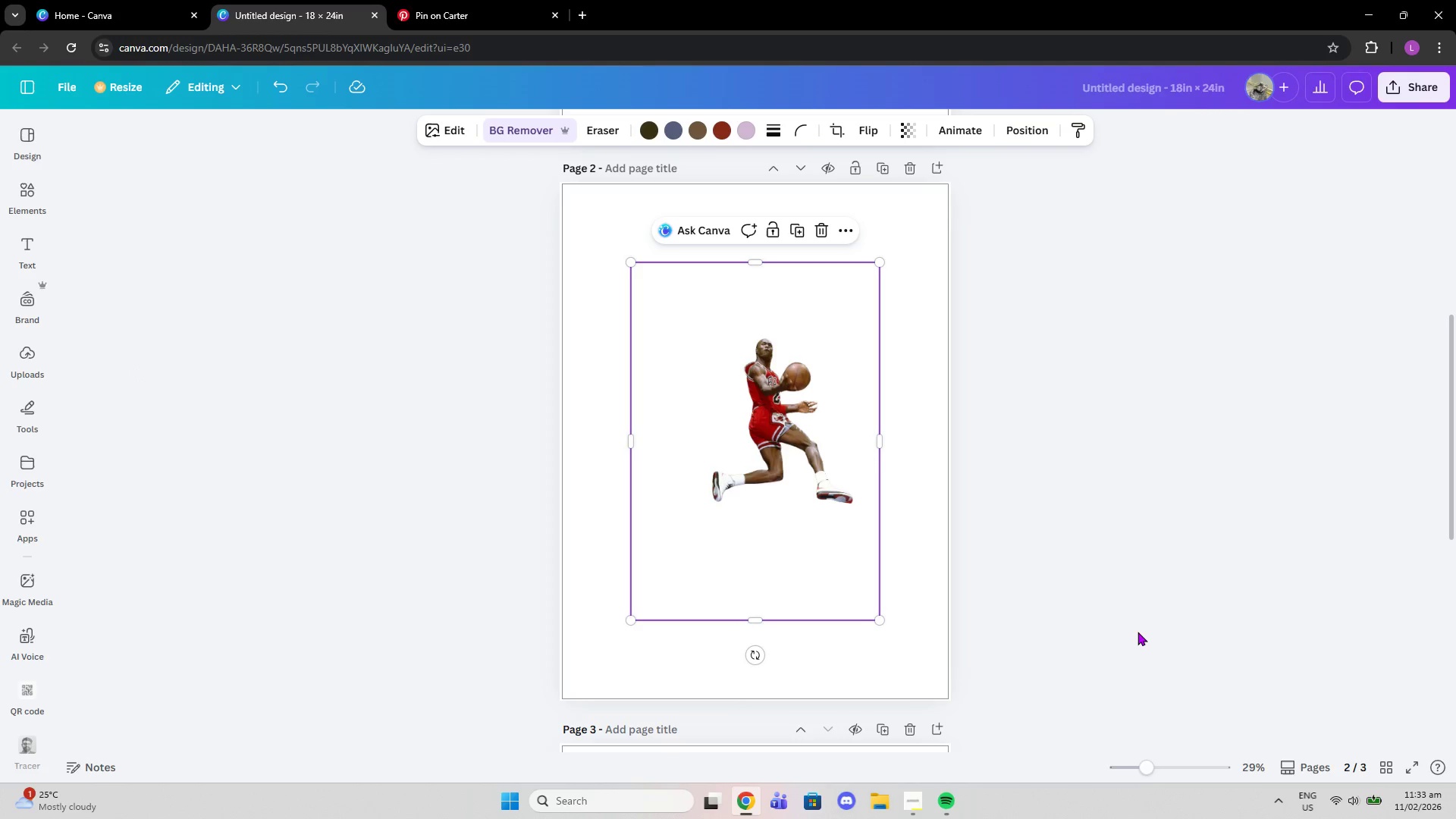 
left_click_drag(start_coordinate=[1142, 775], to_coordinate=[1177, 770])
 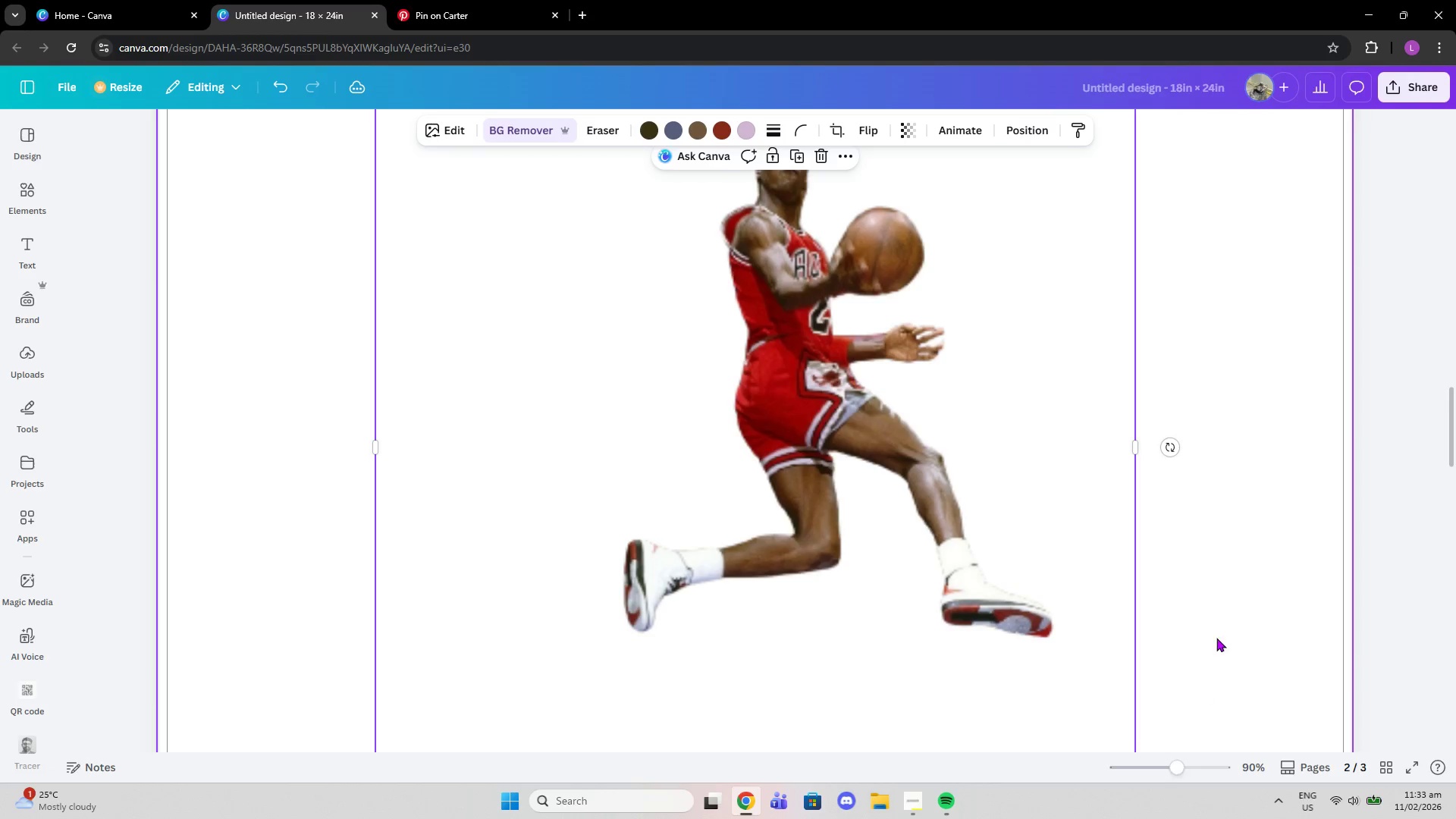 
left_click([1216, 638])
 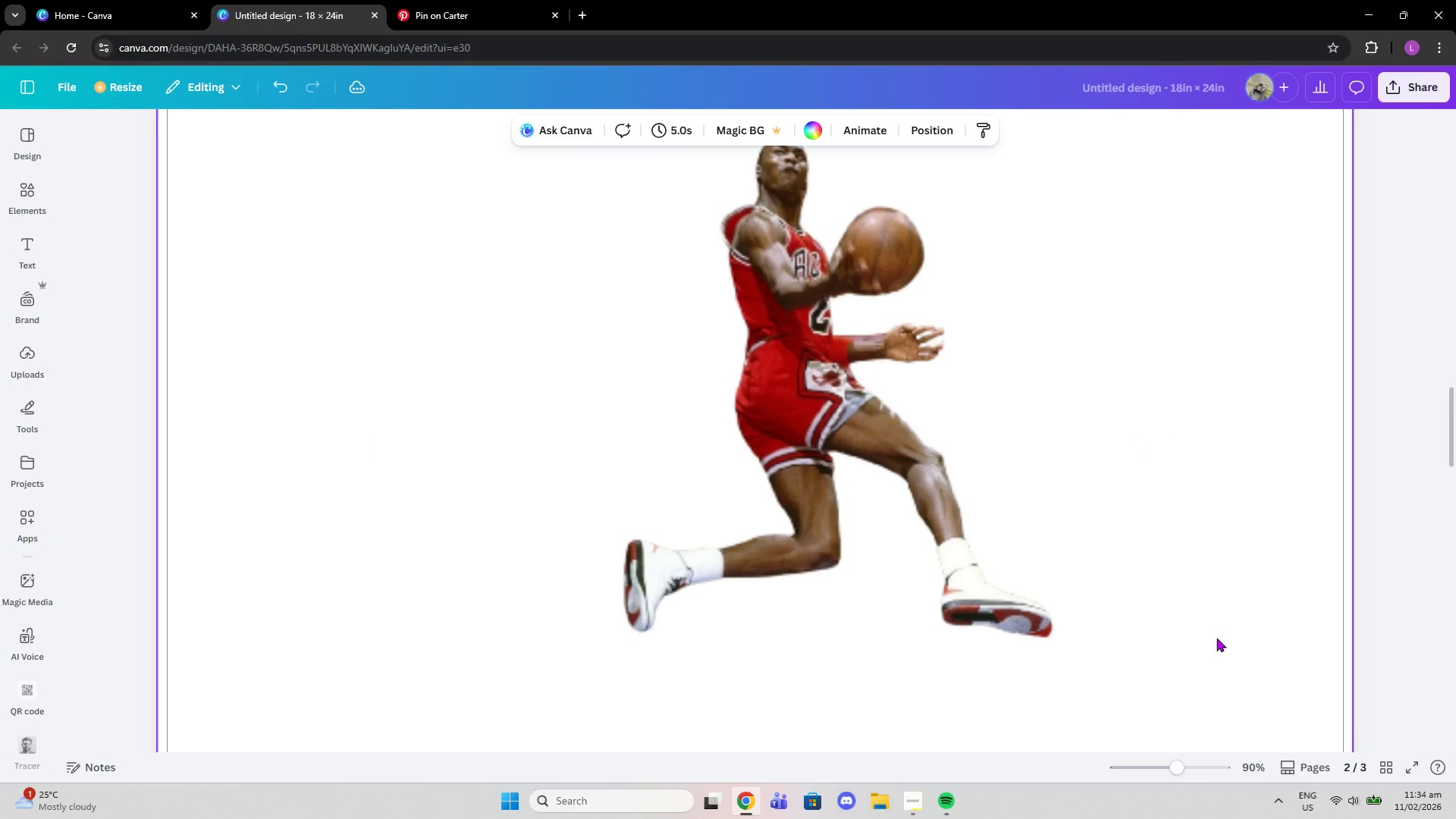 
scroll: coordinate [1216, 641], scroll_direction: up, amount: 2.0
 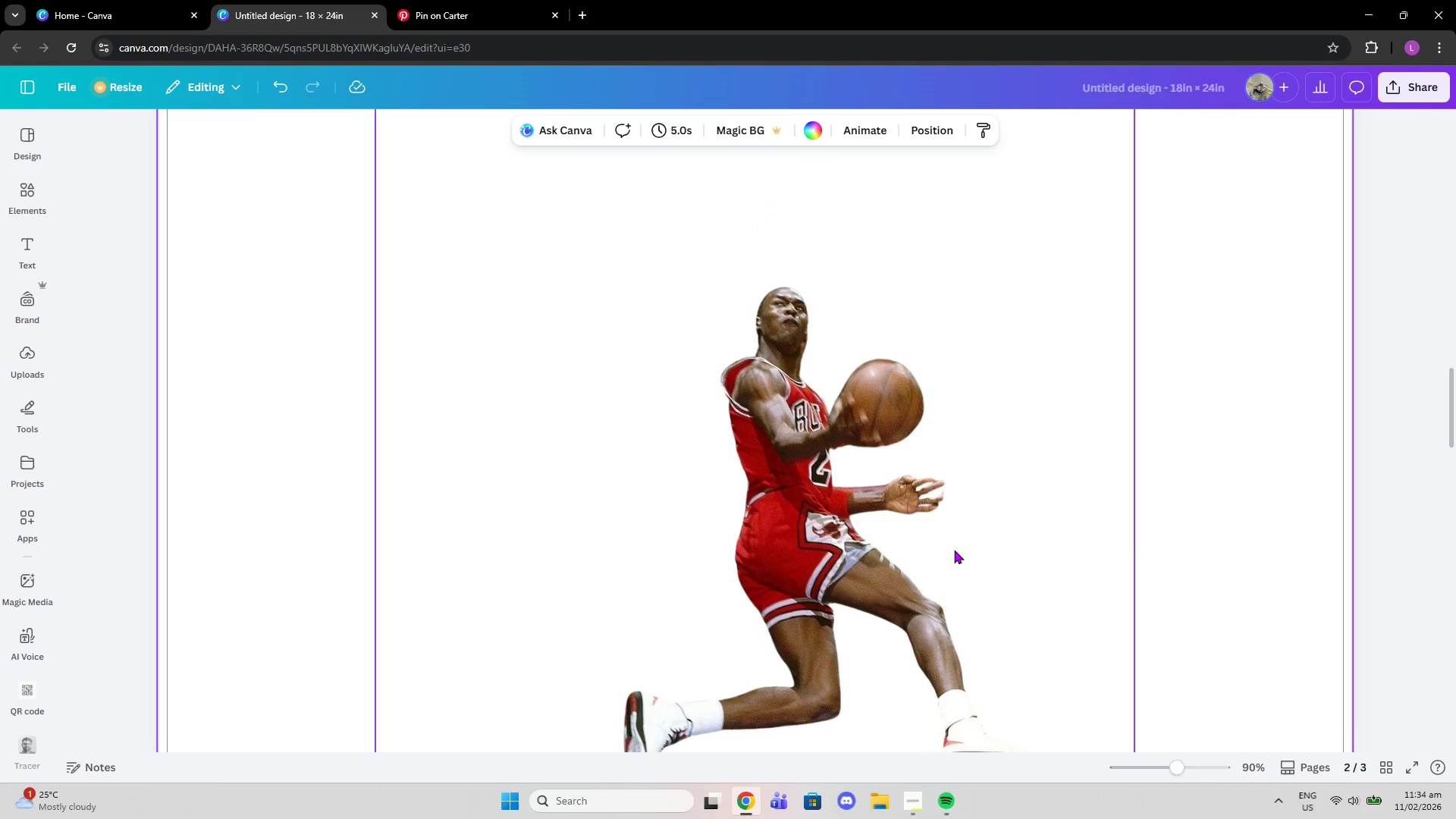 
left_click([774, 488])
 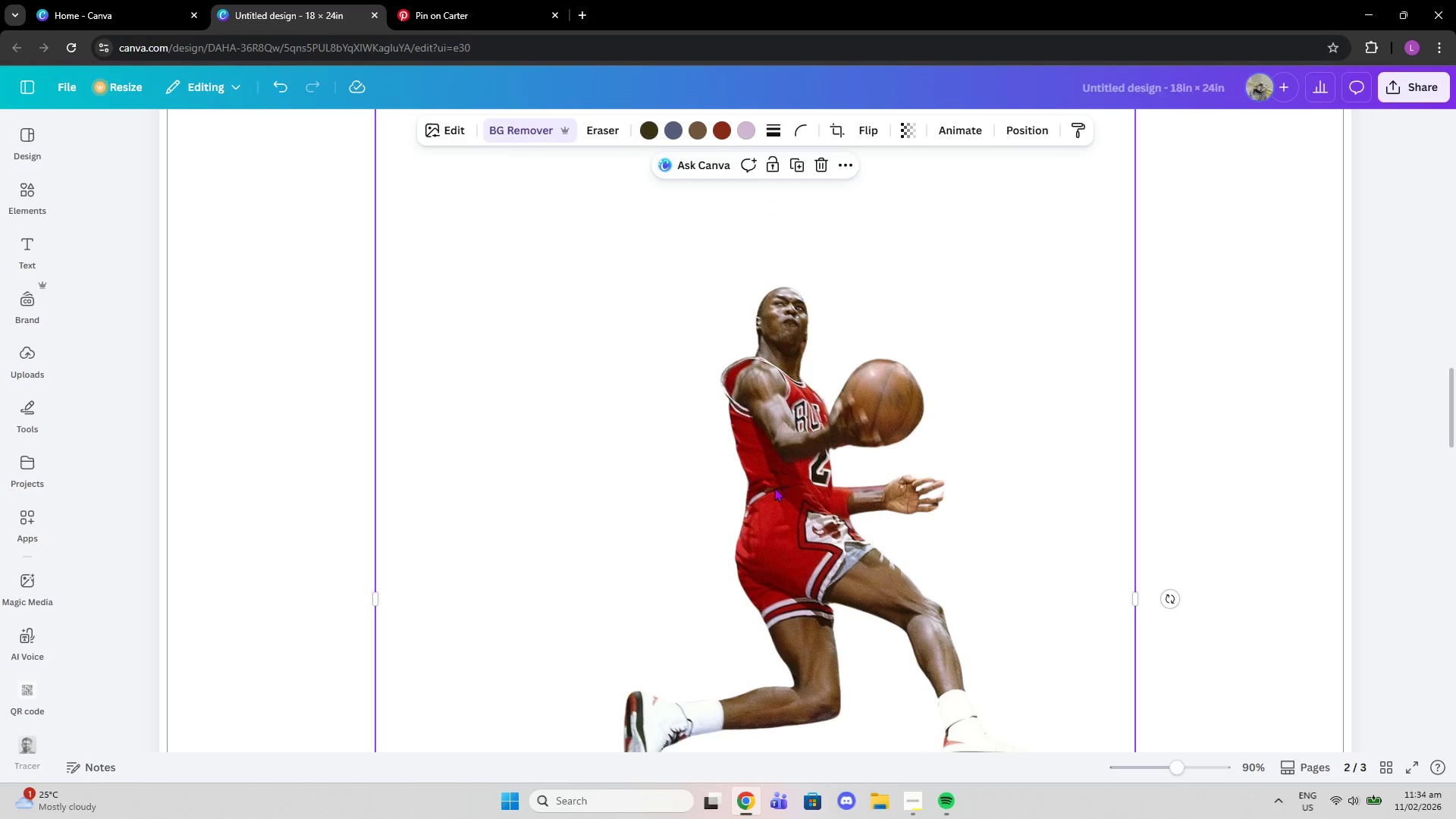 
key(Delete)
 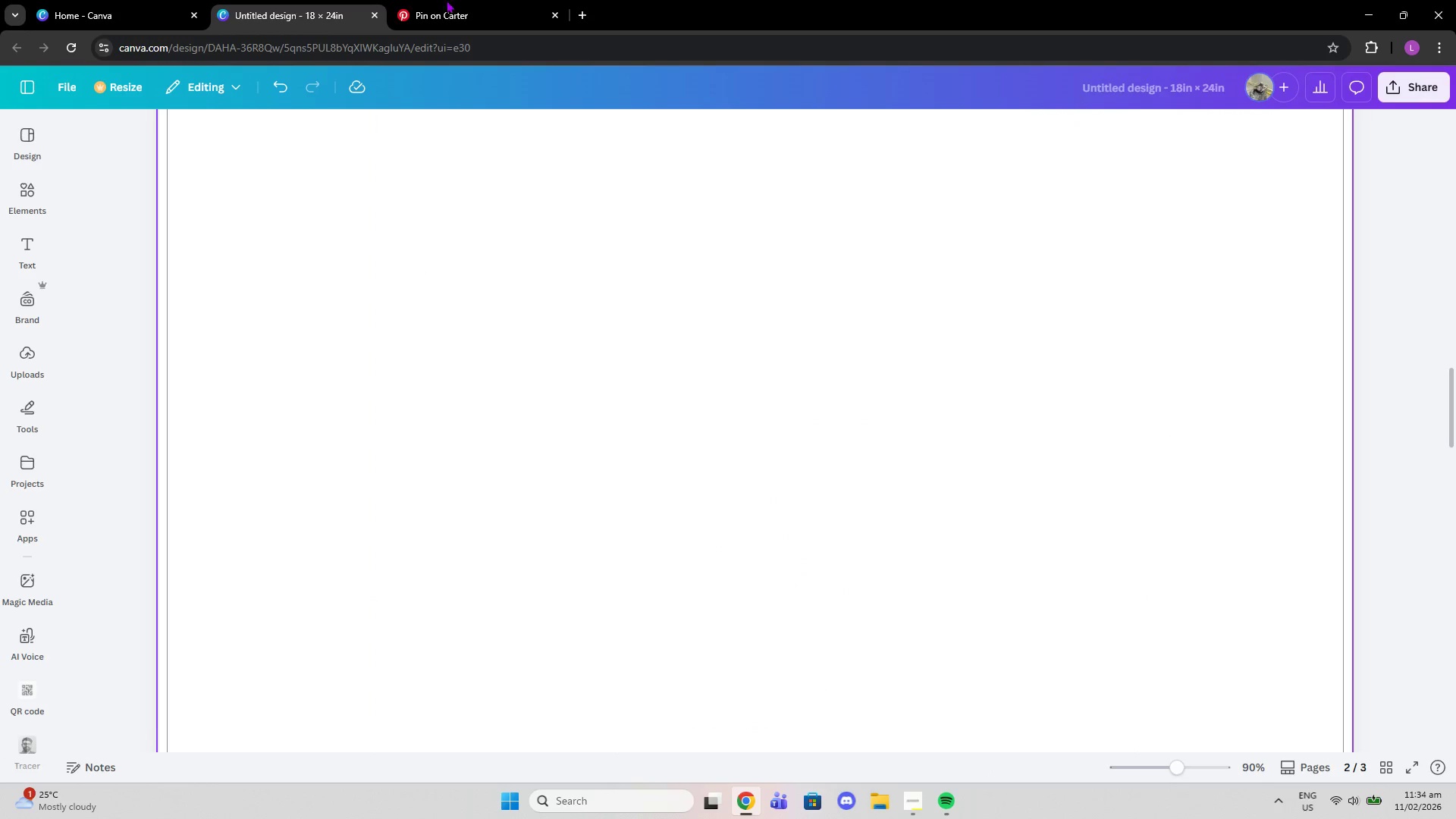 
left_click([435, 0])
 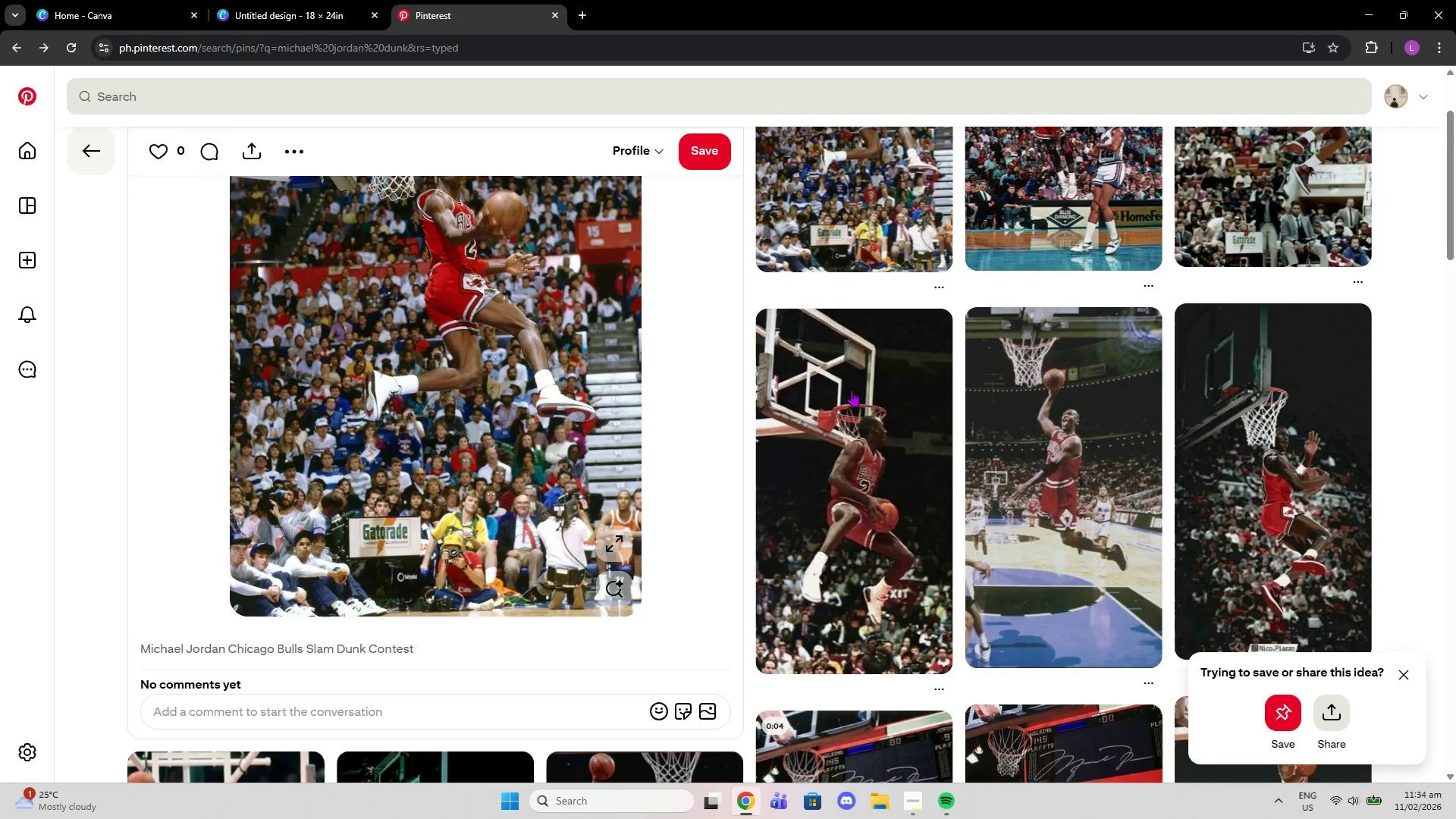 
scroll: coordinate [1027, 393], scroll_direction: up, amount: 2.0
 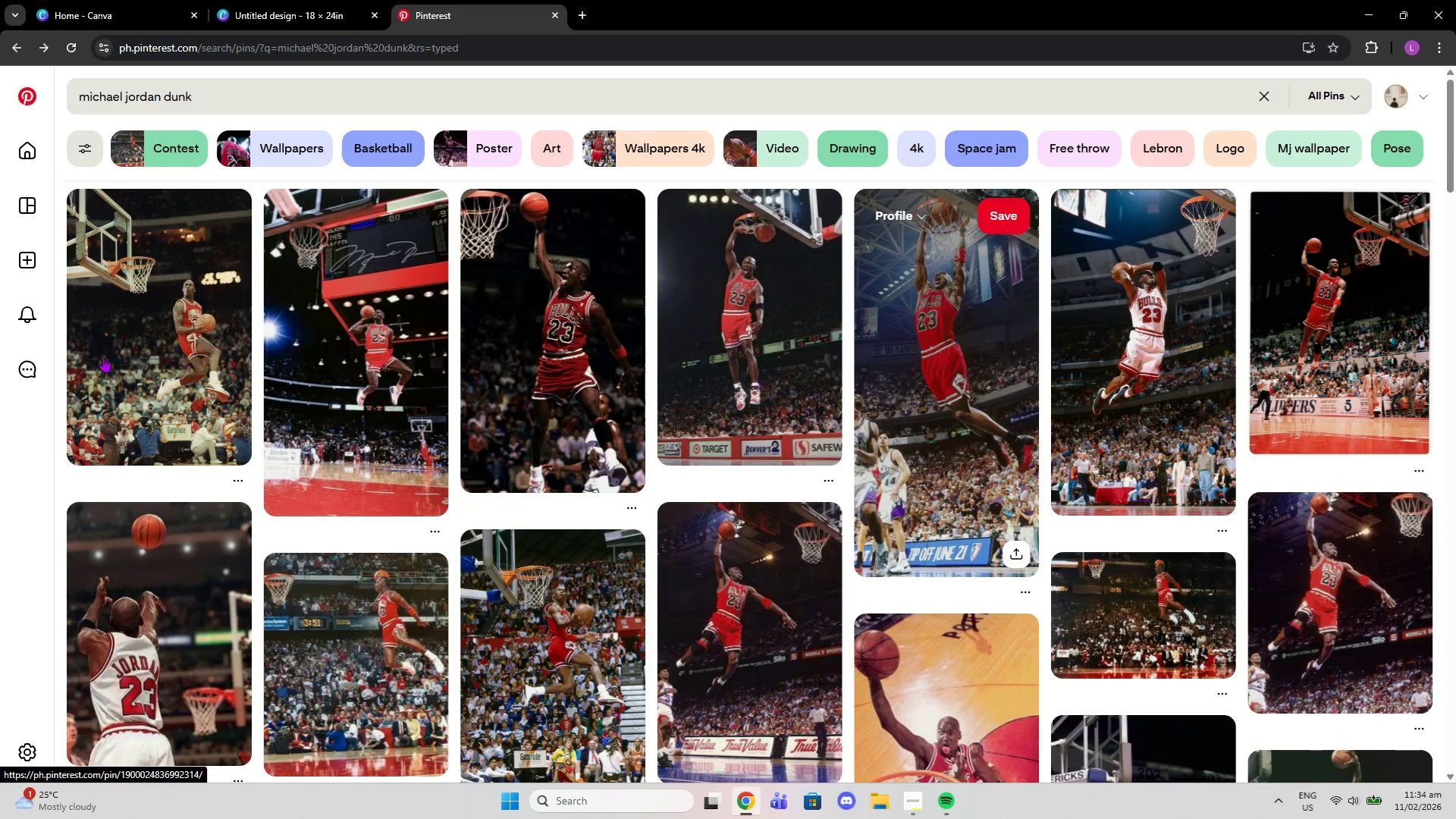 
left_click([101, 356])
 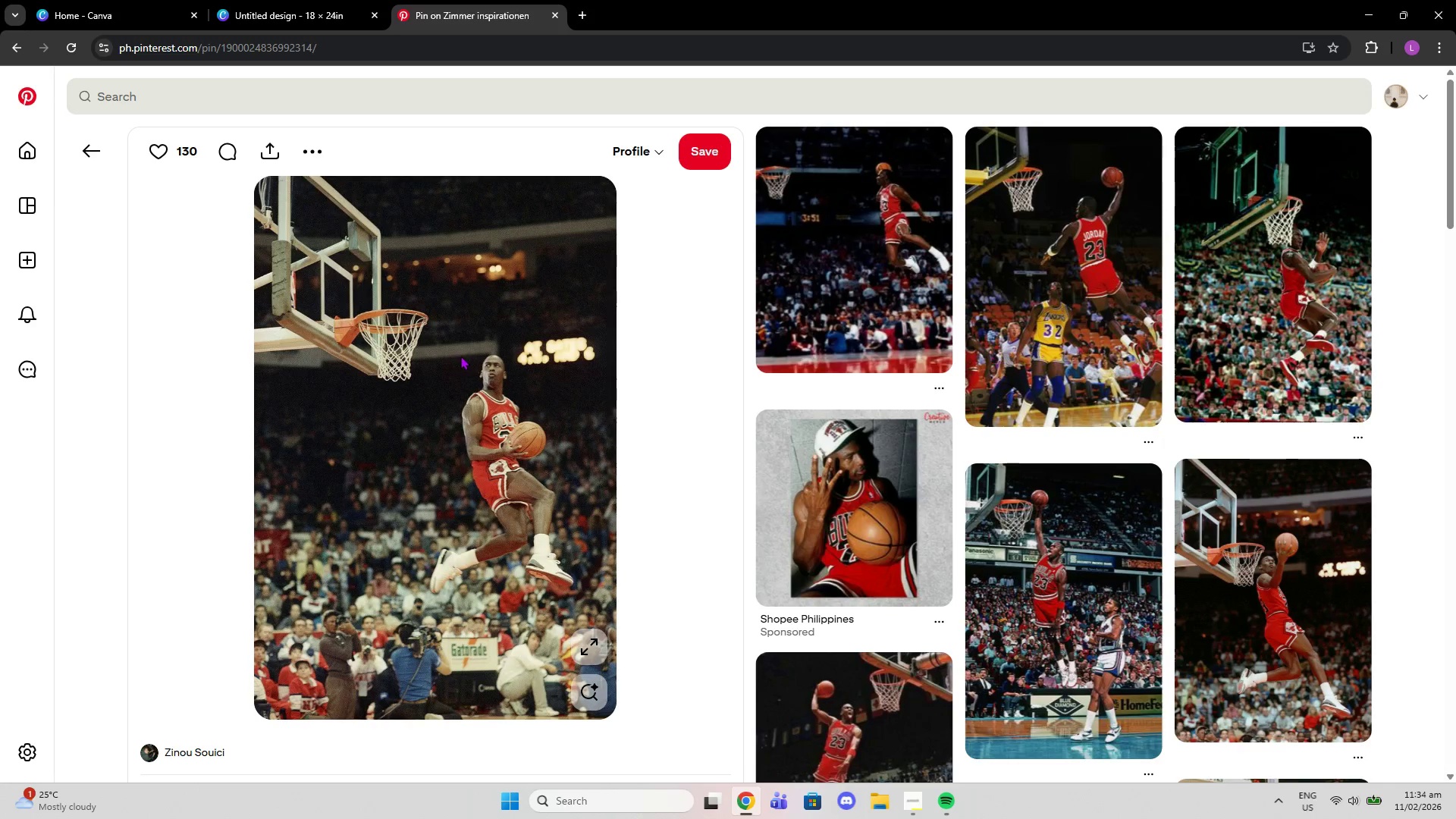 
right_click([472, 353])
 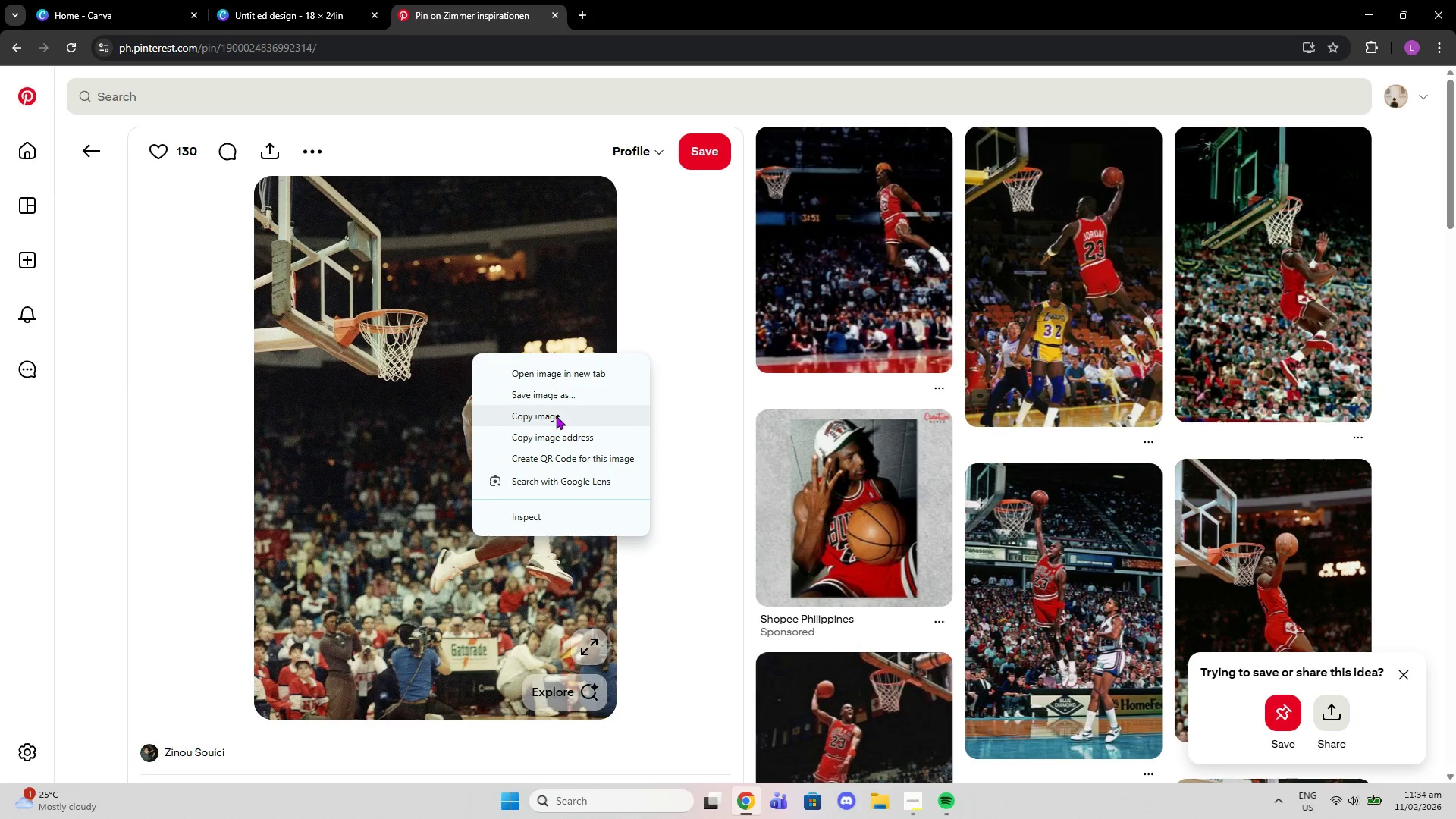 
left_click([556, 416])
 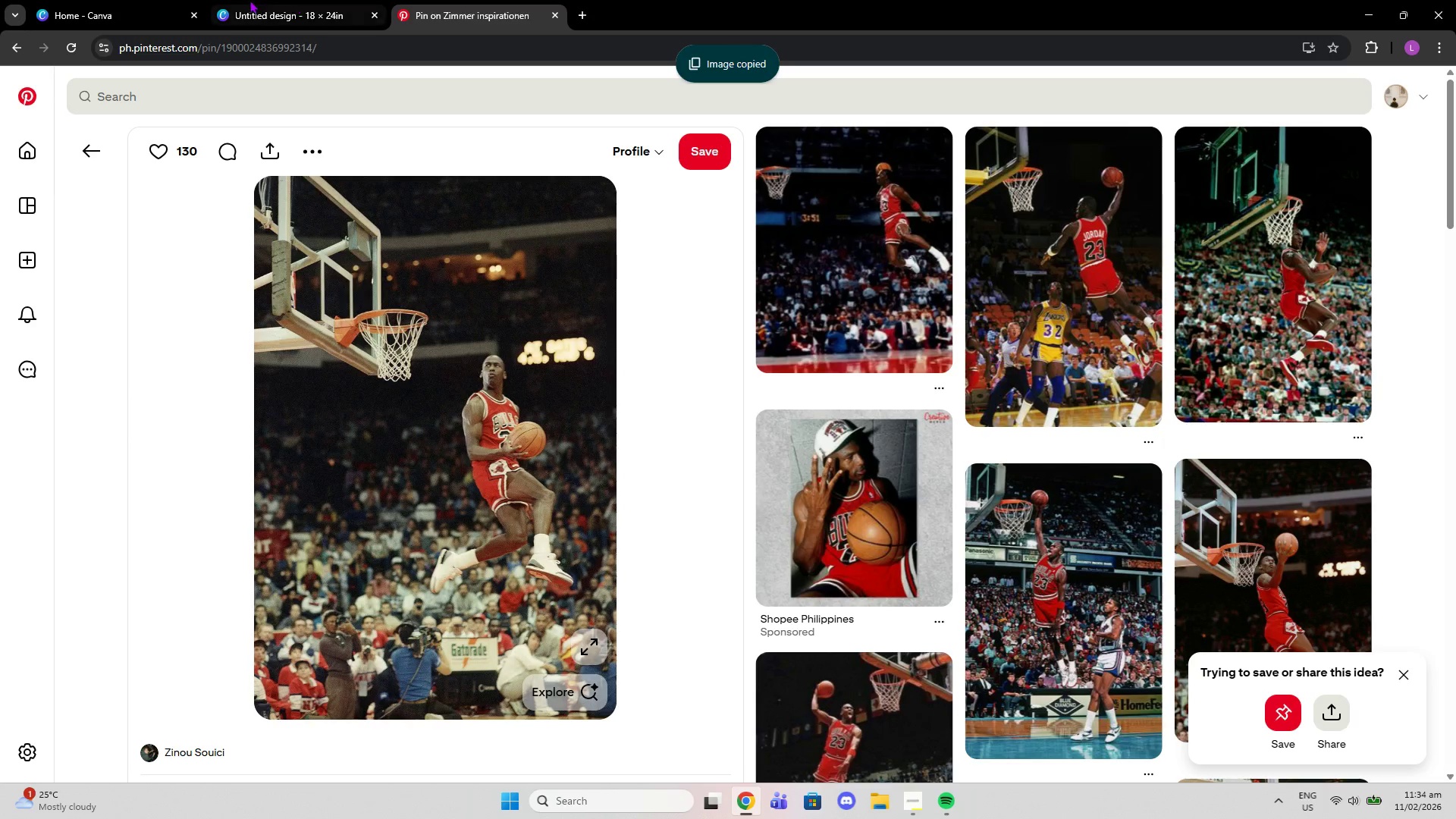 
left_click([229, 0])
 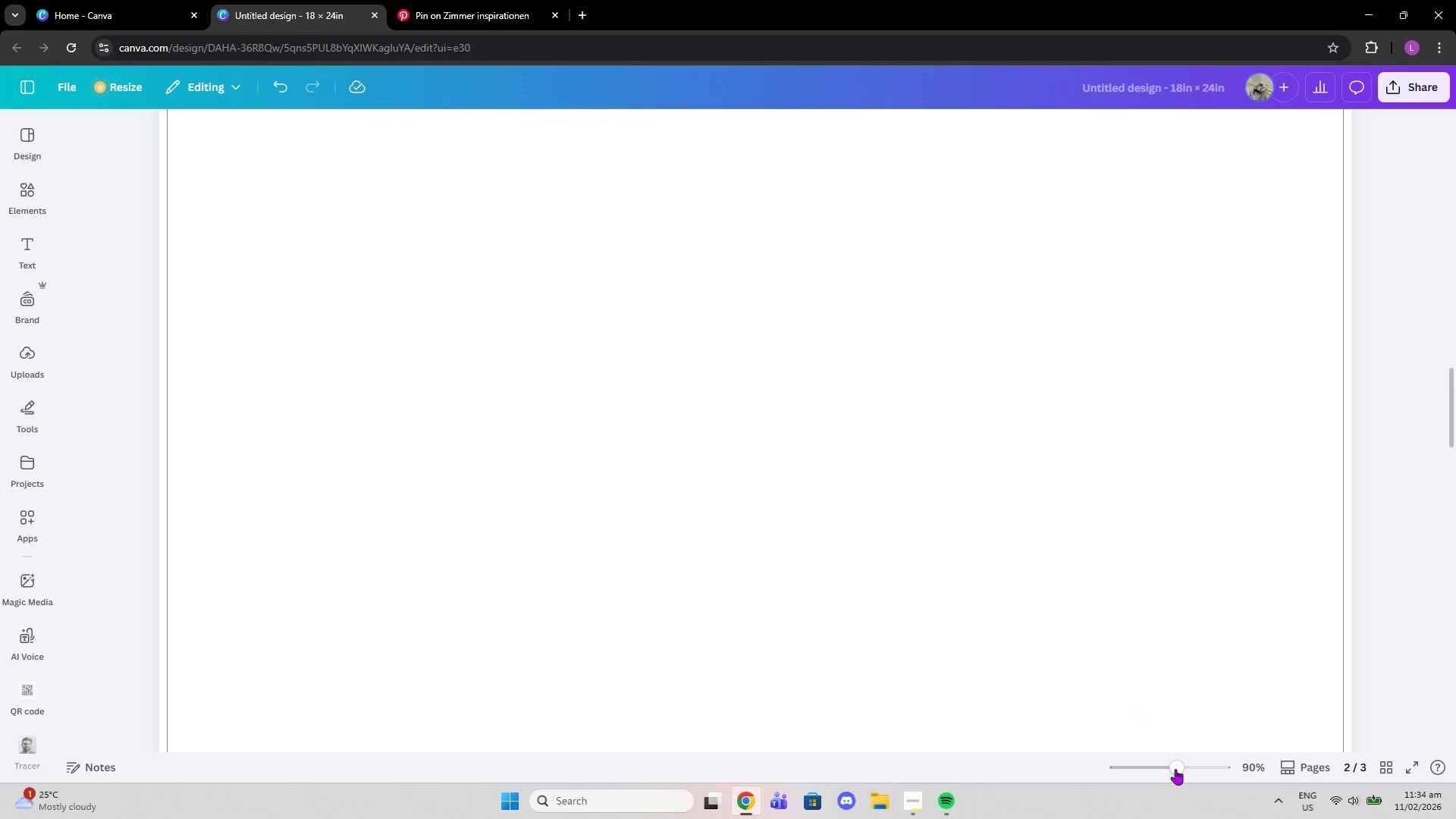 
left_click_drag(start_coordinate=[1178, 774], to_coordinate=[1160, 773])
 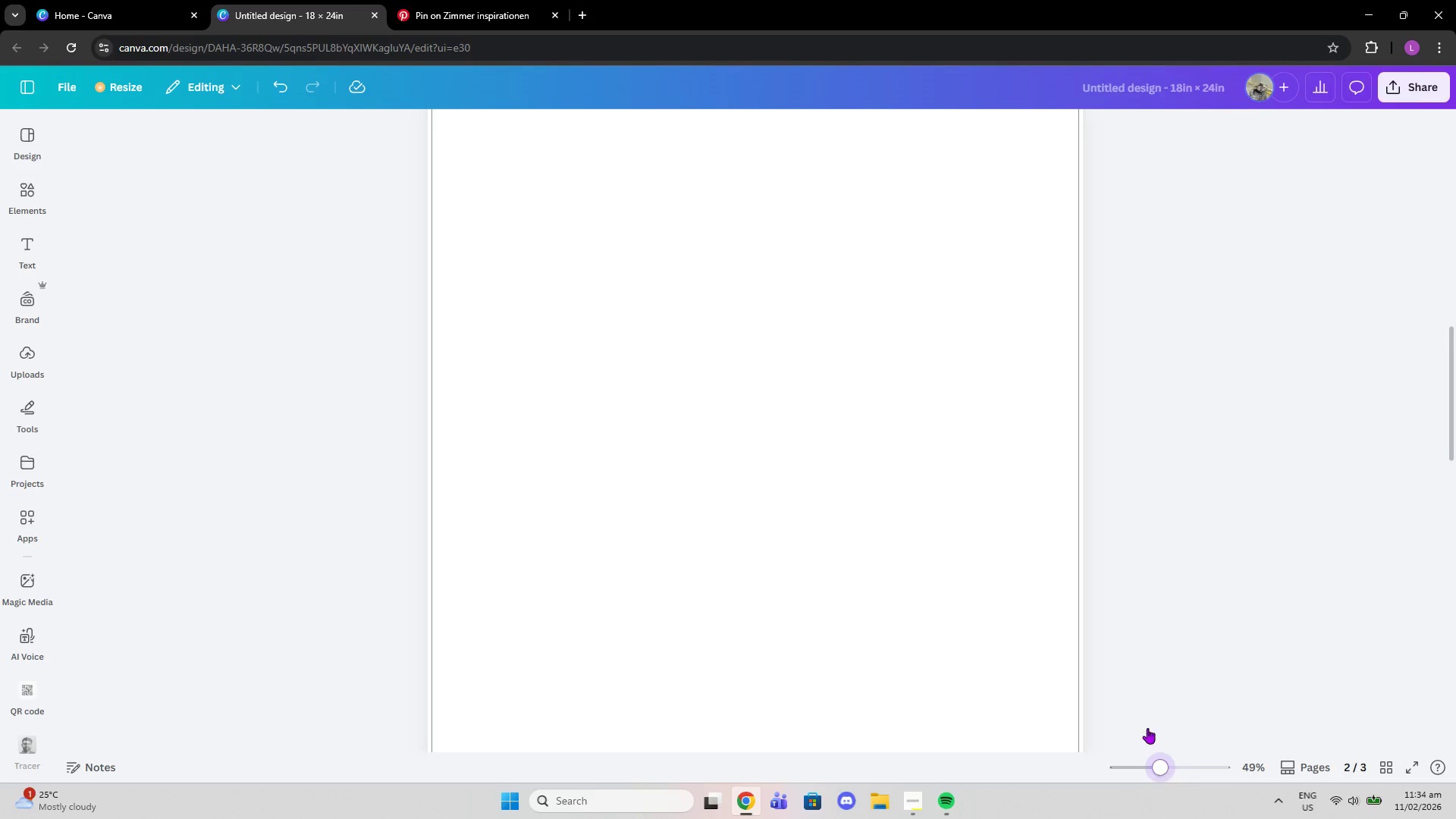 
scroll: coordinate [1132, 582], scroll_direction: up, amount: 9.0
 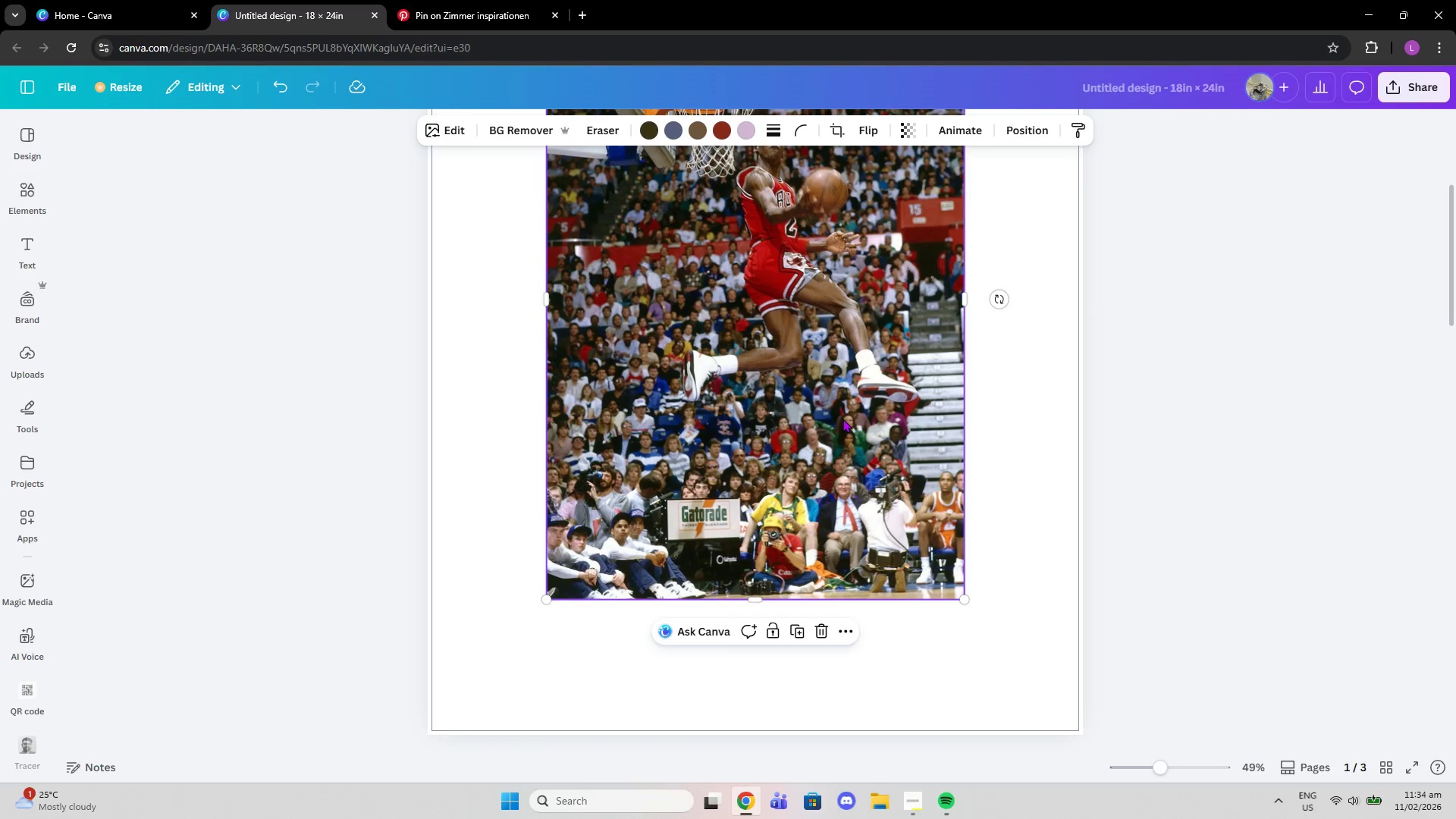 
key(Delete)
 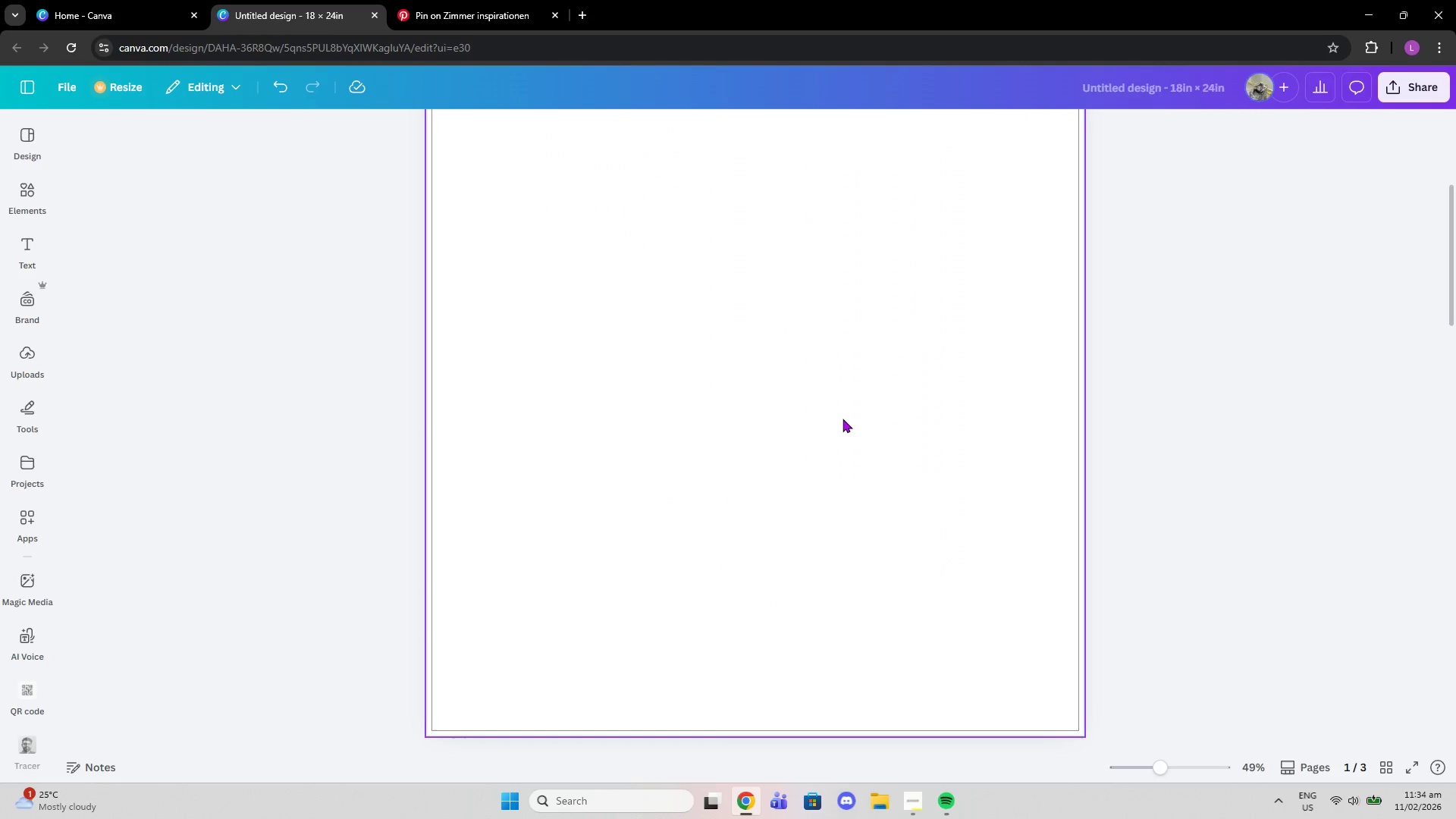 
hold_key(key=ControlLeft, duration=1.5)
 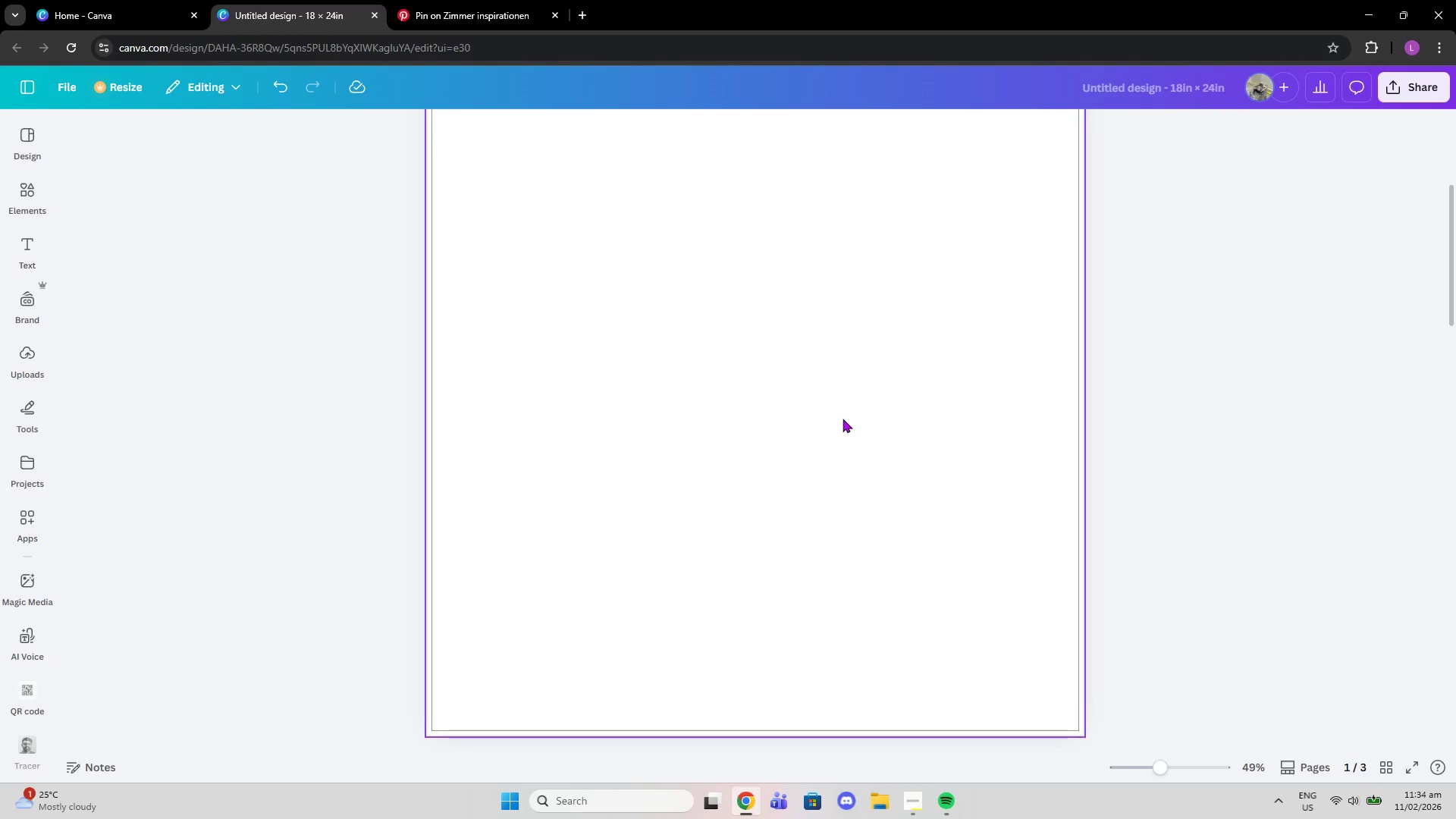 
key(Control+V)
 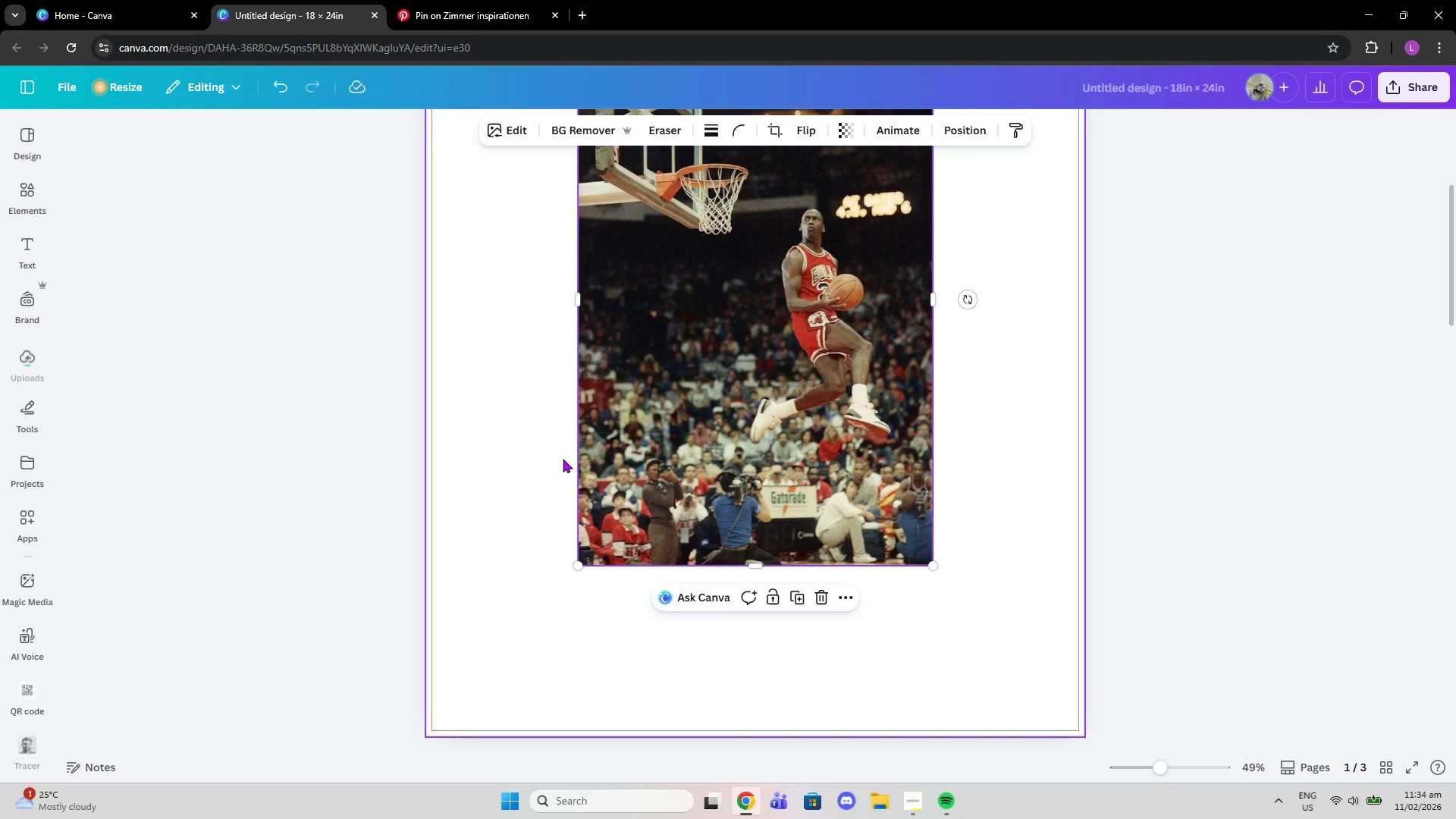 
scroll: coordinate [729, 287], scroll_direction: up, amount: 3.0
 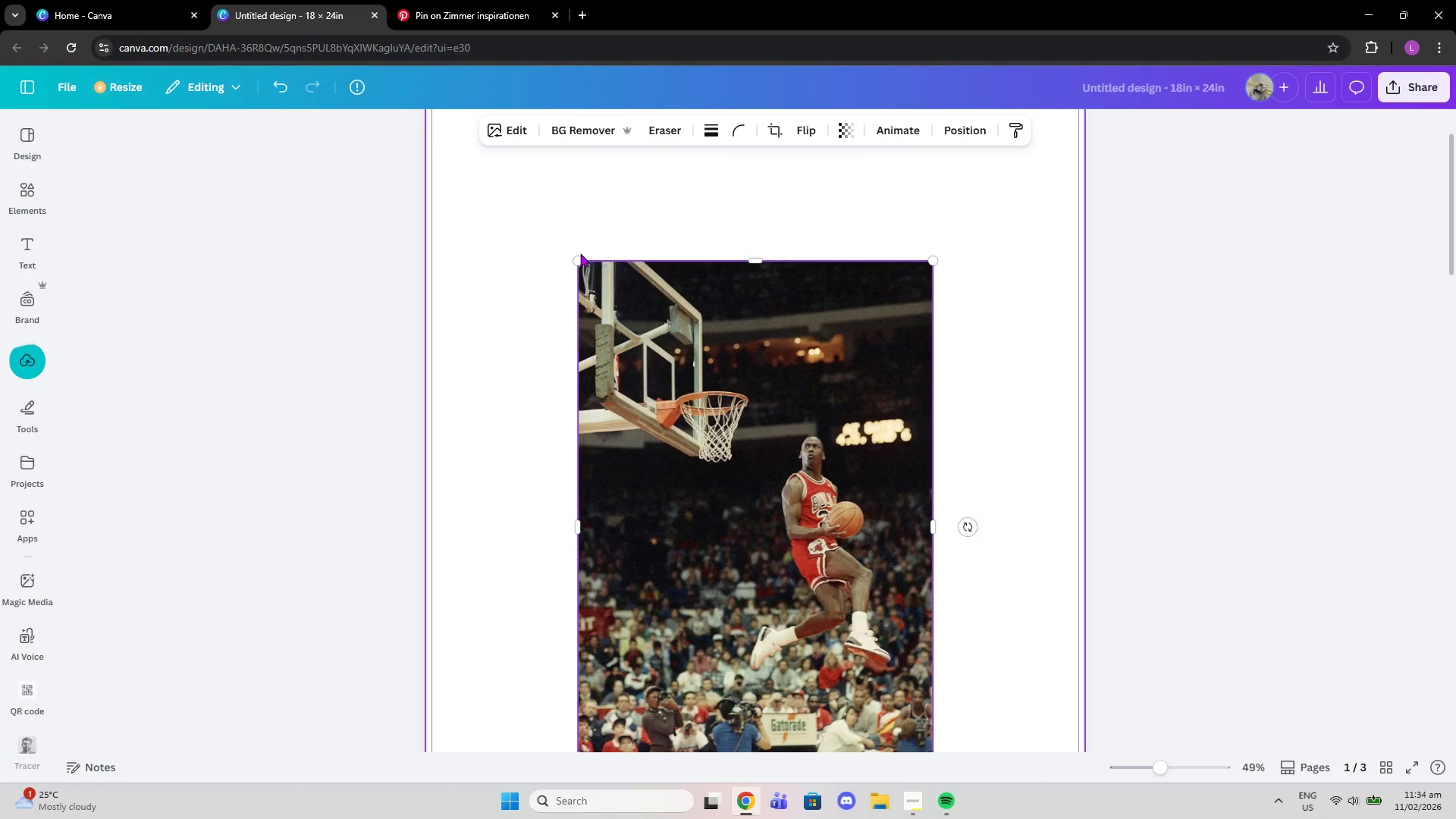 
left_click_drag(start_coordinate=[579, 260], to_coordinate=[555, 217])
 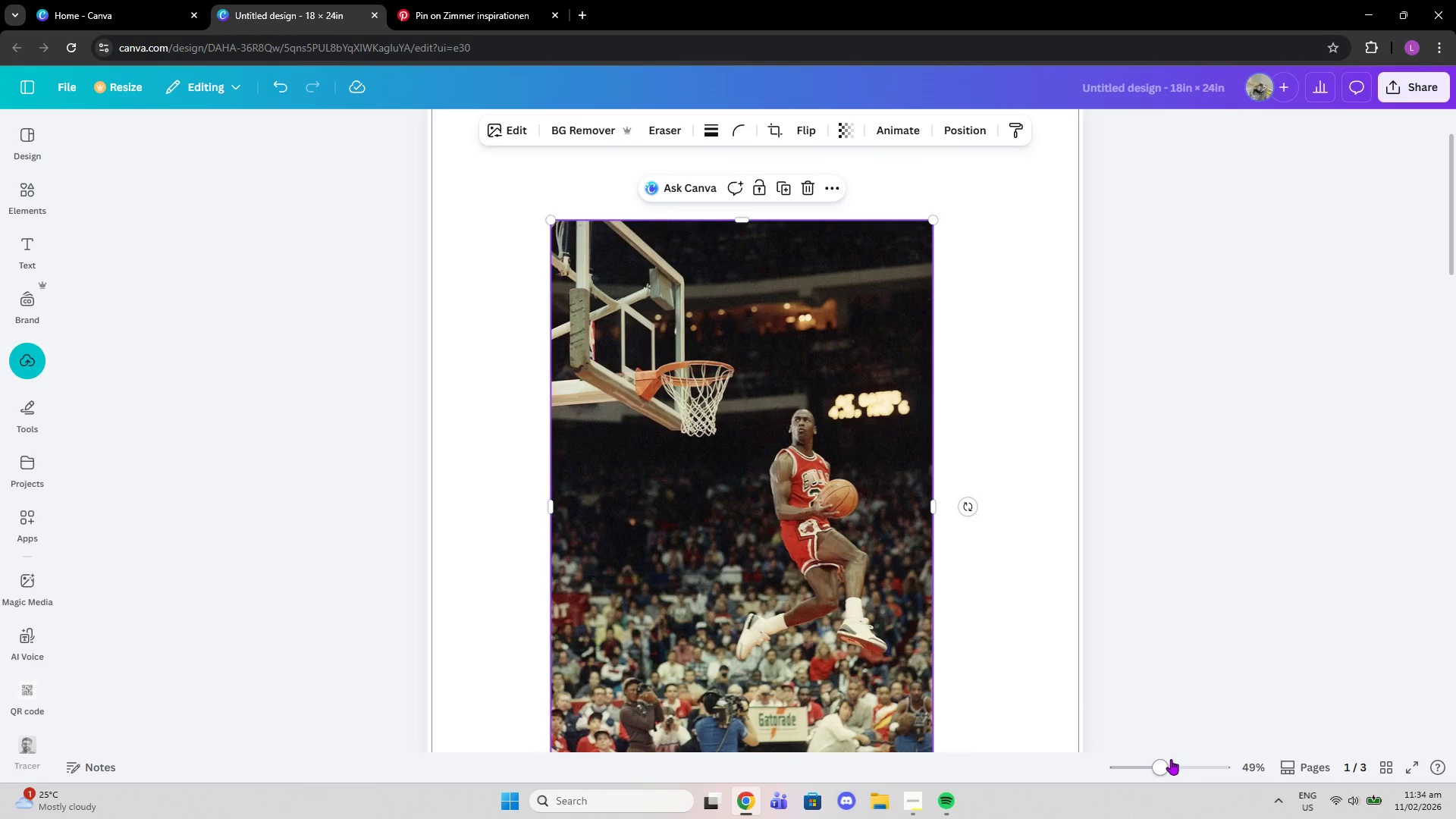 
left_click_drag(start_coordinate=[1162, 762], to_coordinate=[1153, 758])
 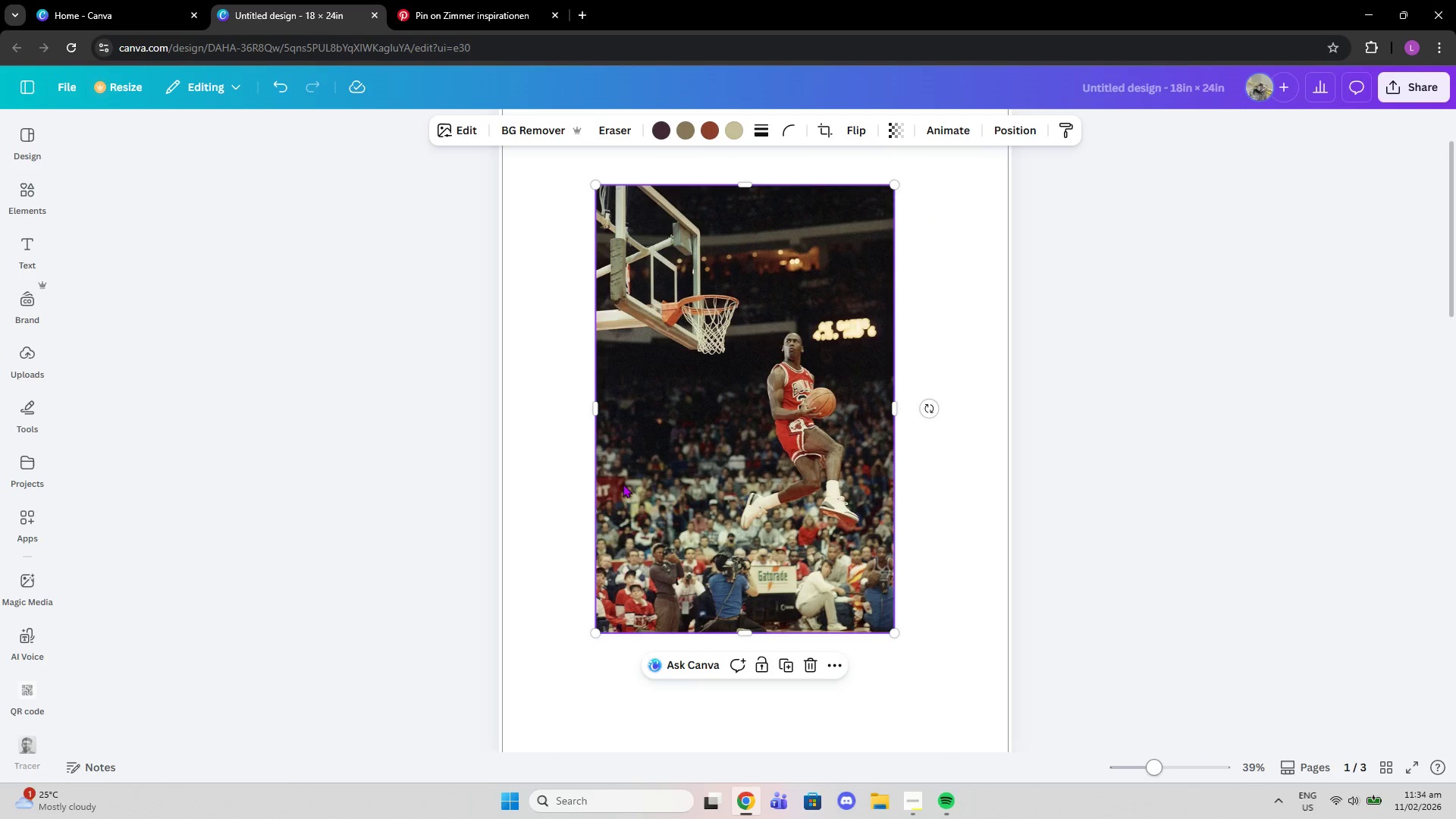 
left_click_drag(start_coordinate=[623, 484], to_coordinate=[632, 497])
 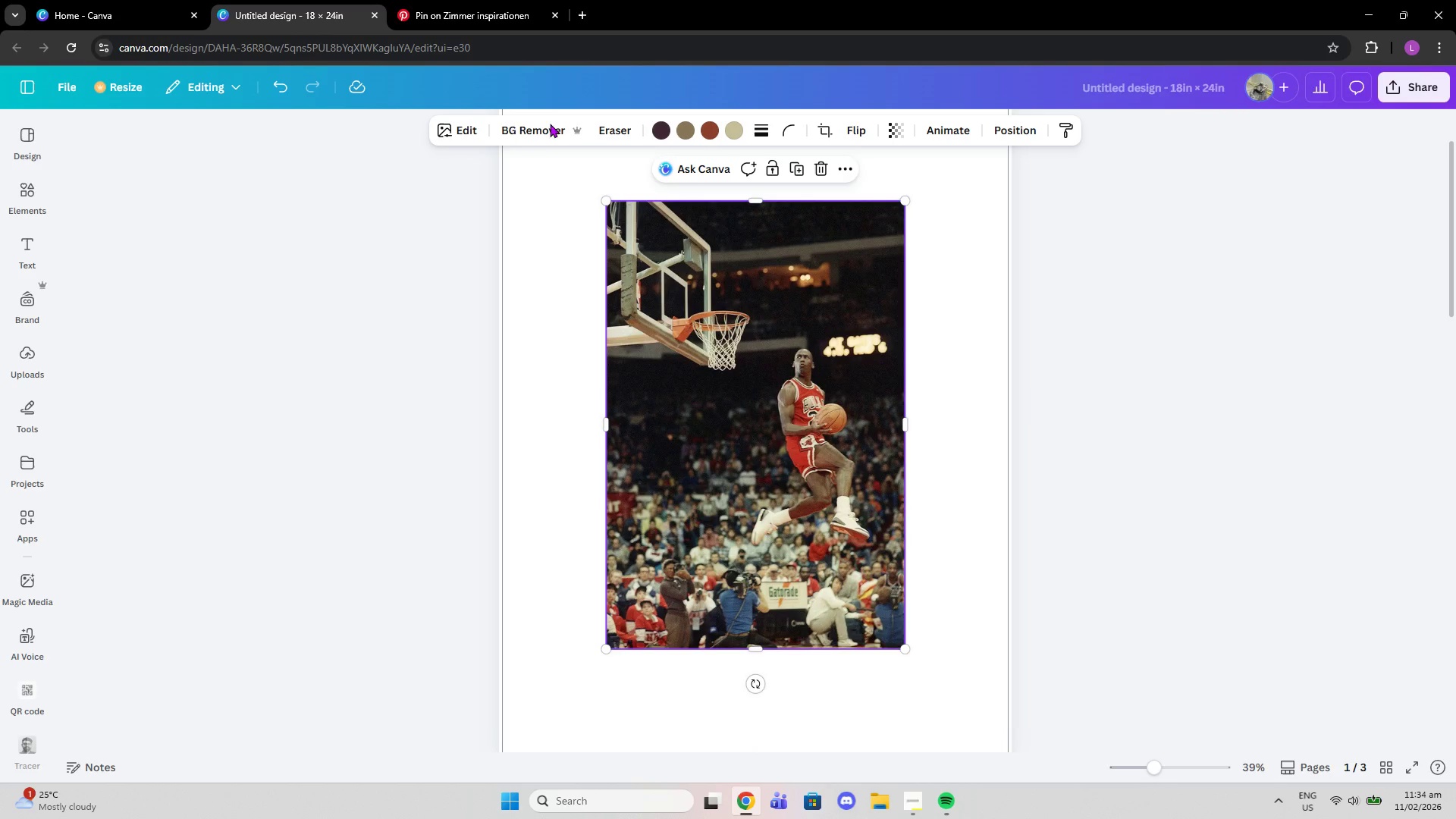 
left_click([533, 136])
 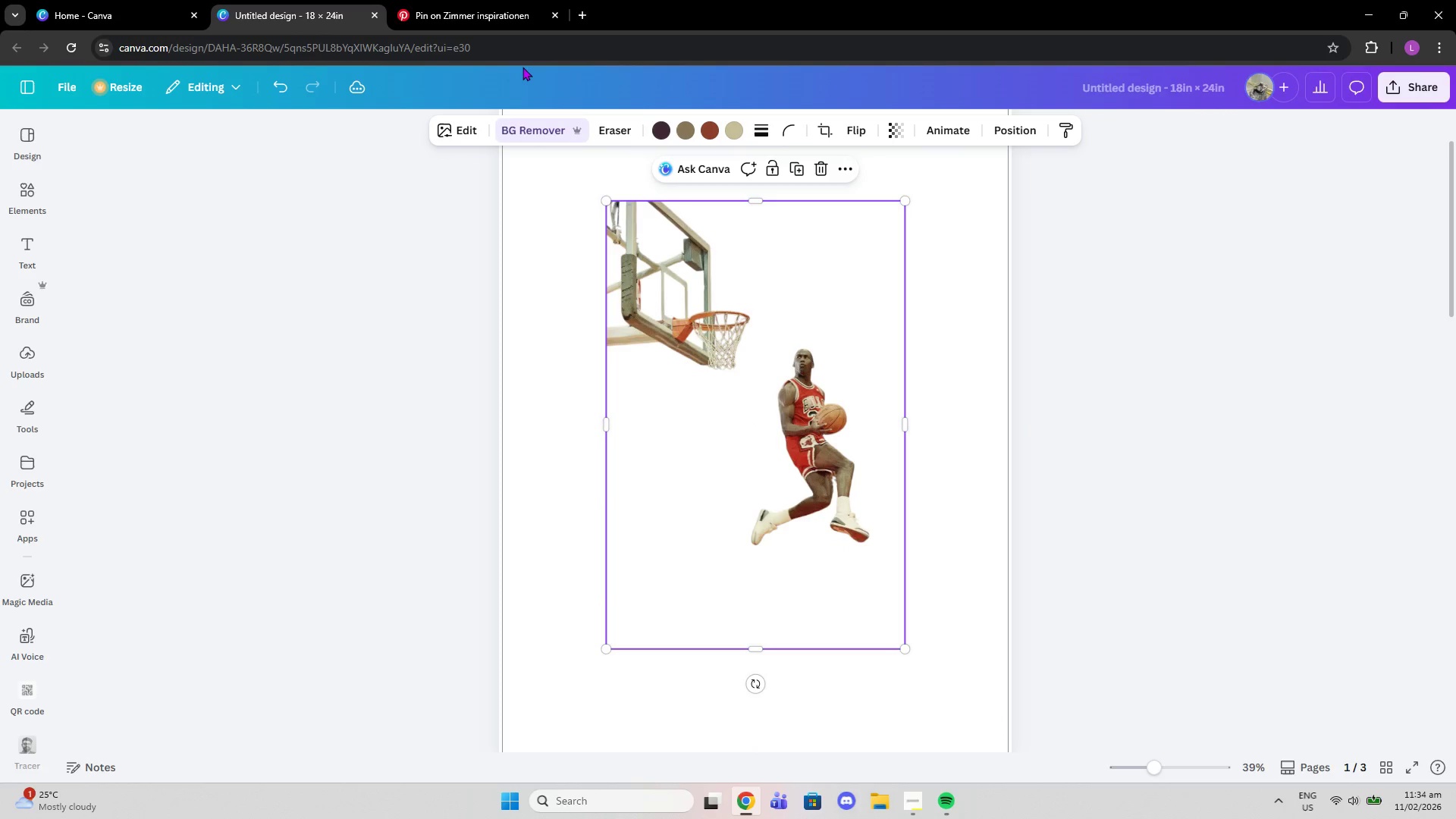 
wait(5.7)
 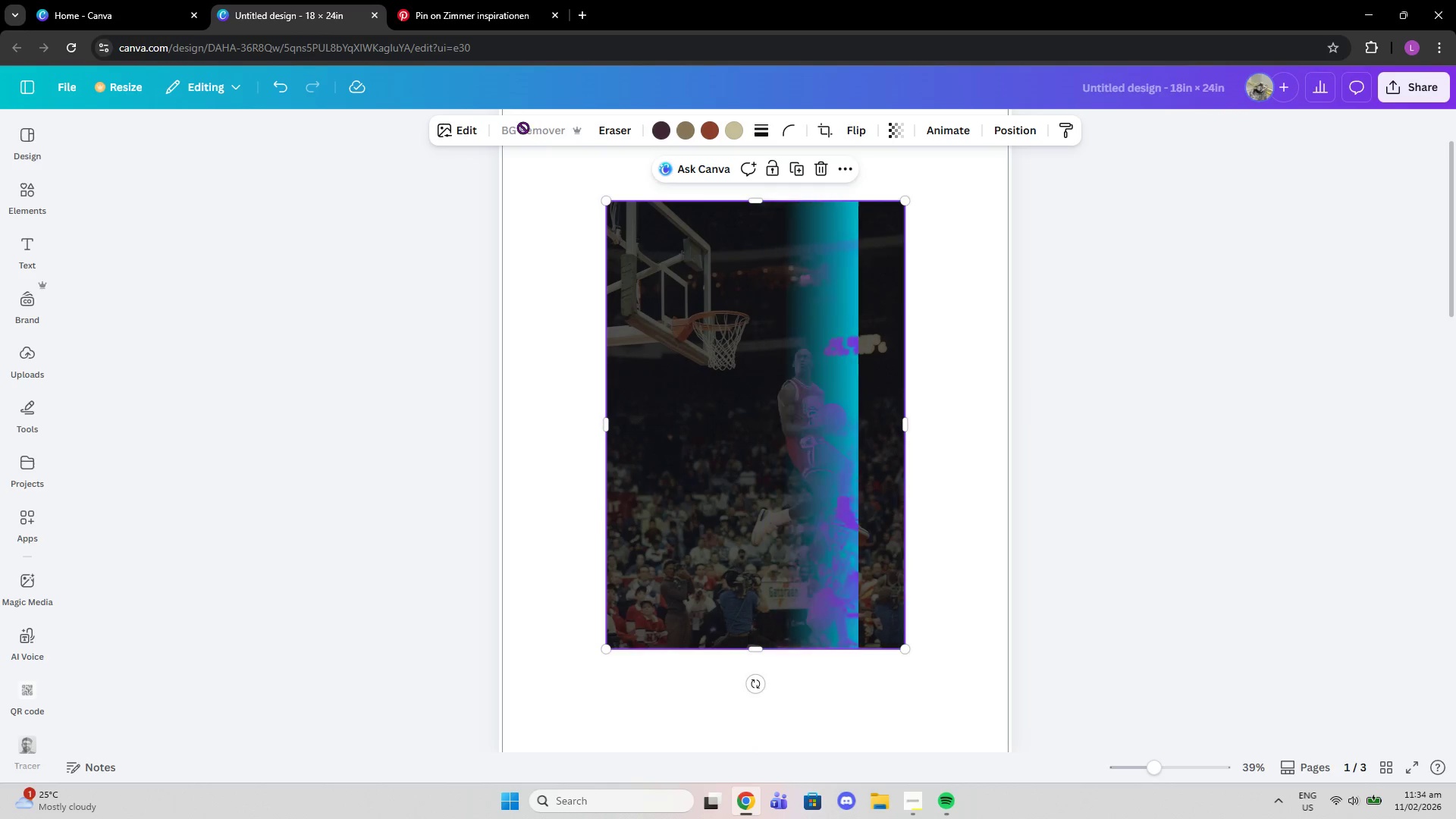 
key(Control+Z)
 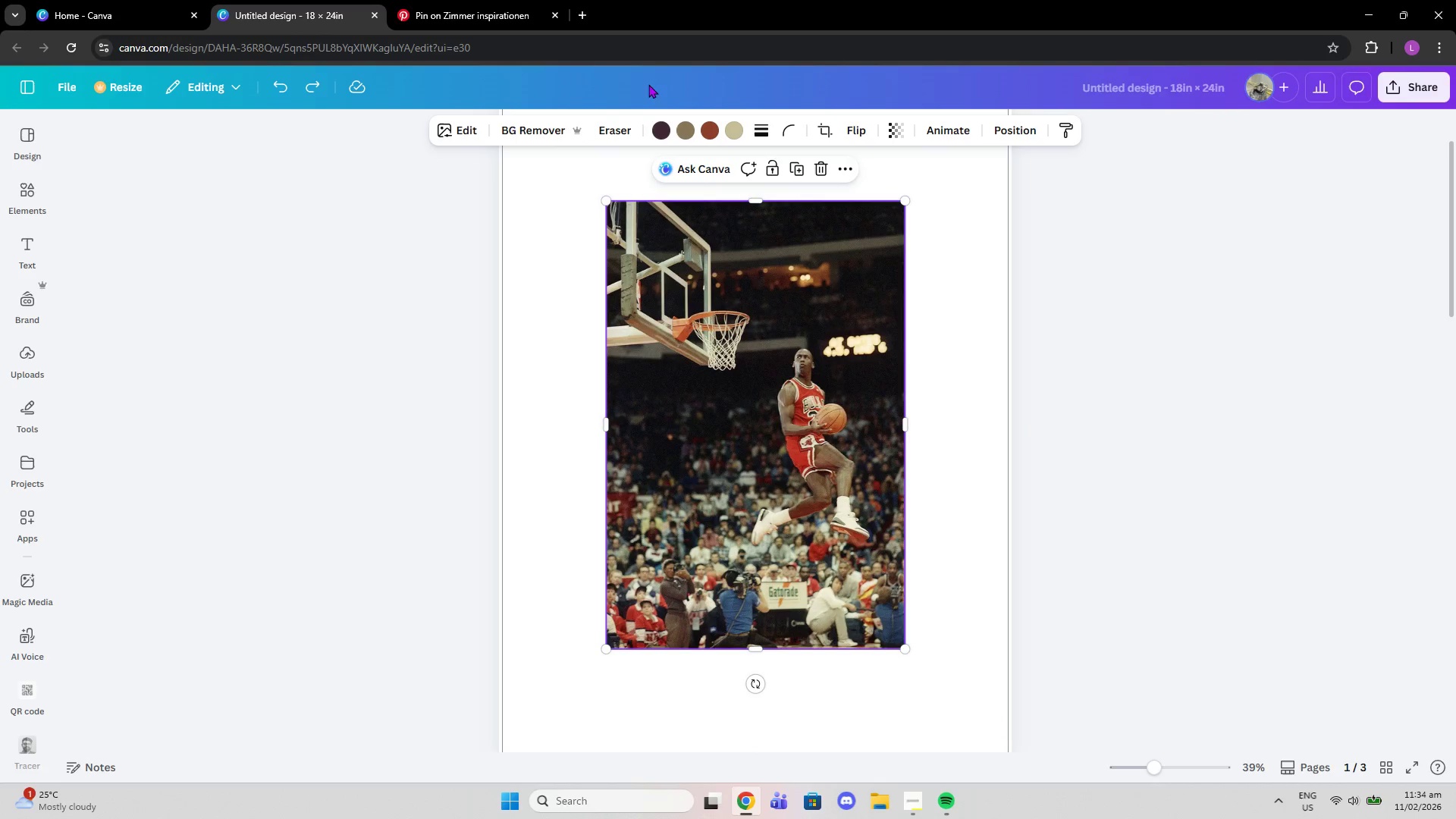 
scroll: coordinate [968, 189], scroll_direction: up, amount: 3.0
 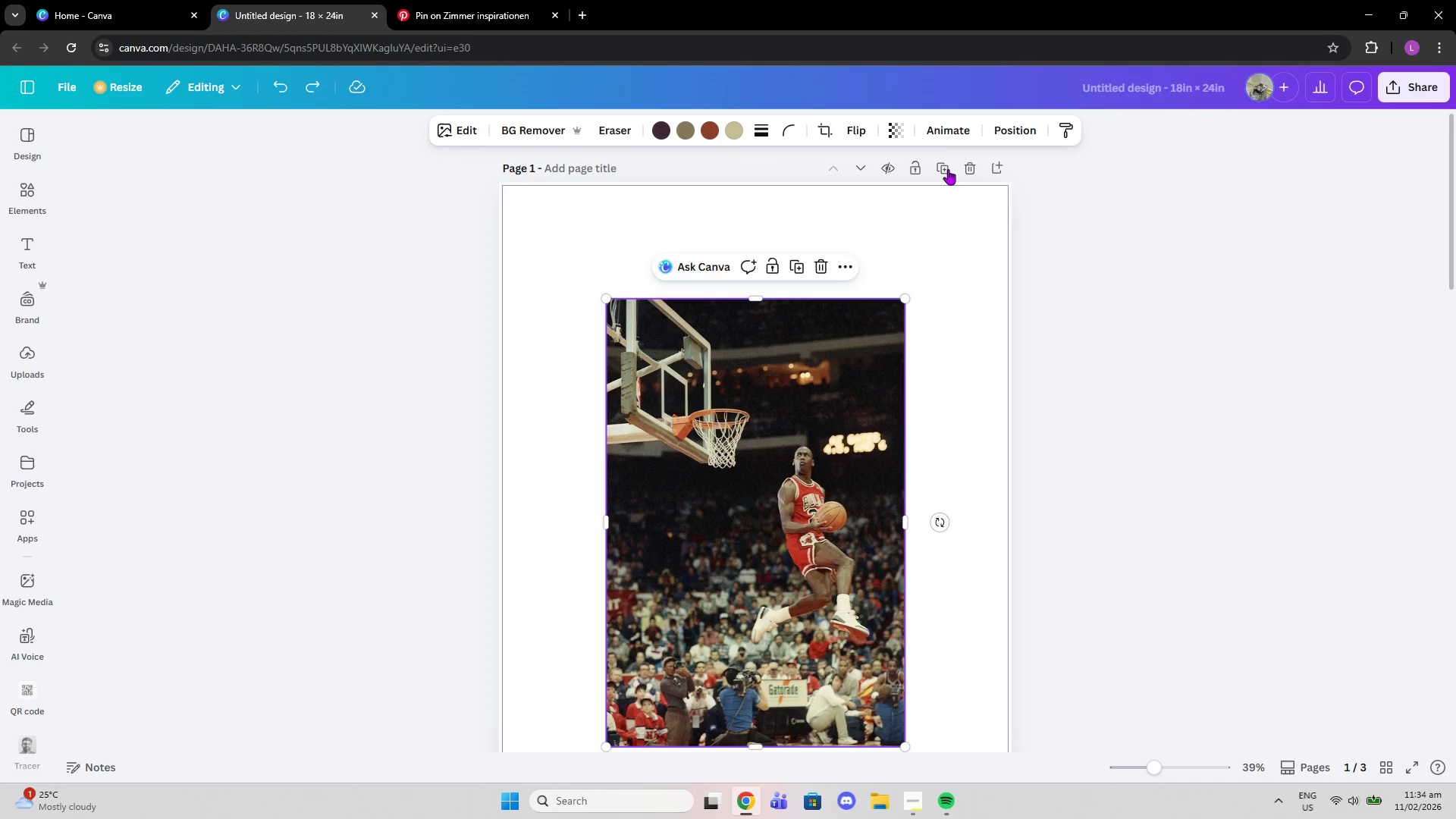 
left_click([951, 176])
 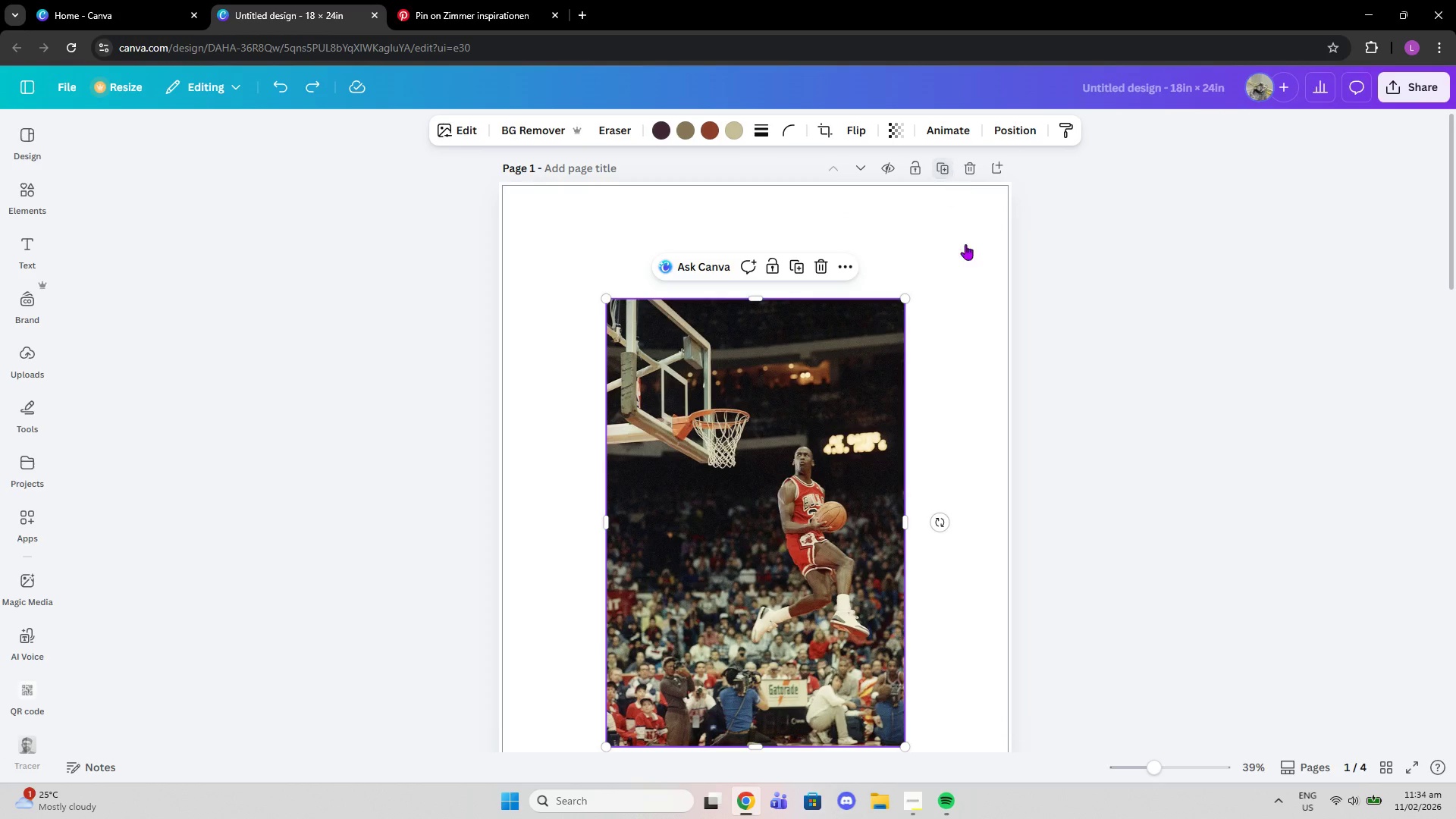 
scroll: coordinate [977, 303], scroll_direction: down, amount: 4.0
 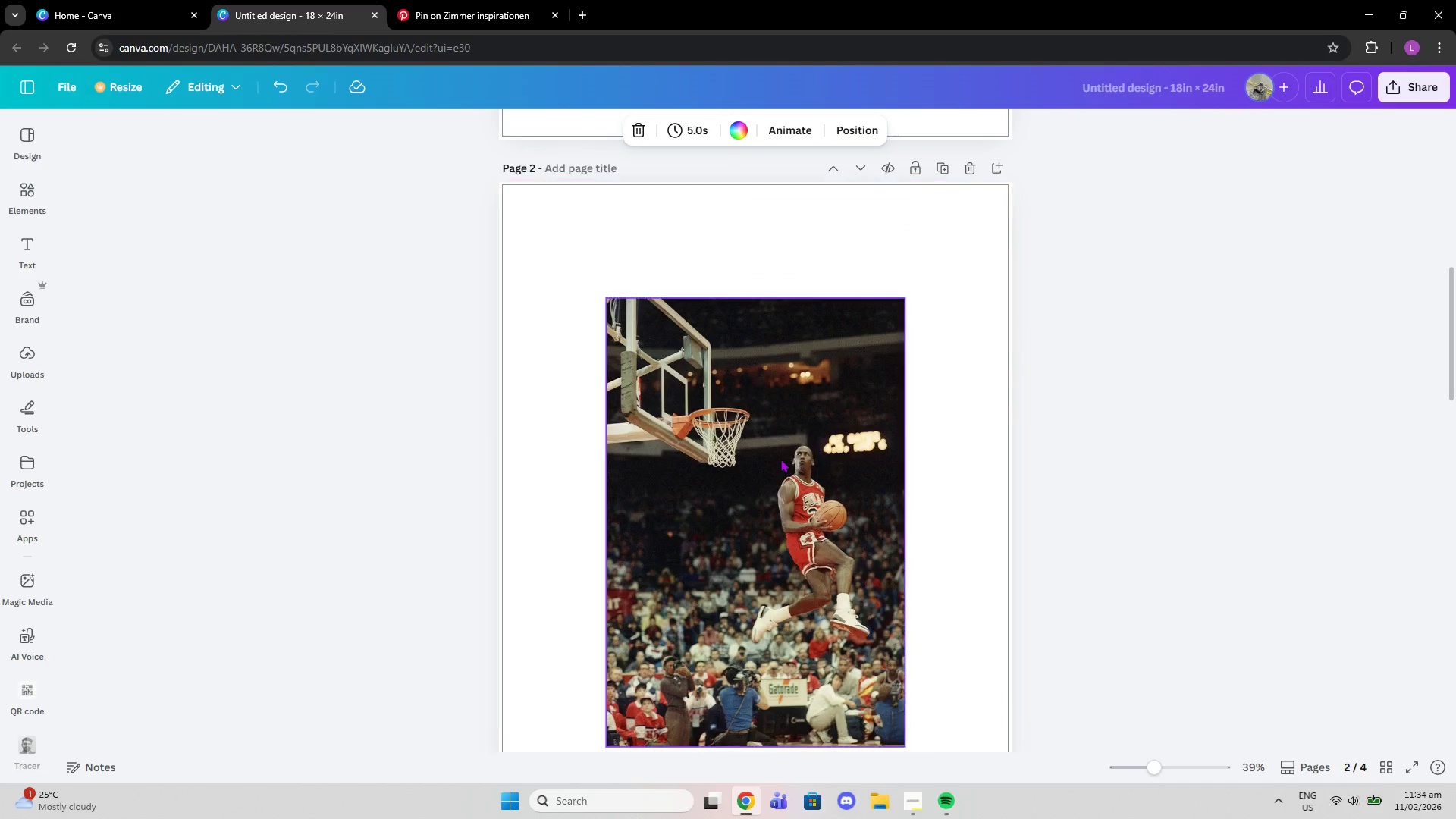 
left_click([780, 459])
 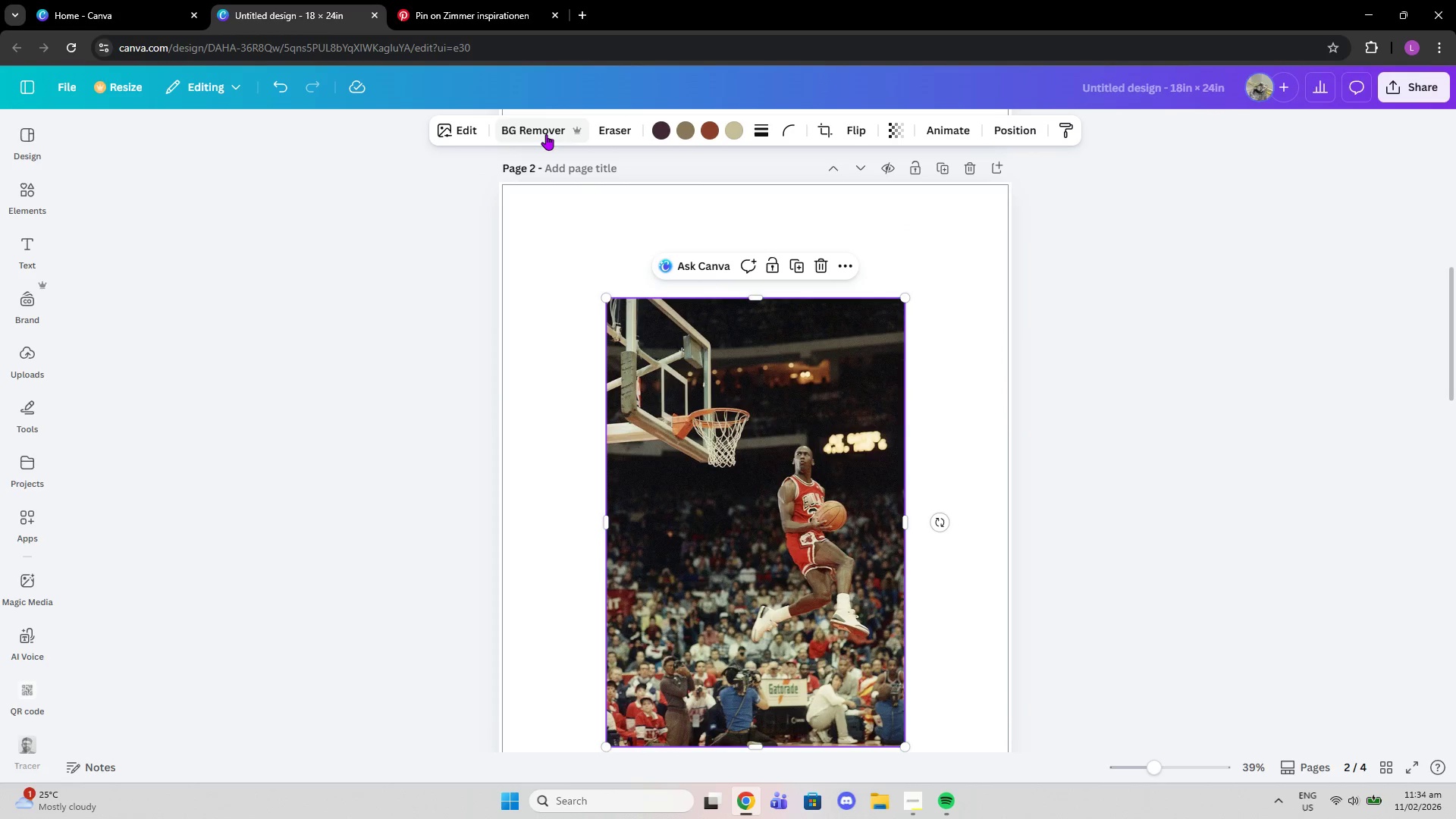 
left_click([546, 134])
 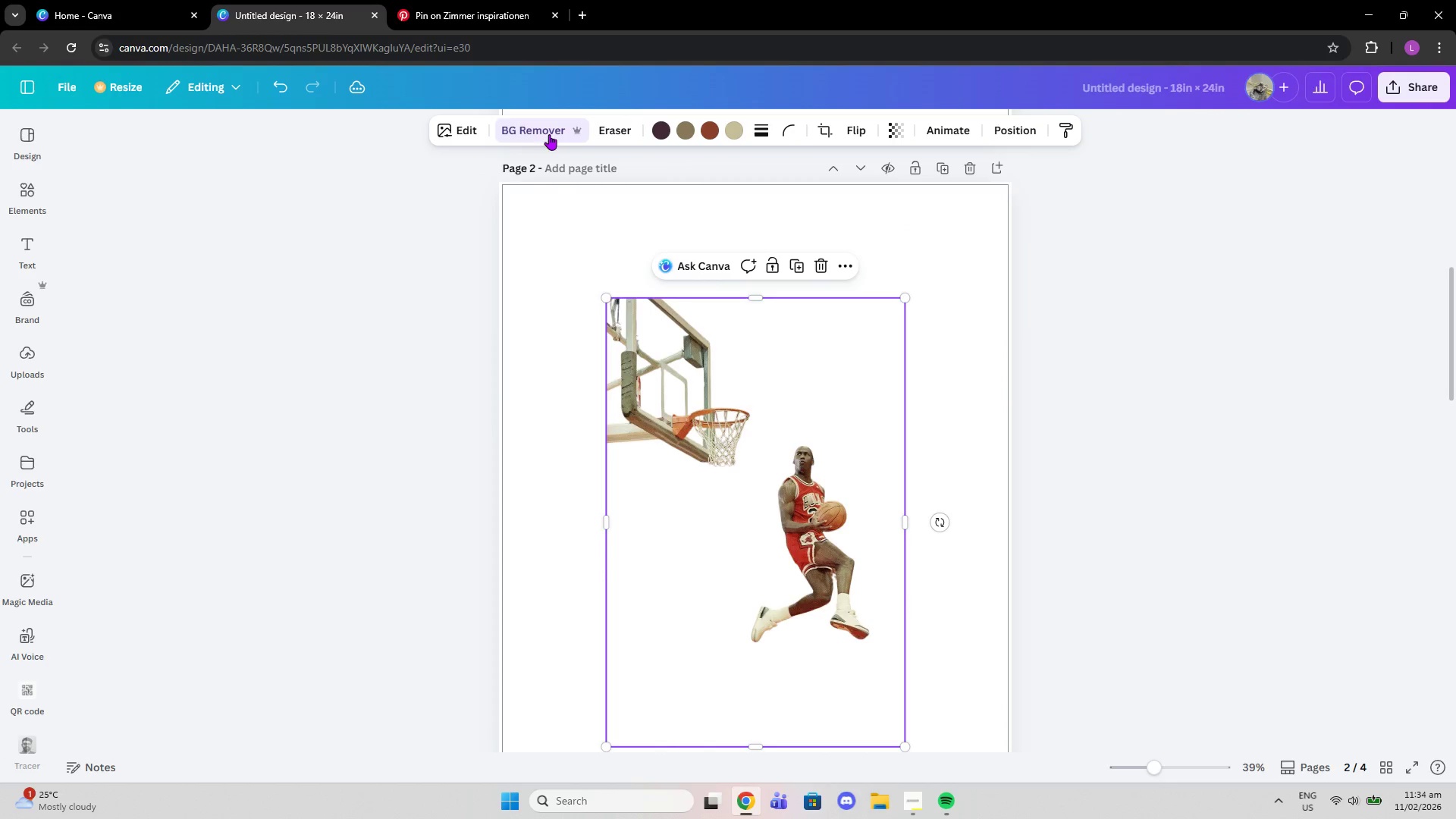 
left_click([1185, 358])
 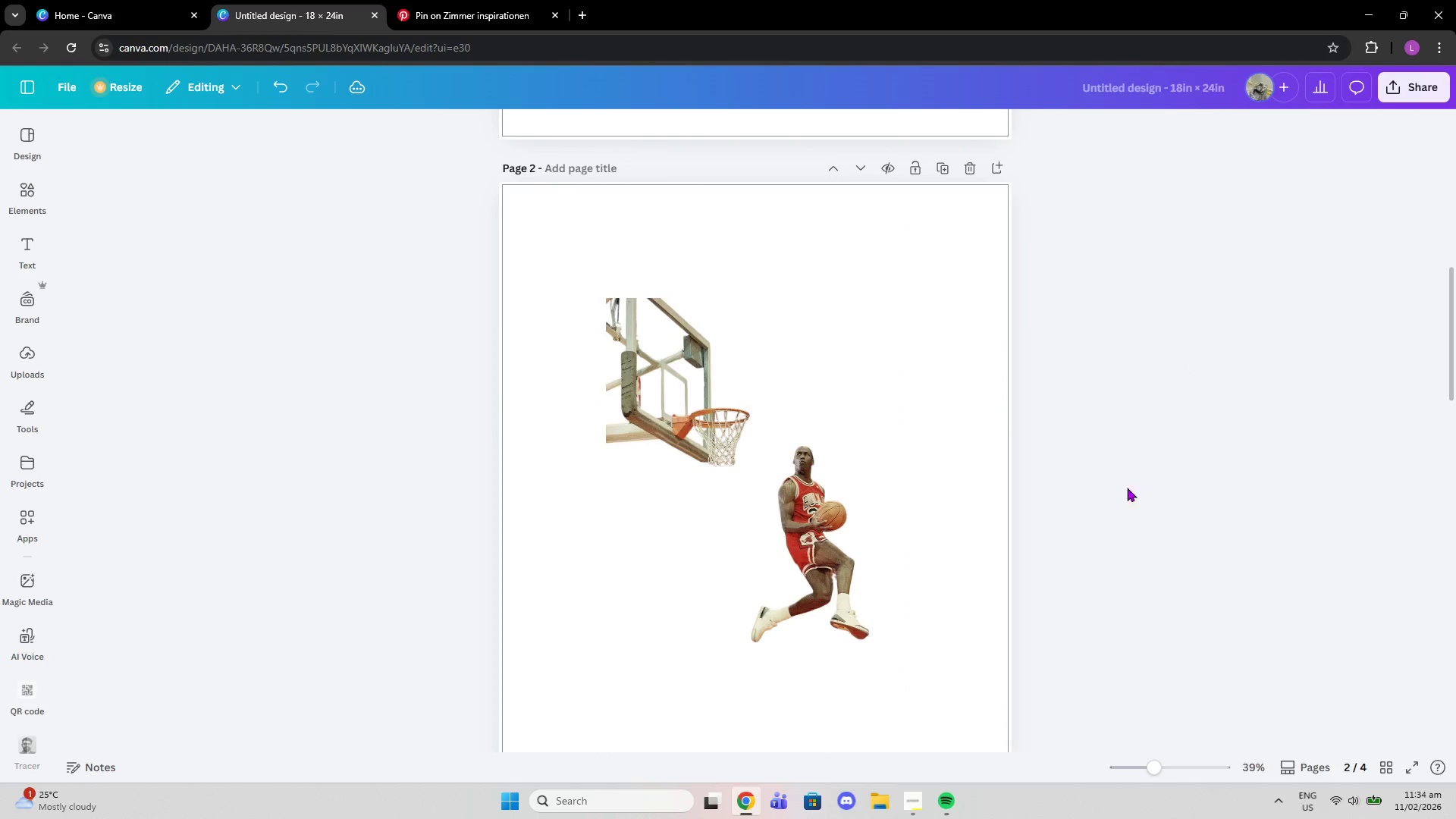 
scroll: coordinate [829, 450], scroll_direction: up, amount: 8.0
 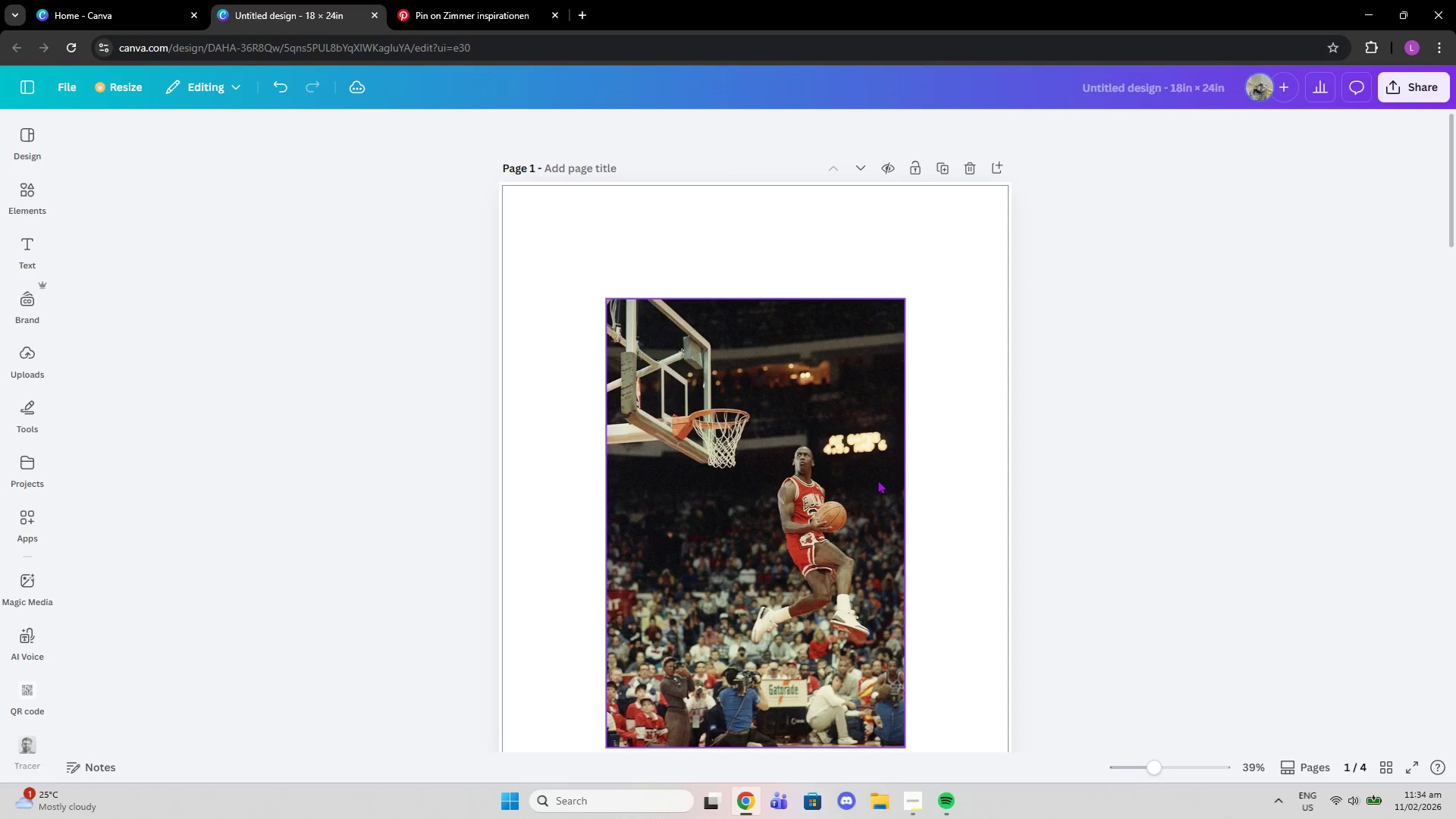 
scroll: coordinate [885, 492], scroll_direction: down, amount: 9.0
 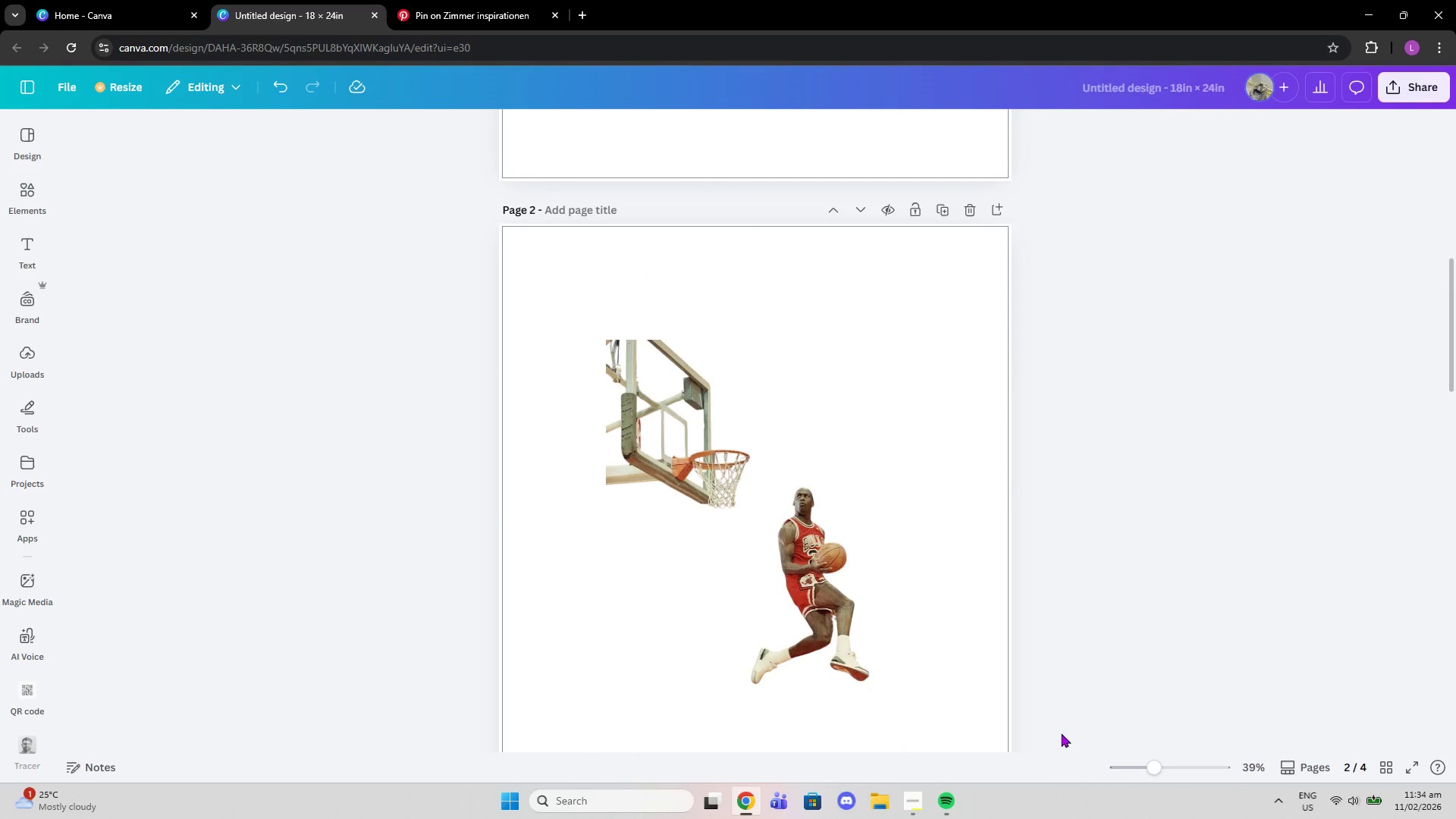 
left_click_drag(start_coordinate=[1167, 763], to_coordinate=[1186, 764])
 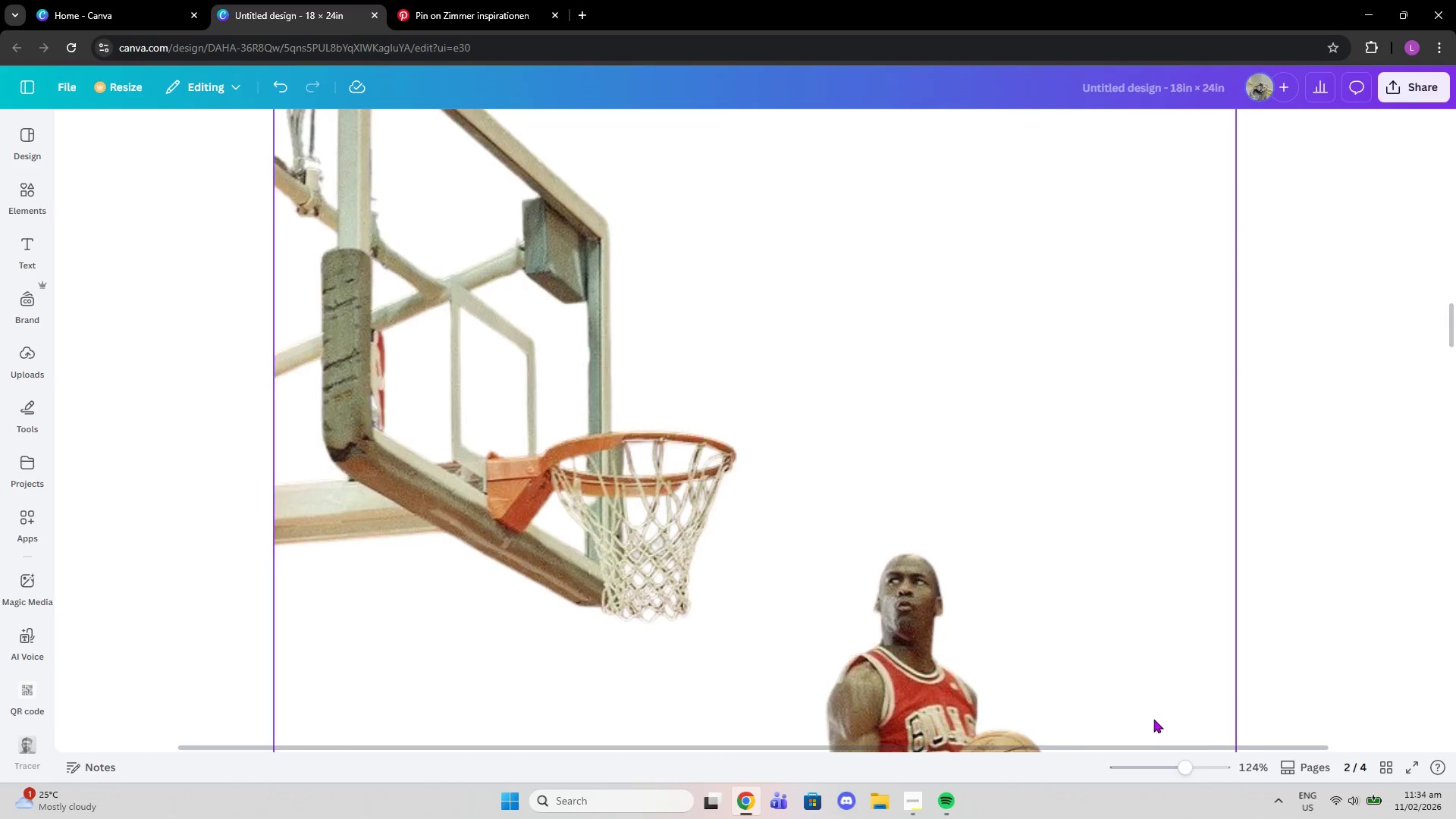 
scroll: coordinate [1175, 607], scroll_direction: down, amount: 7.0
 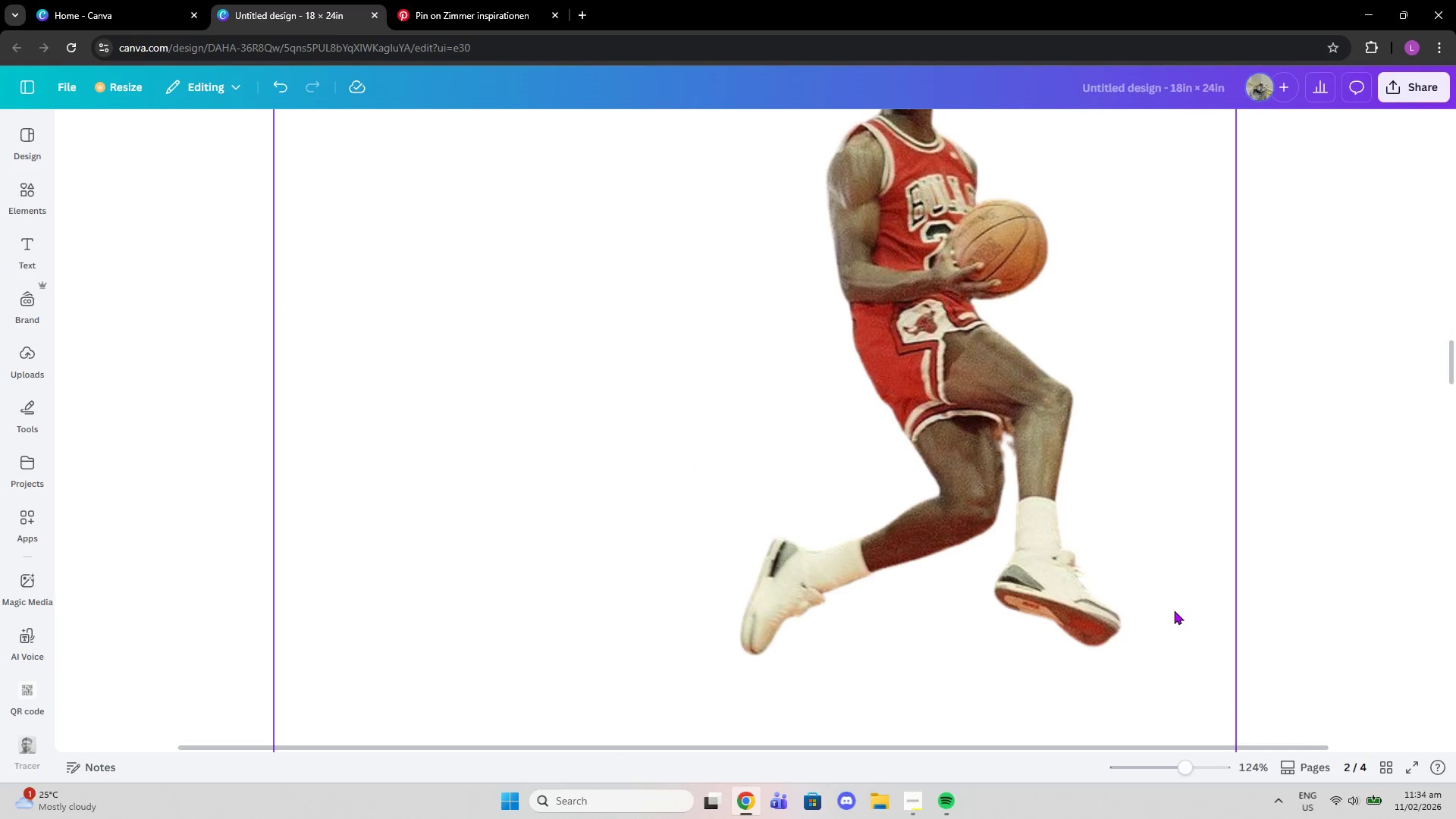 
scroll: coordinate [1174, 610], scroll_direction: up, amount: 2.0
 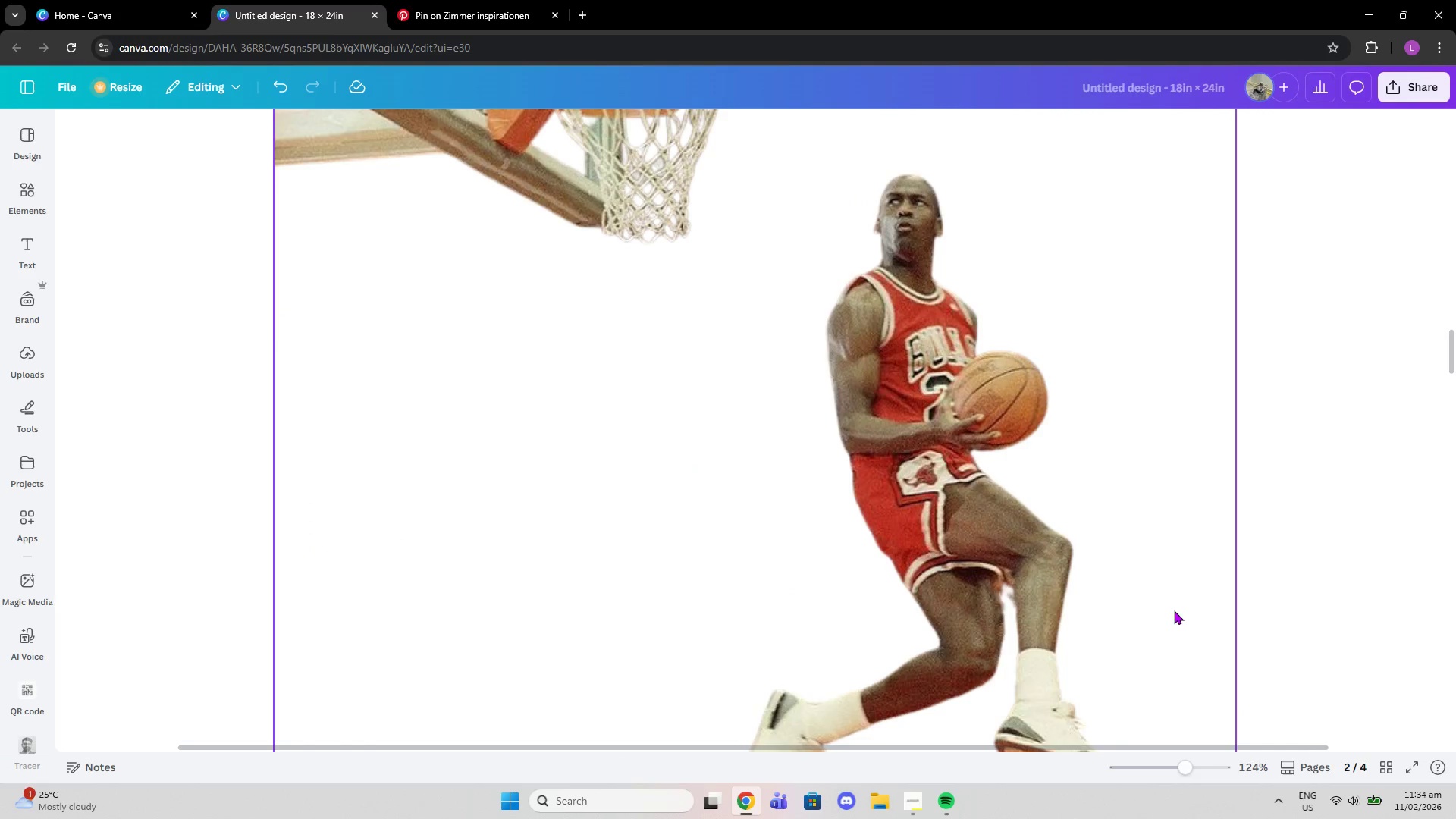 
scroll: coordinate [1174, 610], scroll_direction: down, amount: 3.0
 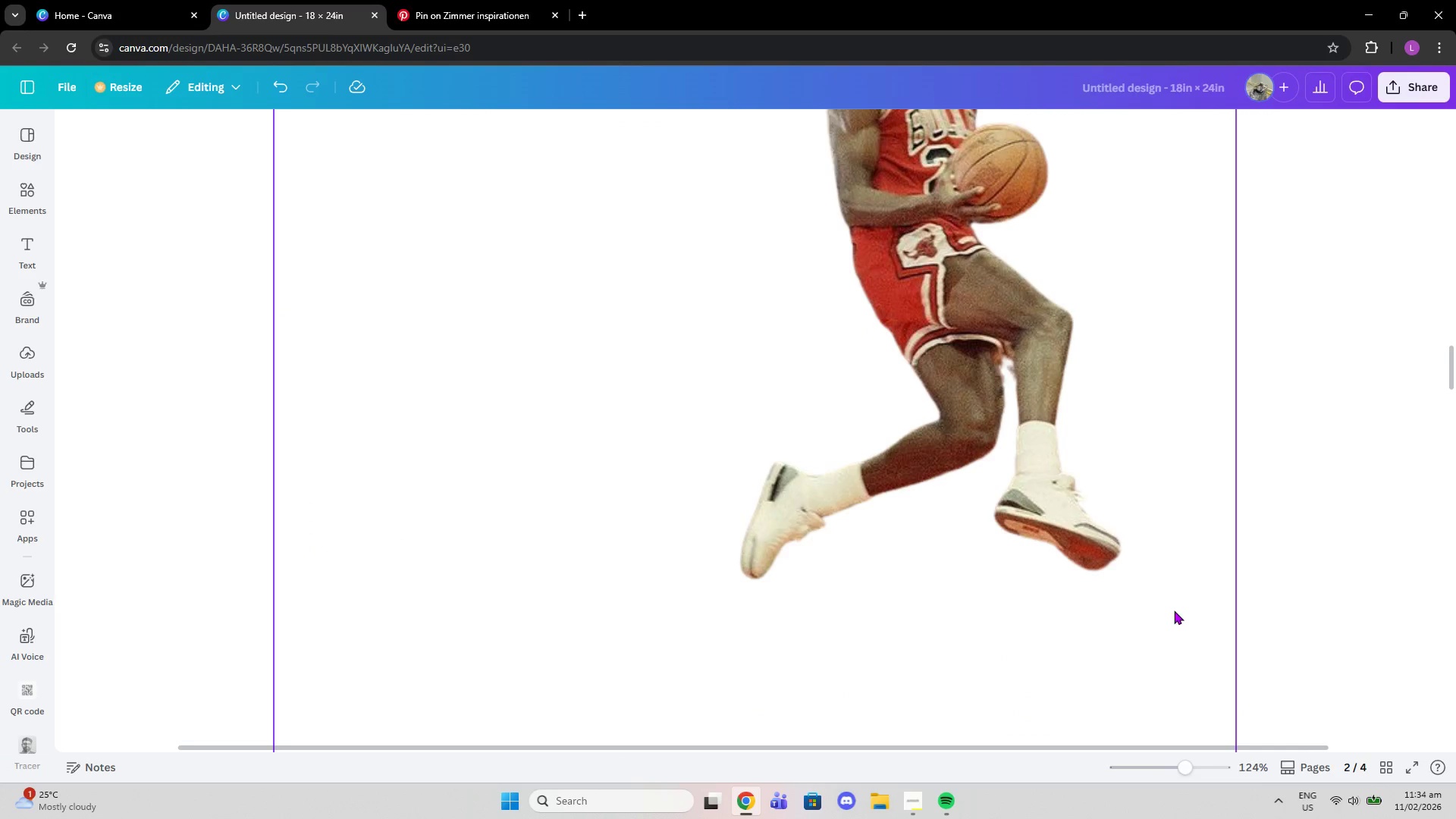 
scroll: coordinate [1174, 610], scroll_direction: up, amount: 7.0
 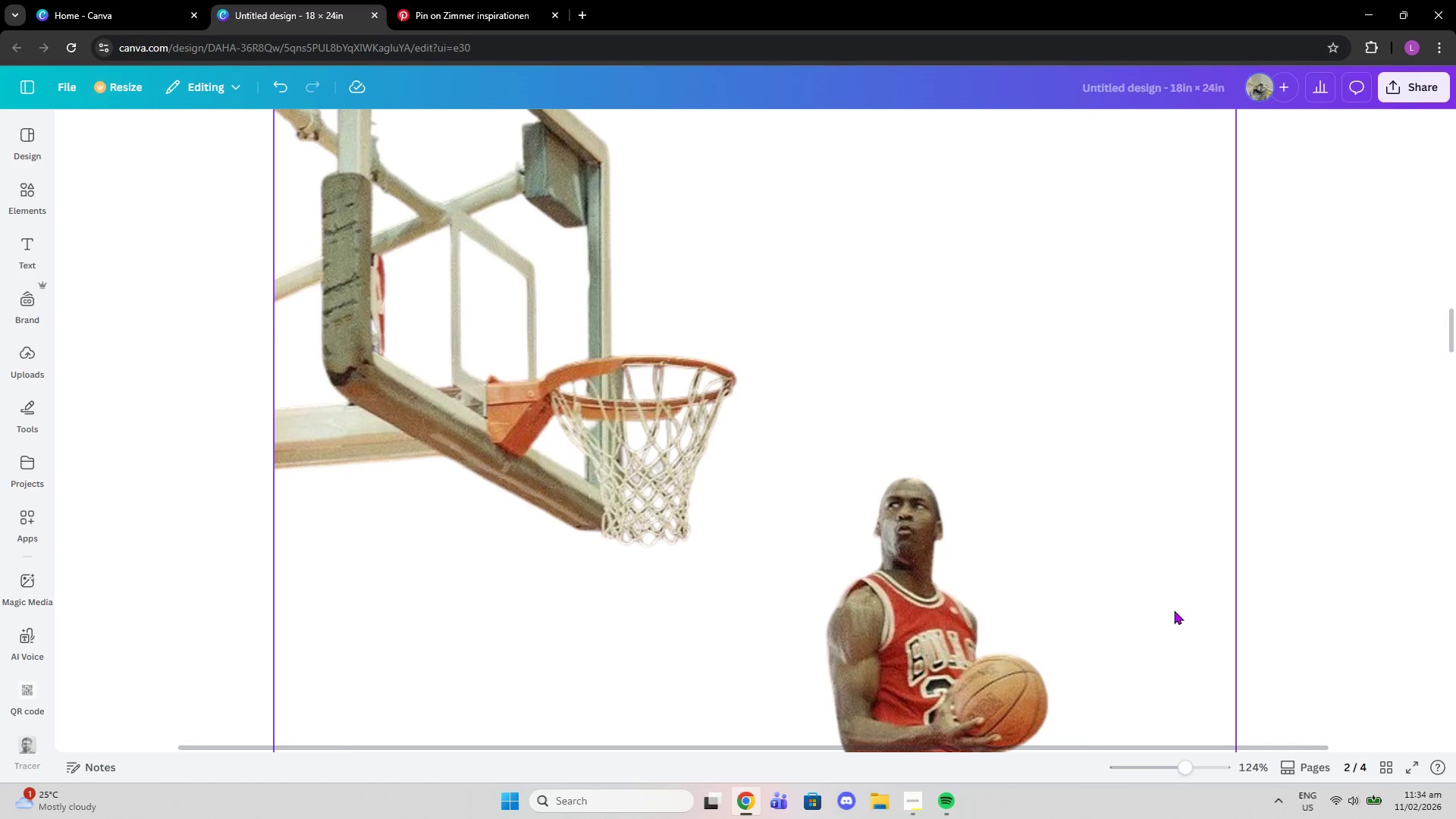 
left_click([1137, 592])
 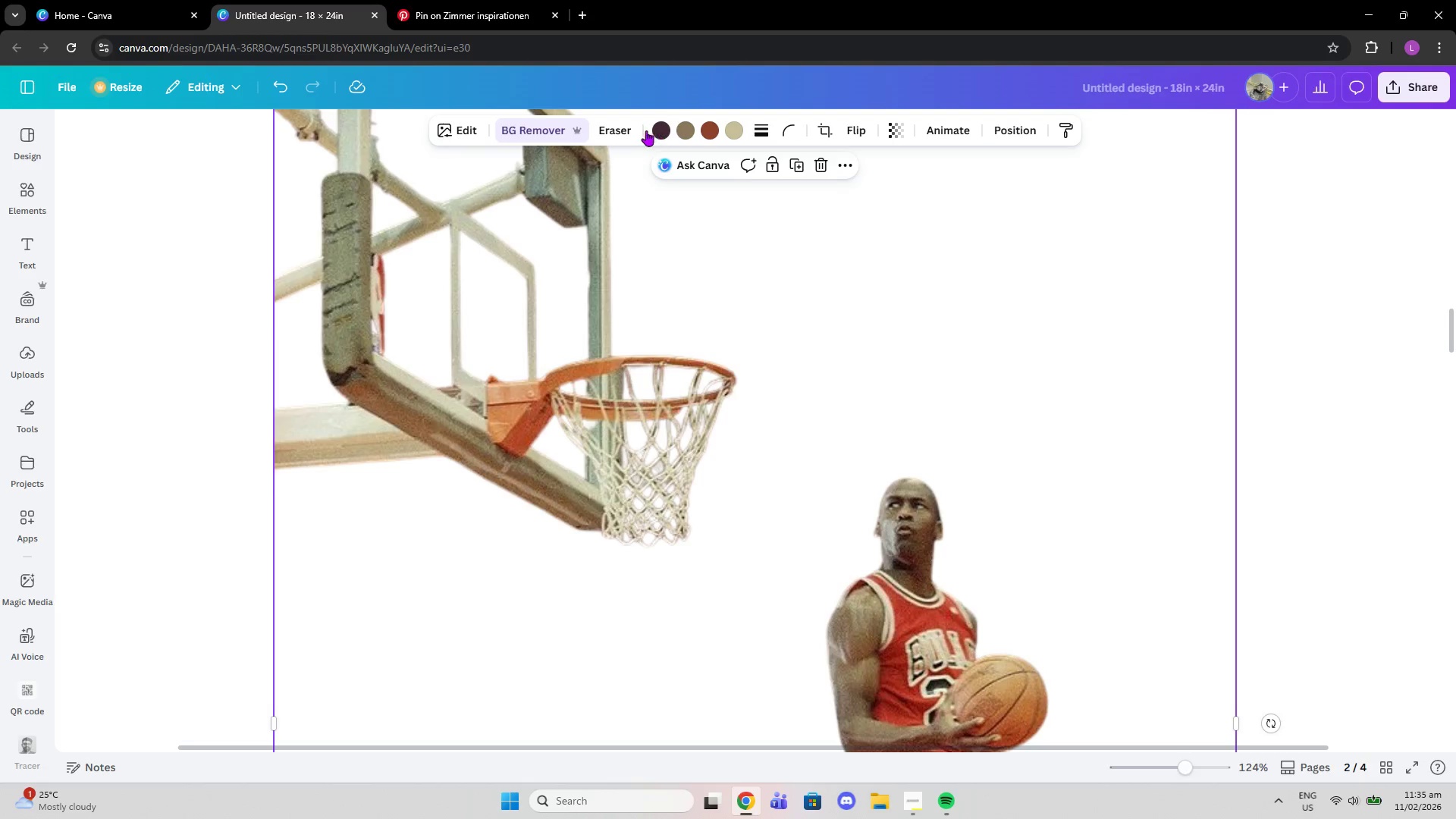 
left_click([606, 129])
 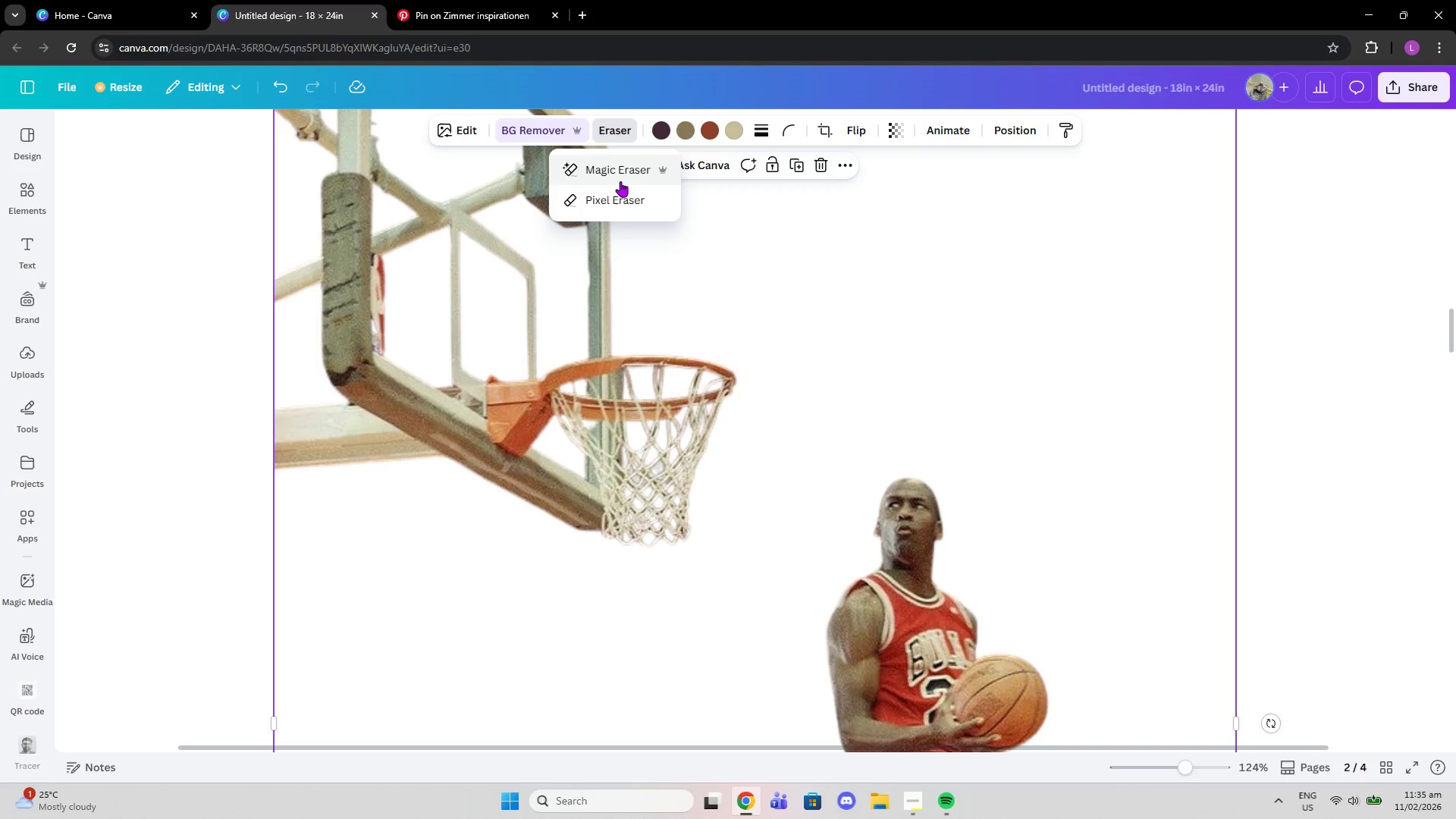 
left_click([620, 193])
 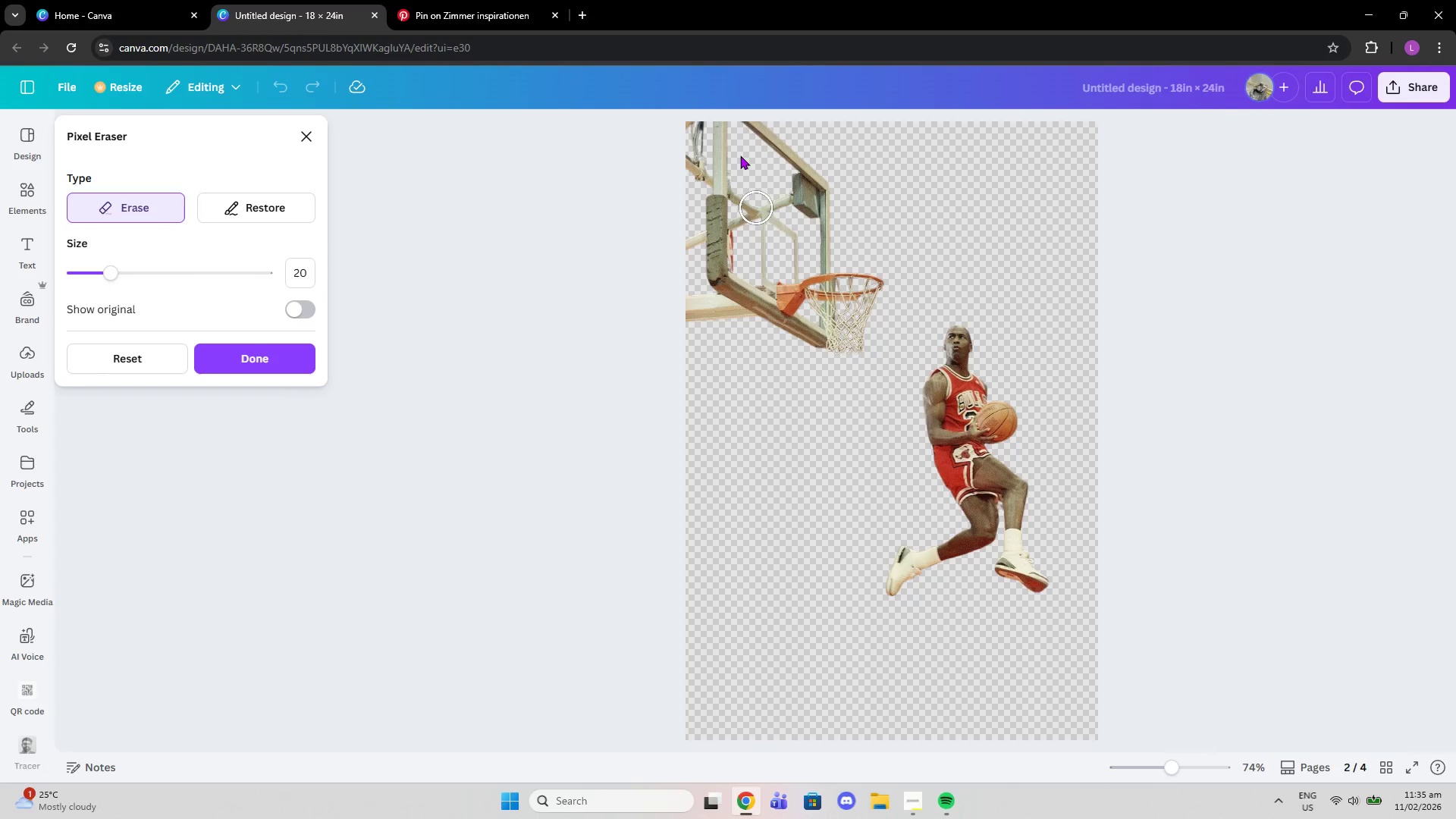 
left_click_drag(start_coordinate=[136, 274], to_coordinate=[180, 279])
 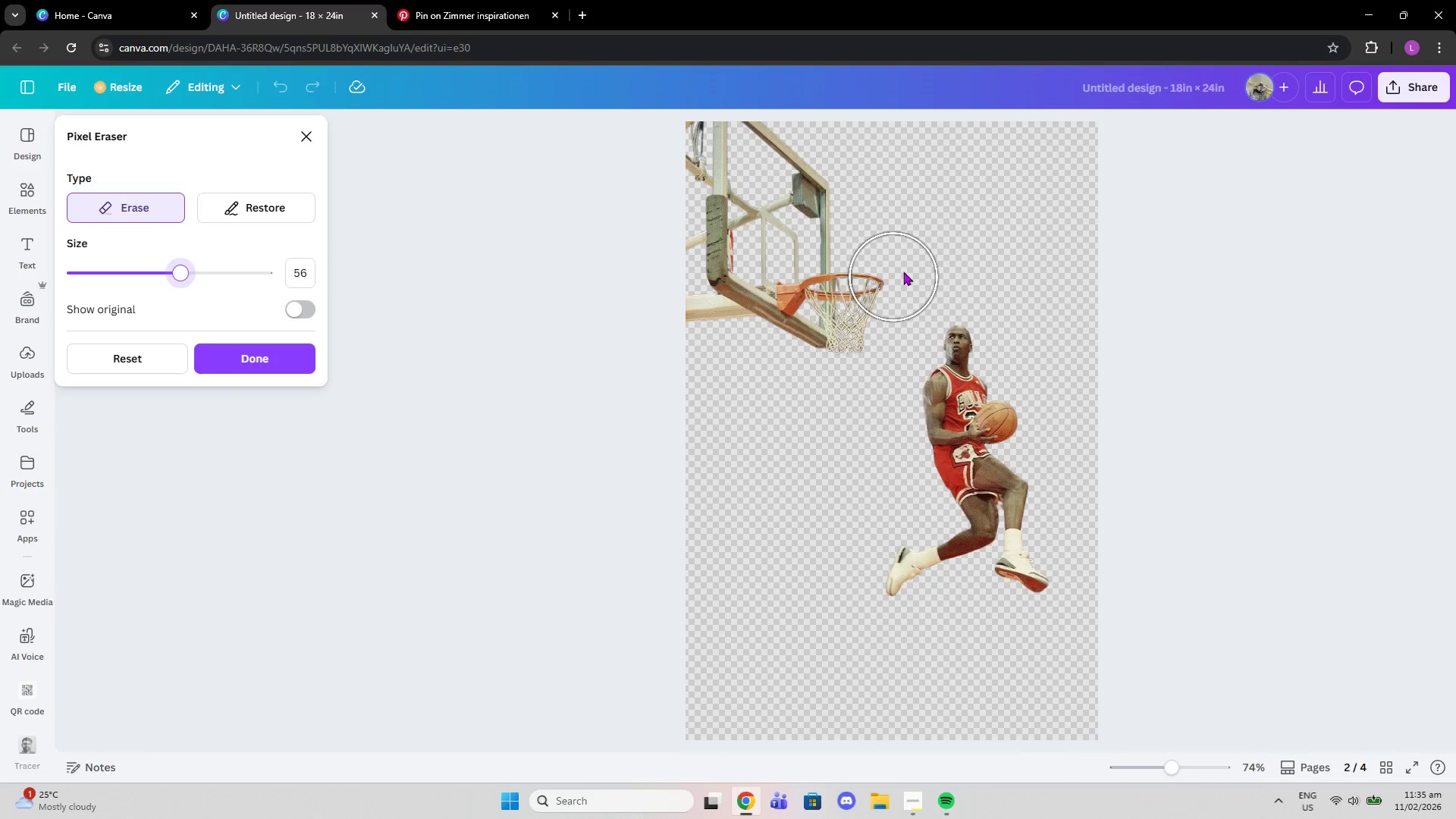 
left_click_drag(start_coordinate=[899, 267], to_coordinate=[679, 391])
 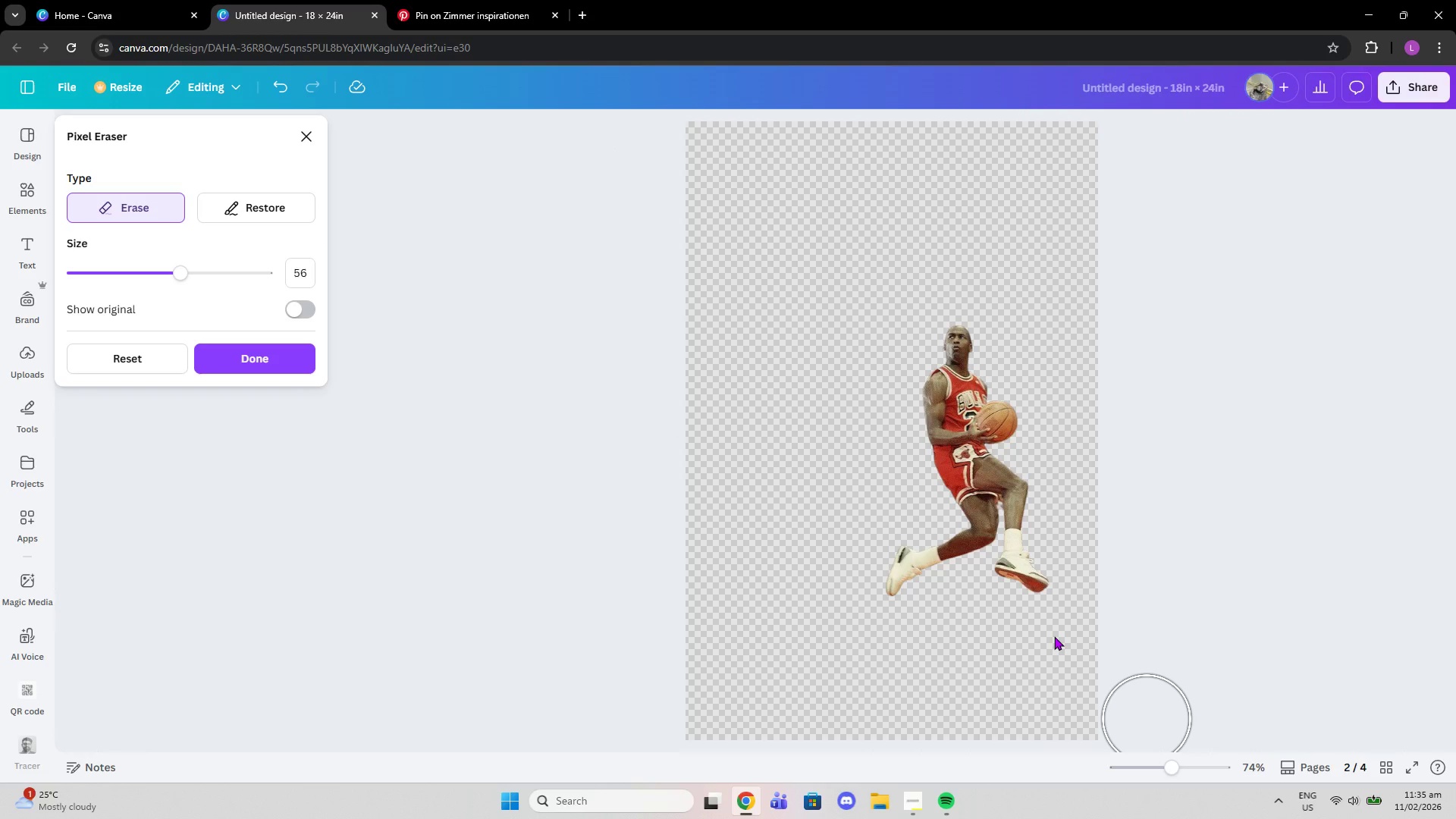 
left_click_drag(start_coordinate=[1169, 781], to_coordinate=[1207, 772])
 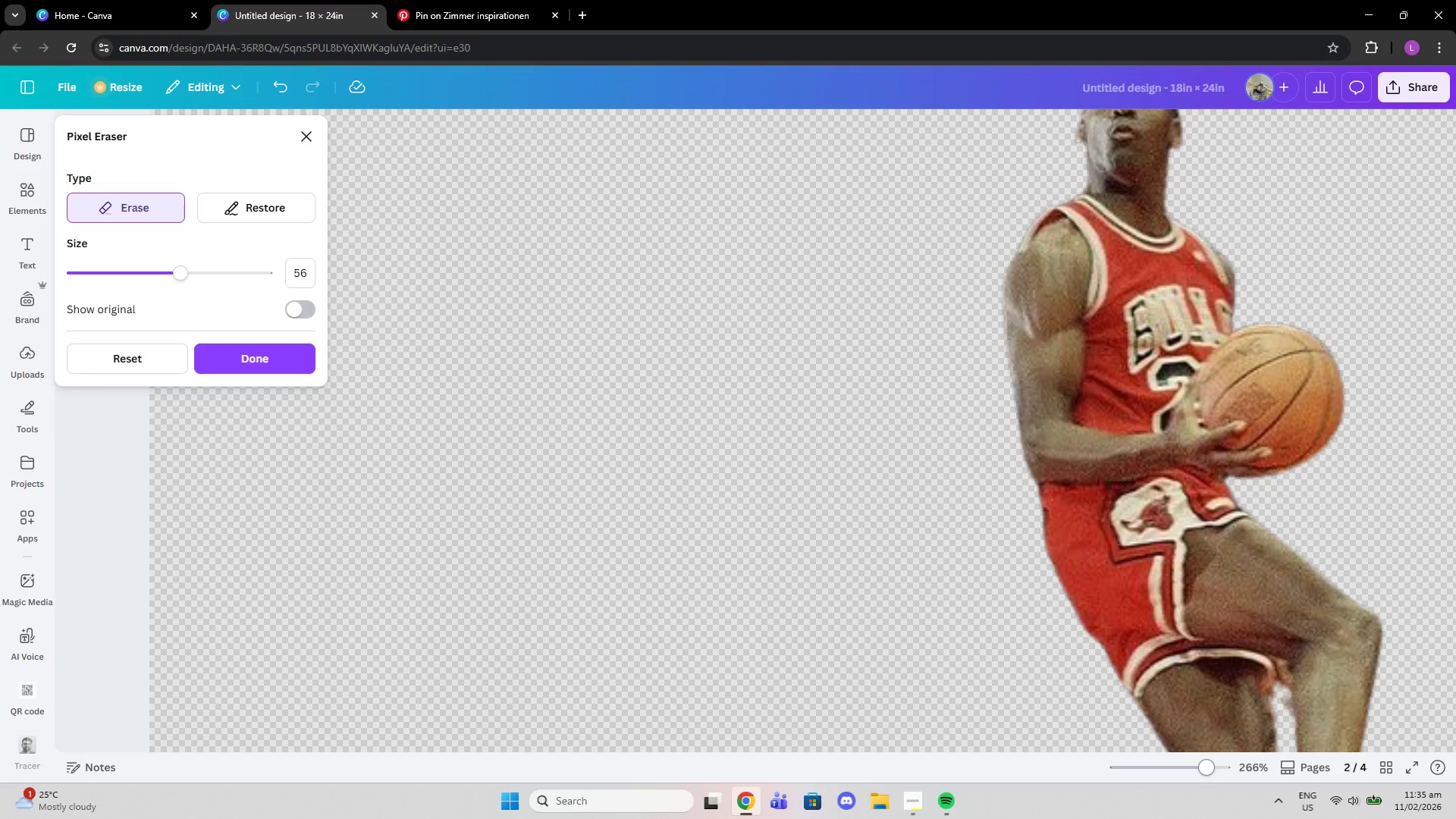 
scroll: coordinate [1068, 519], scroll_direction: down, amount: 6.0
 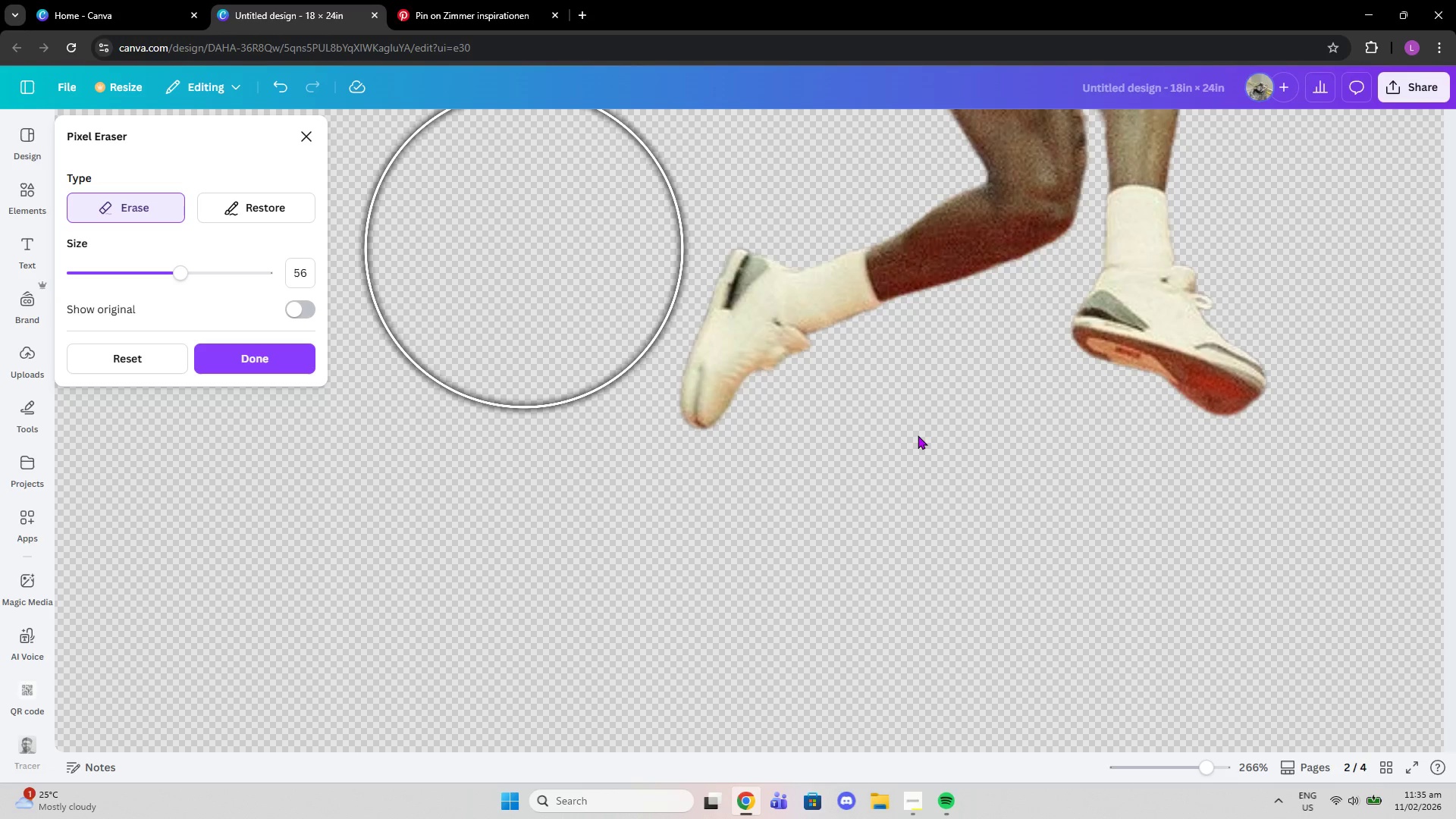 
left_click_drag(start_coordinate=[160, 267], to_coordinate=[110, 267])
 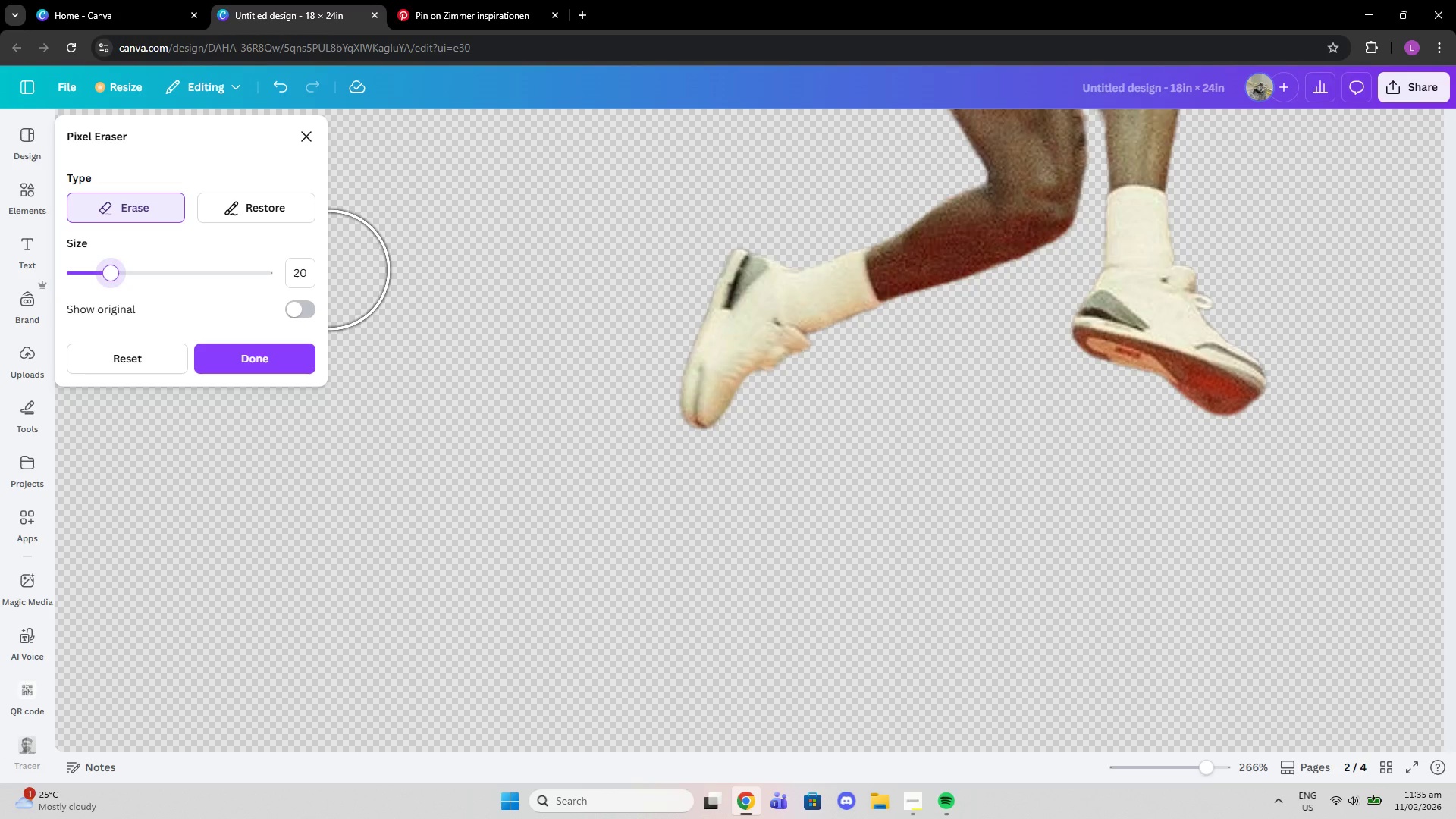 
left_click_drag(start_coordinate=[920, 367], to_coordinate=[996, 380])
 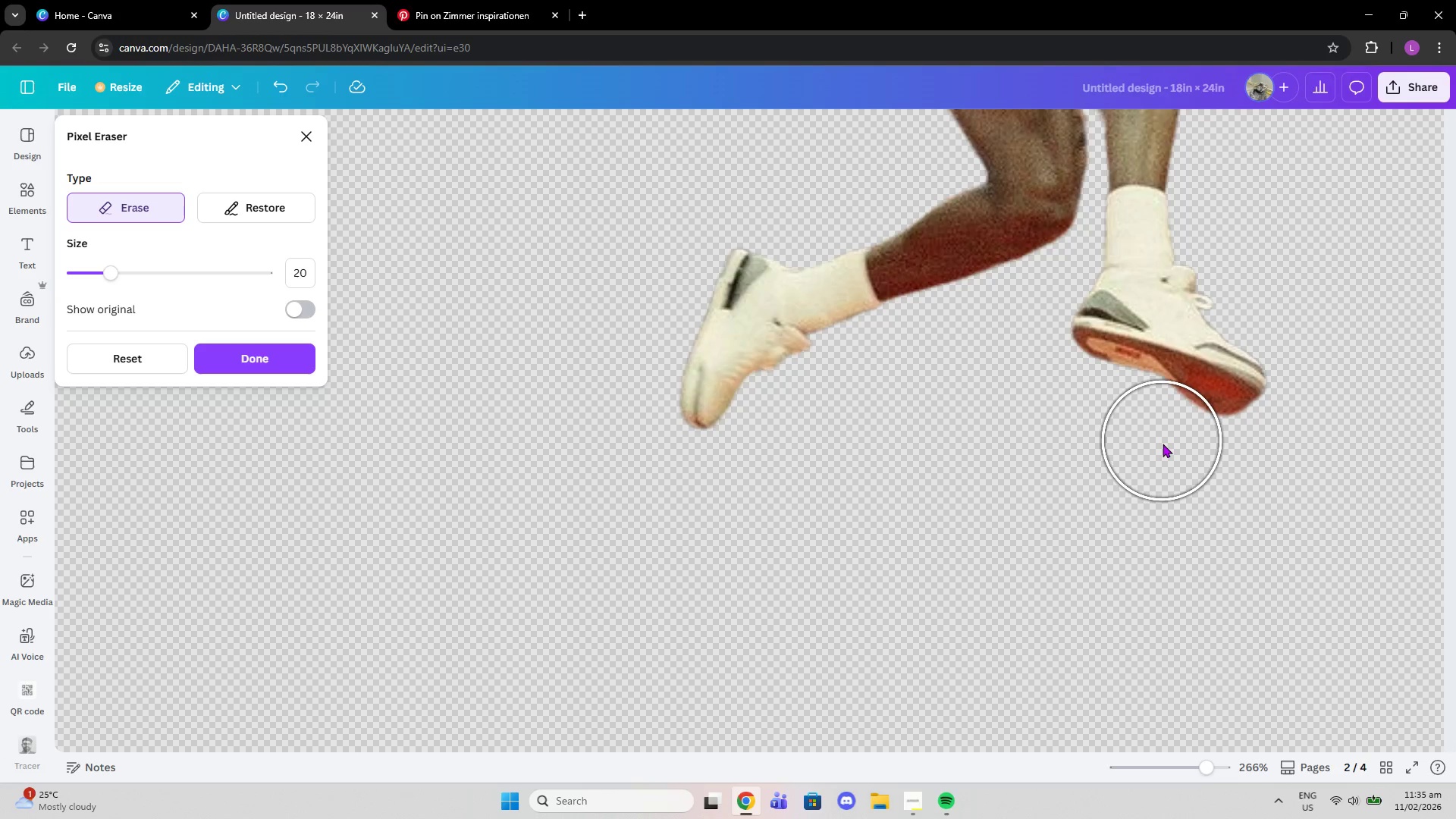 
left_click([1163, 444])
 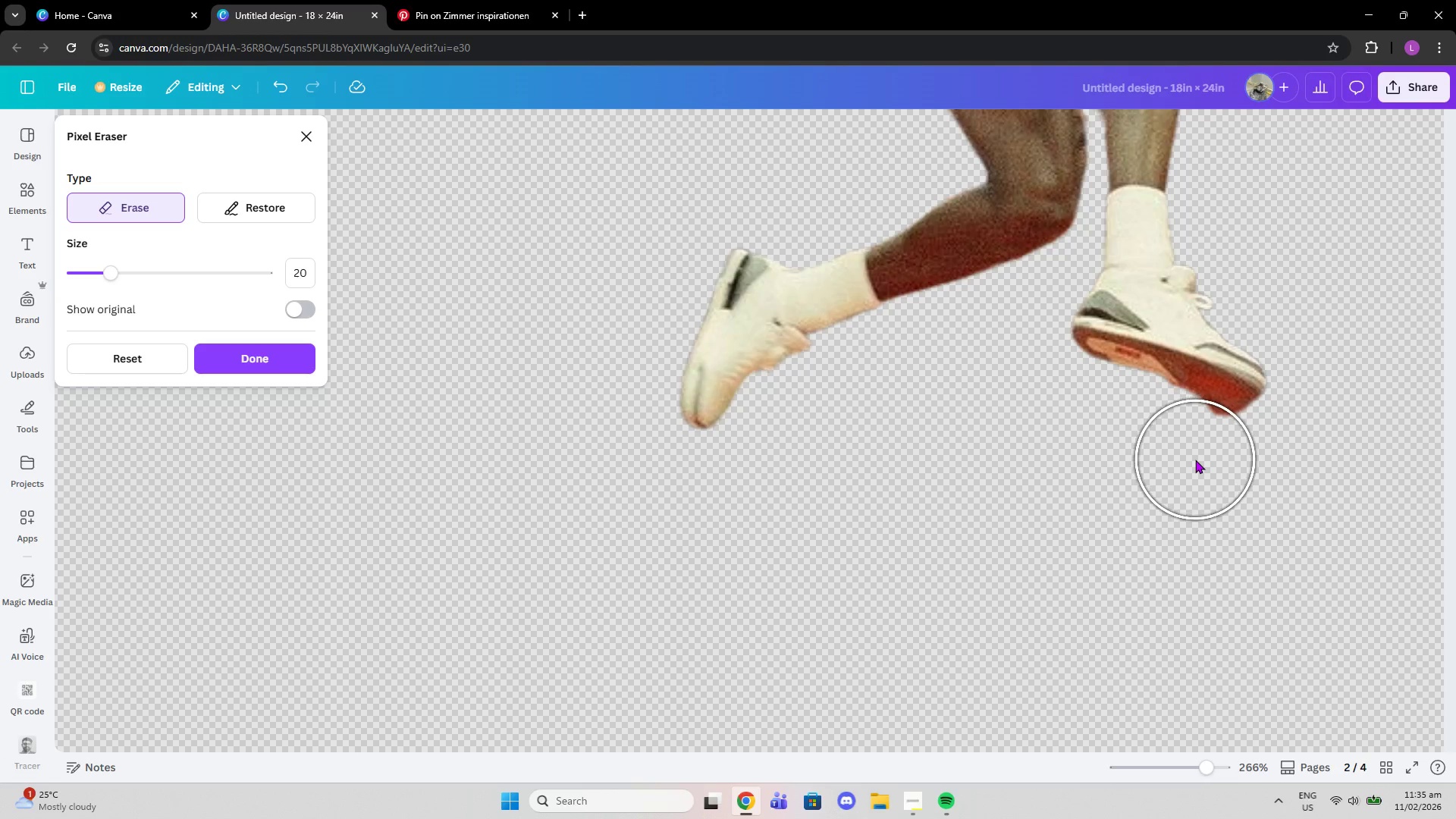 
left_click_drag(start_coordinate=[1195, 460], to_coordinate=[1226, 466])
 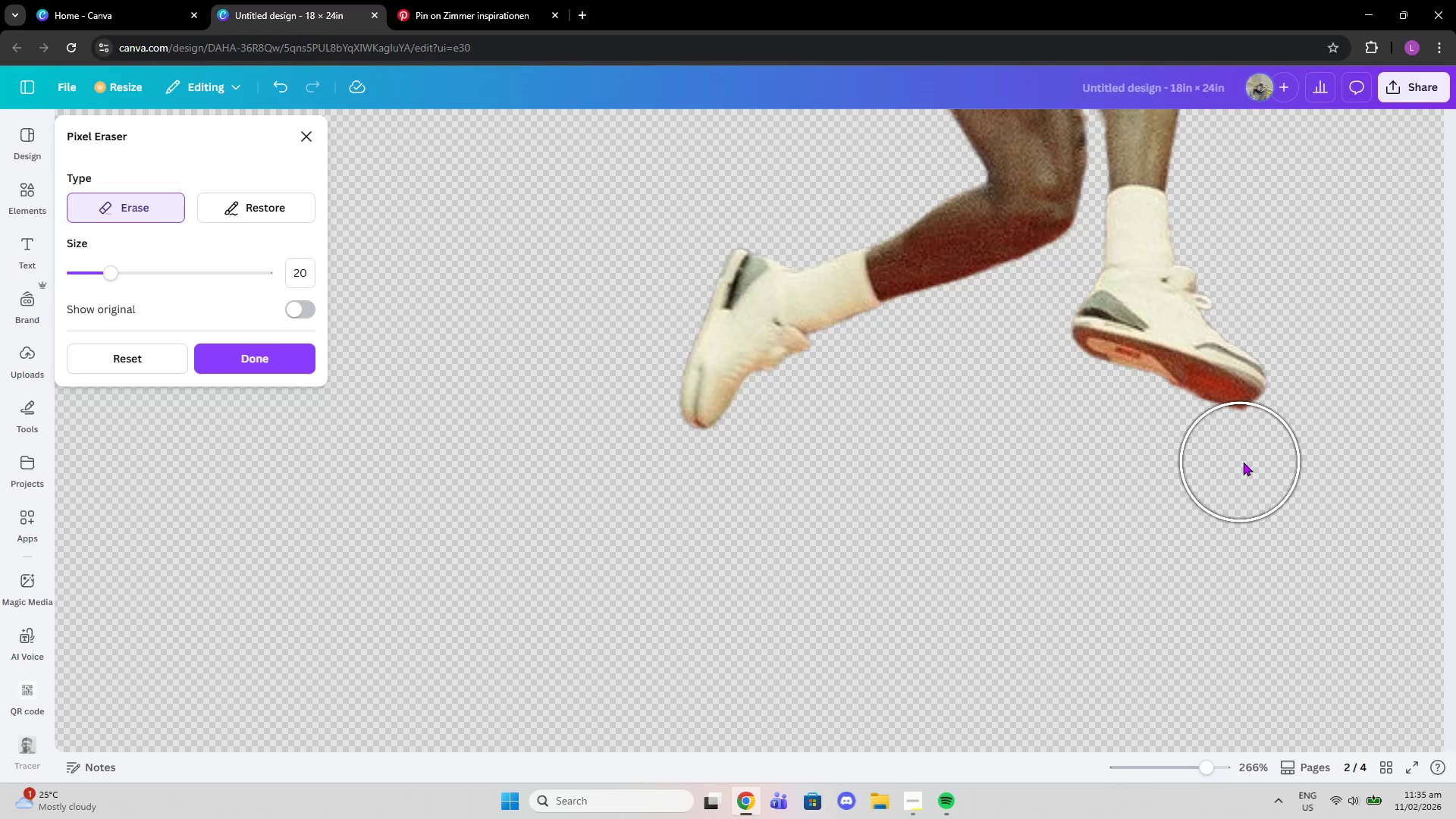 
left_click_drag(start_coordinate=[1245, 463], to_coordinate=[1142, 436])
 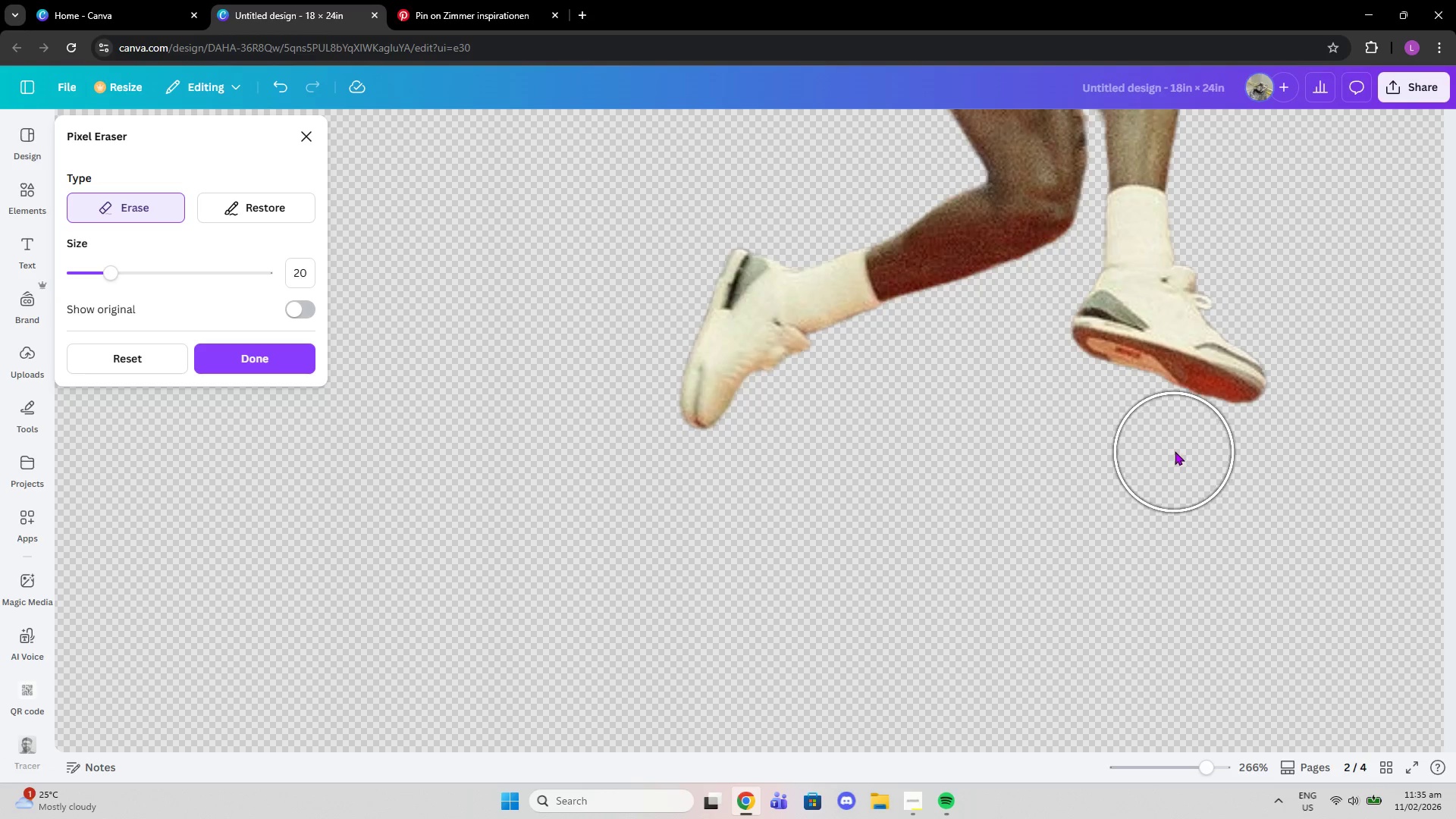 
left_click([1176, 450])
 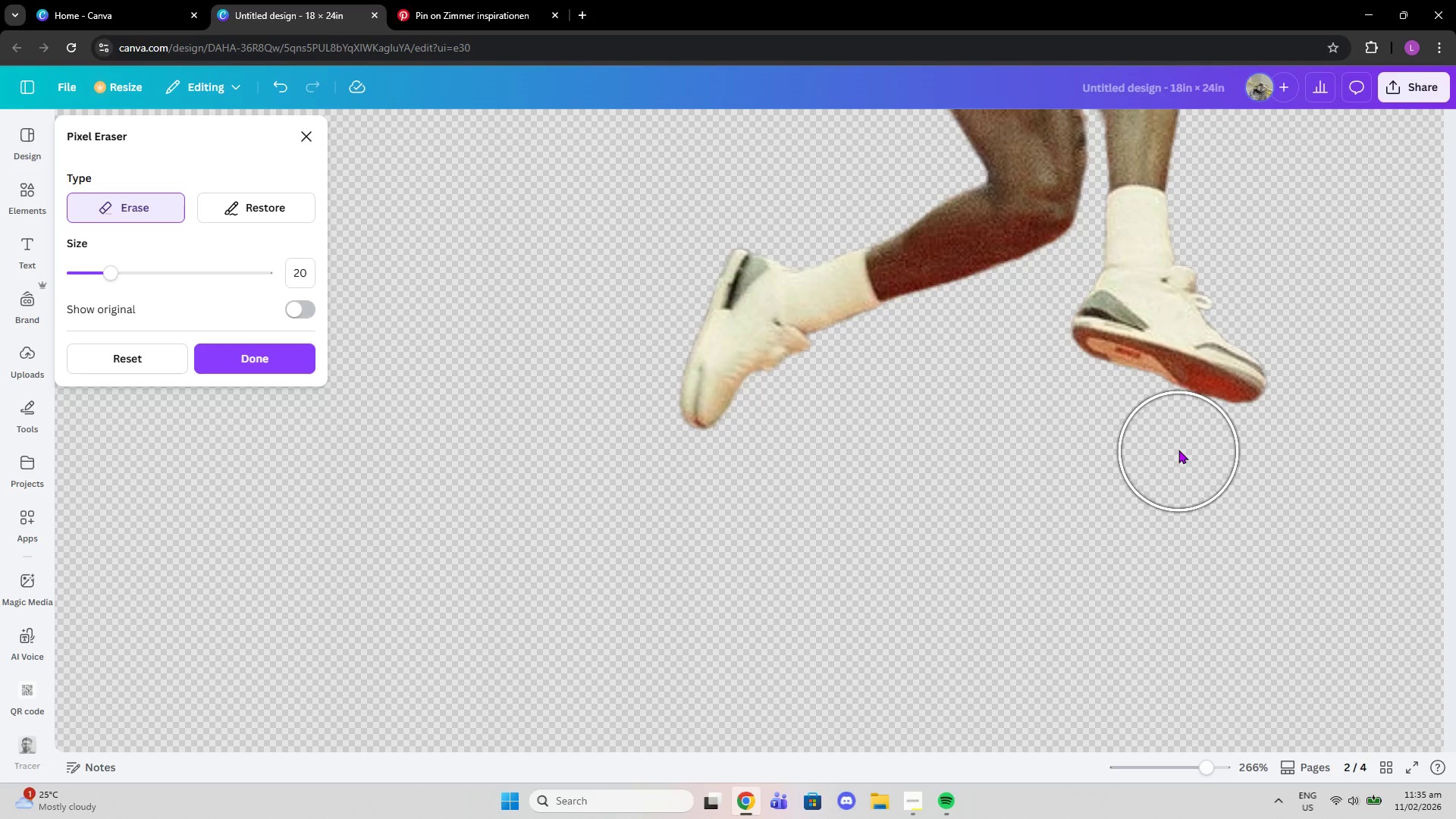 
left_click([1177, 448])
 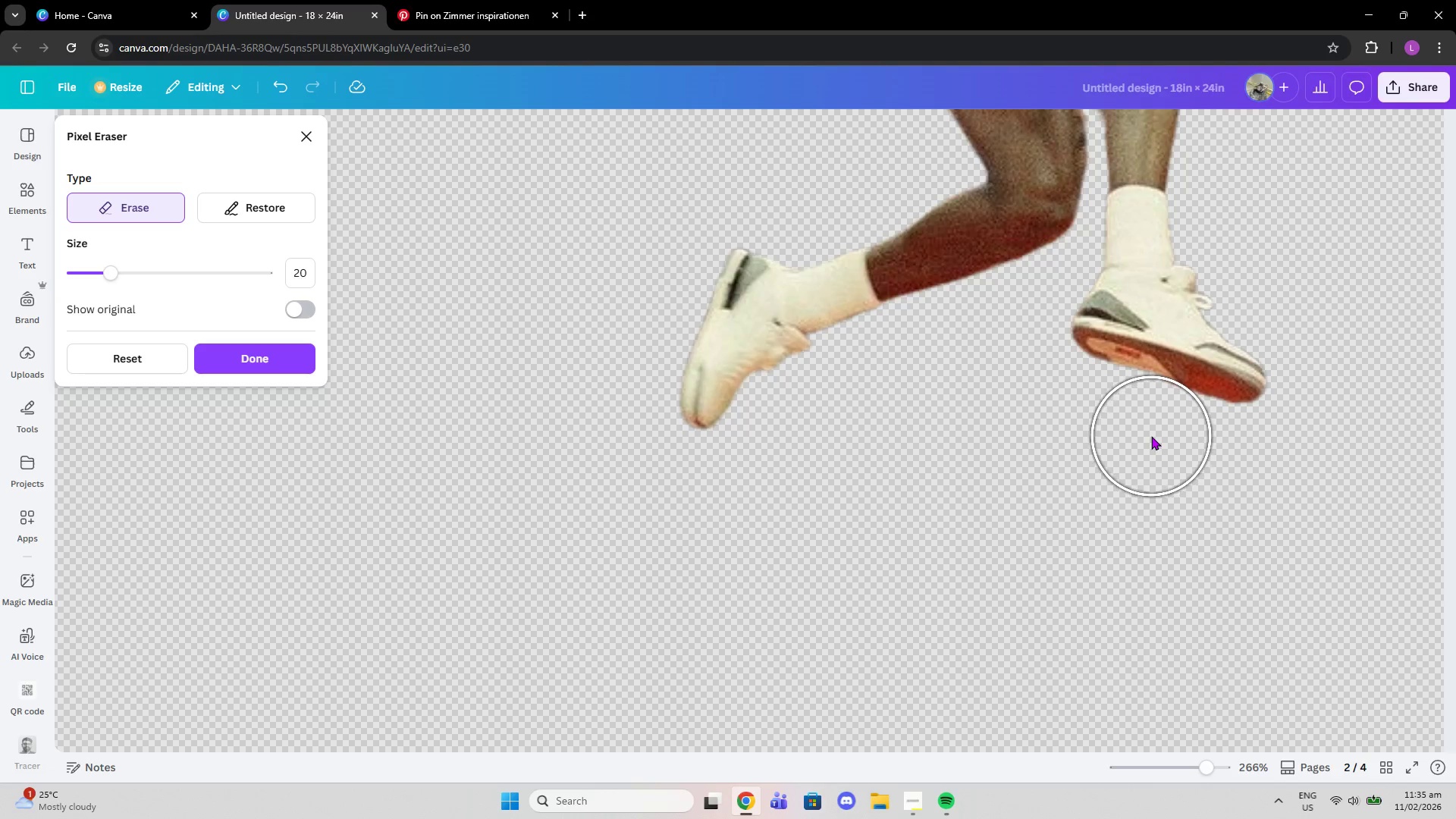 
left_click([1150, 436])
 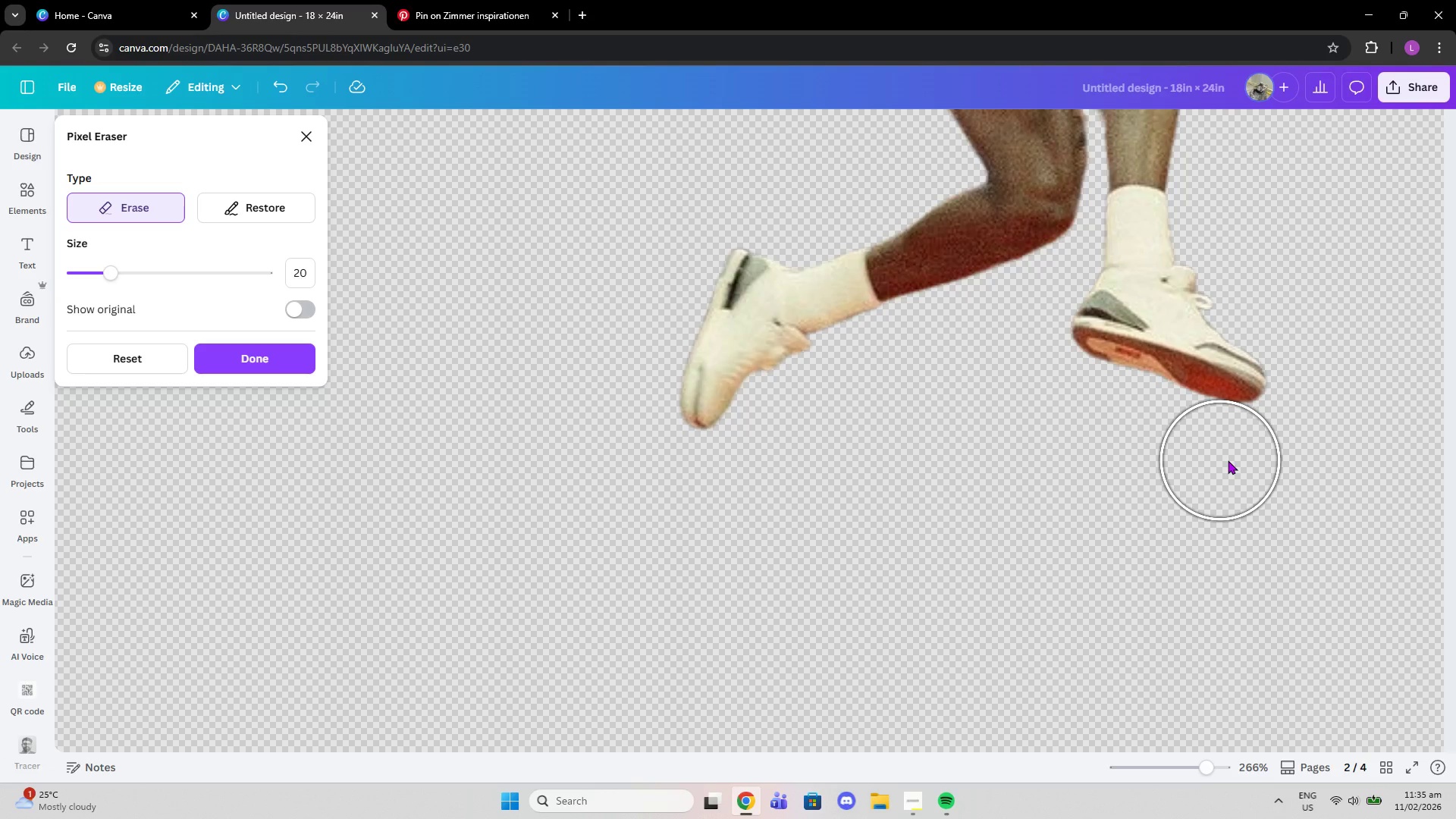 
left_click([1238, 463])
 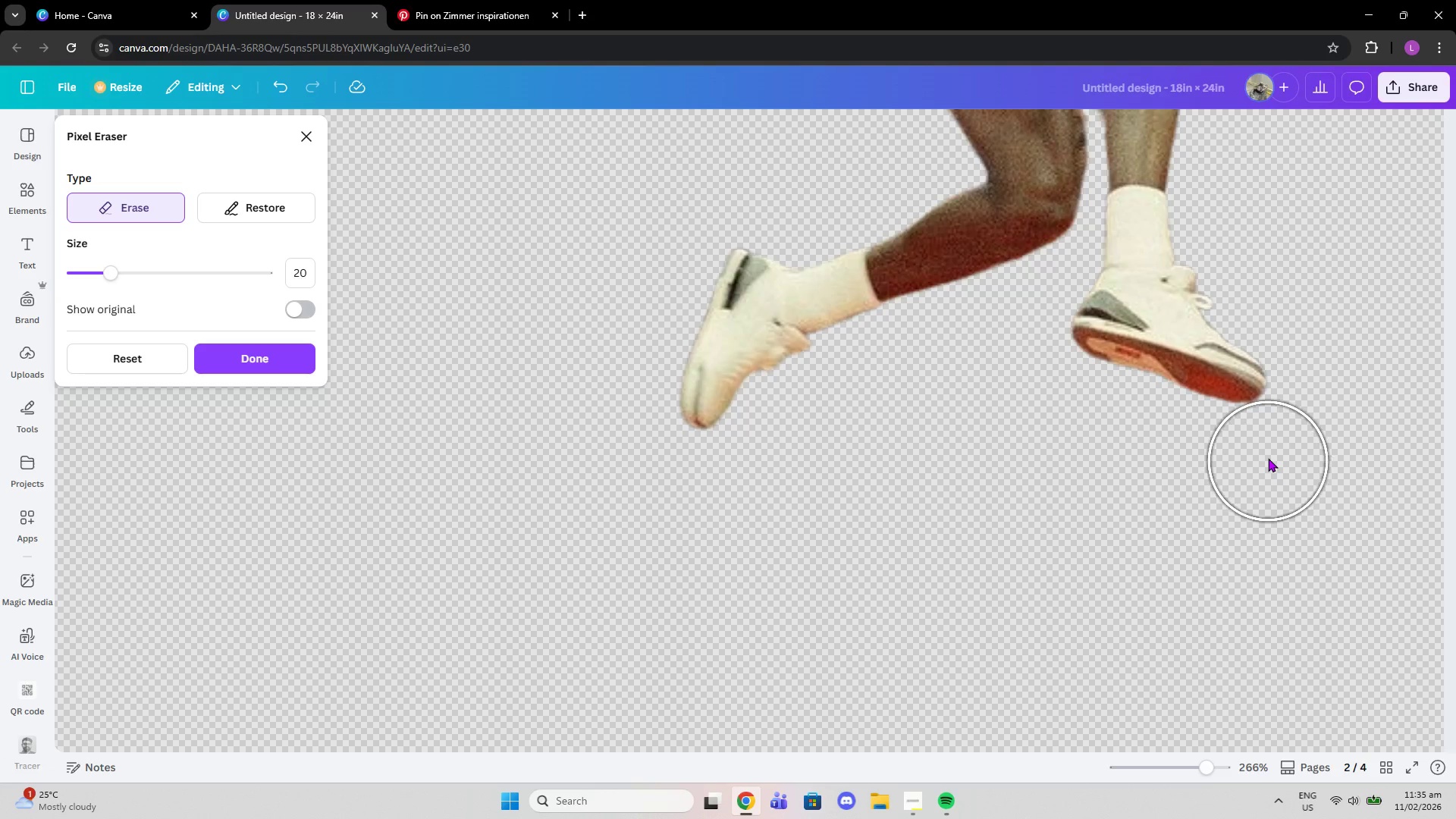 
left_click([1268, 457])
 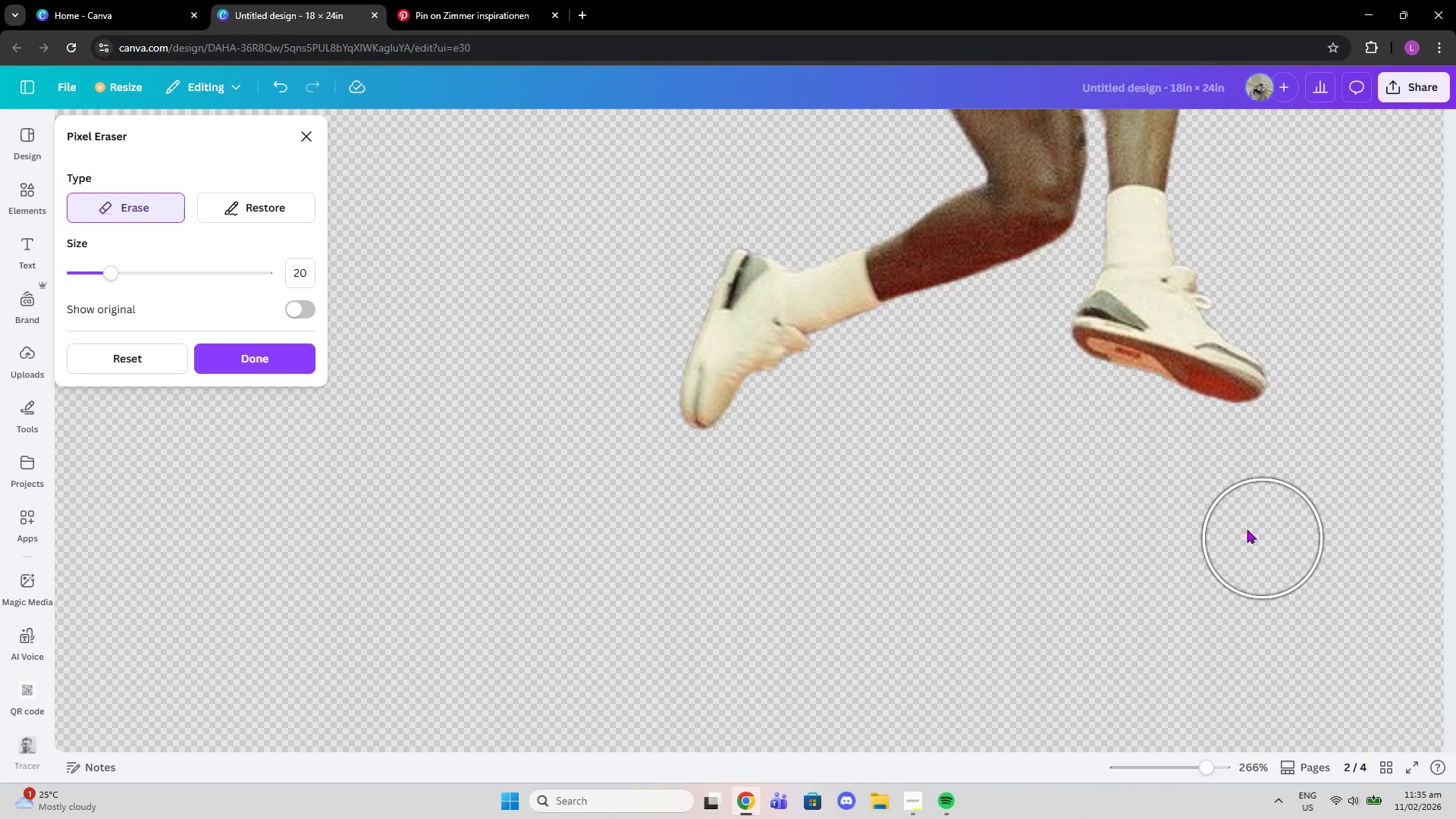 
scroll: coordinate [903, 489], scroll_direction: up, amount: 5.0
 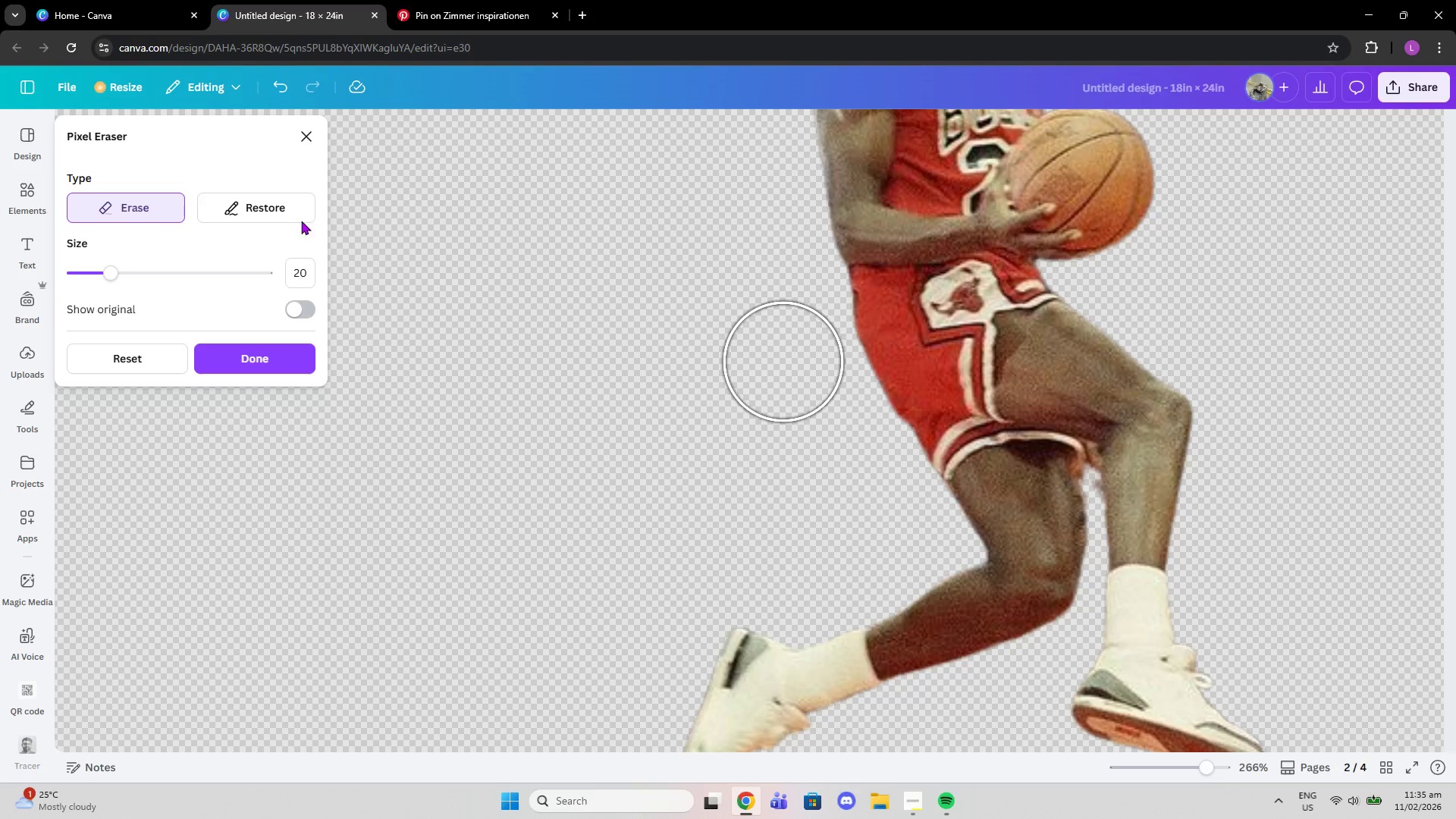 
left_click_drag(start_coordinate=[108, 274], to_coordinate=[20, 265])
 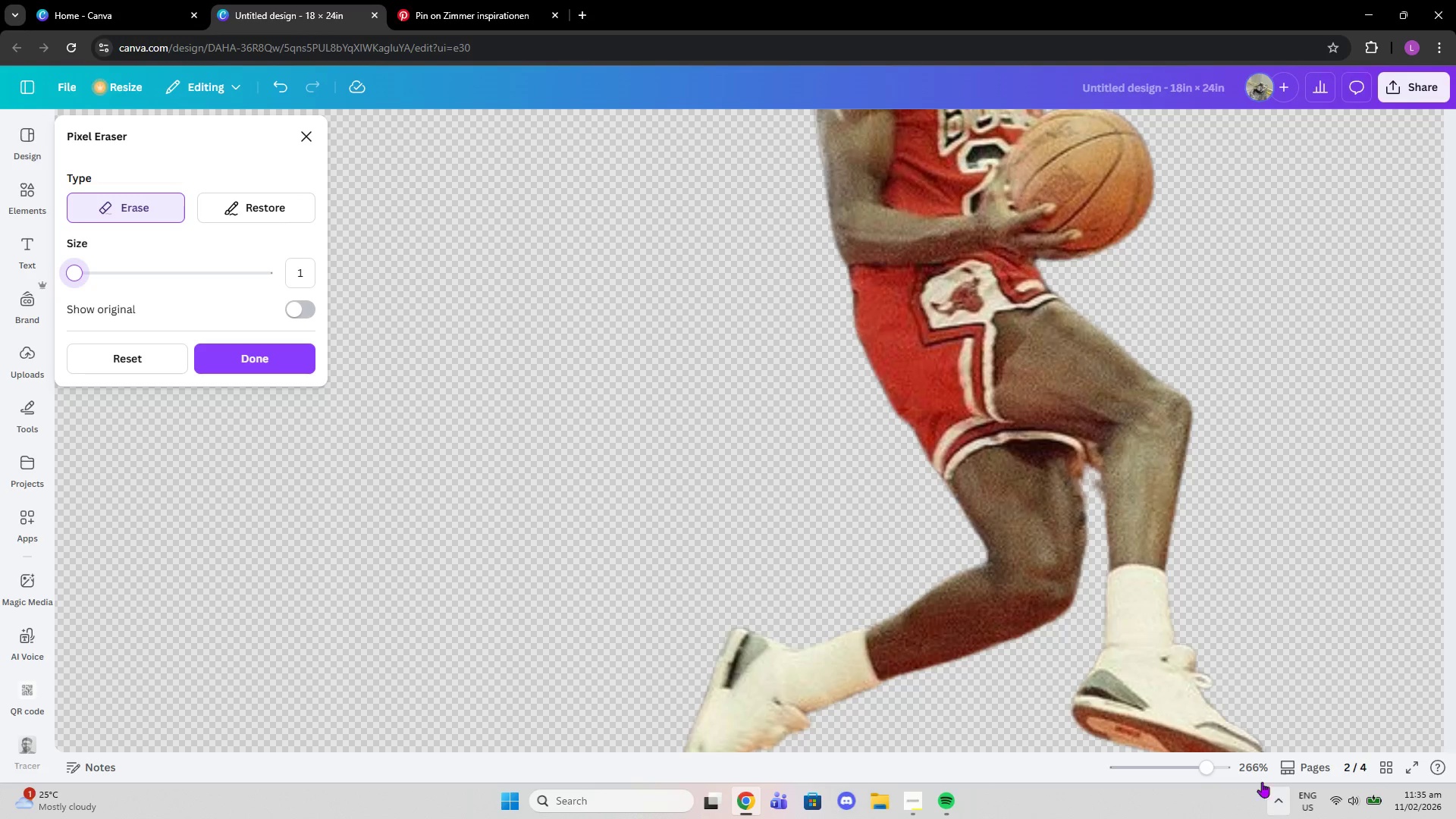 
left_click_drag(start_coordinate=[1214, 774], to_coordinate=[1260, 762])
 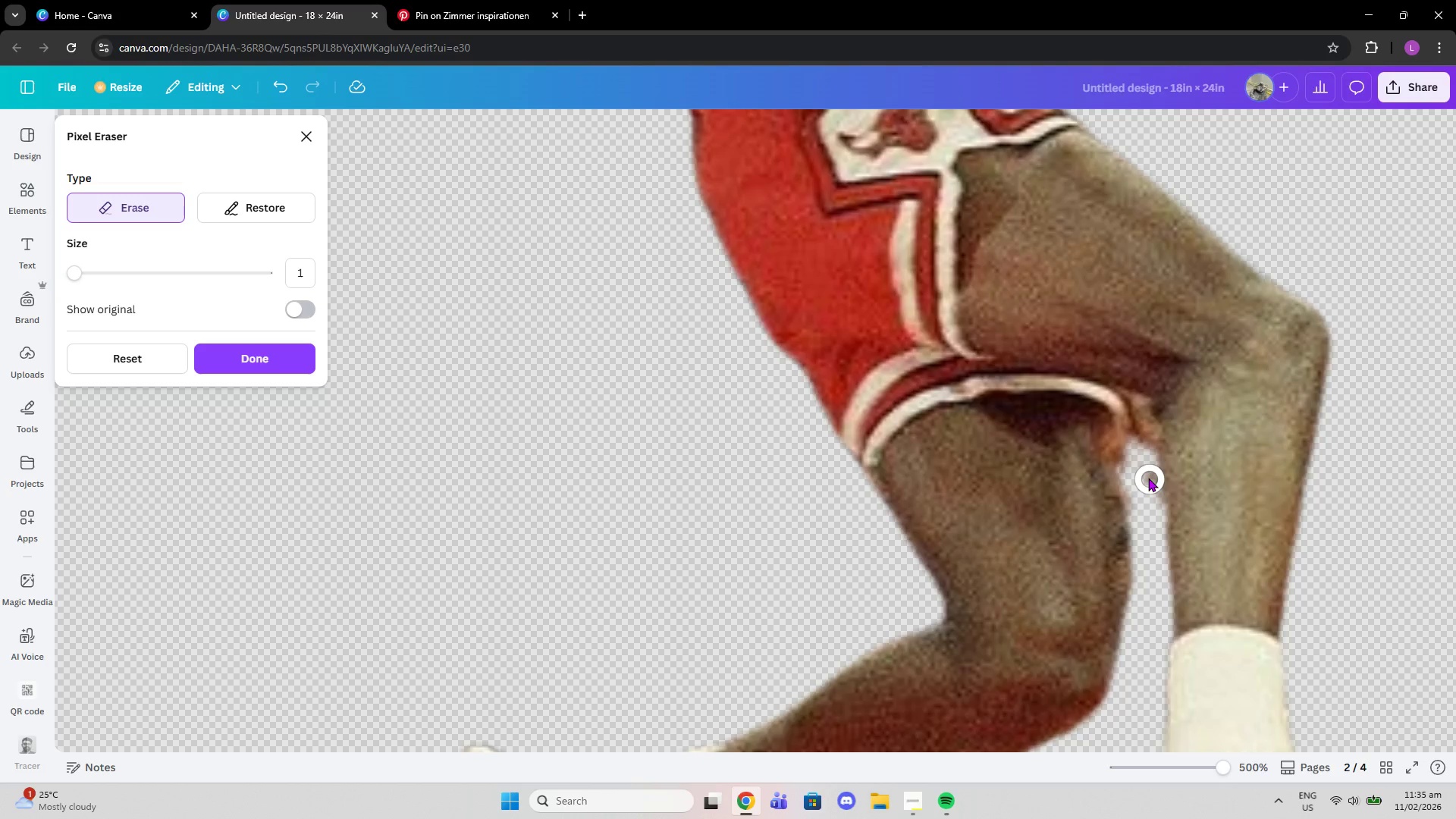 
left_click([1145, 474])
 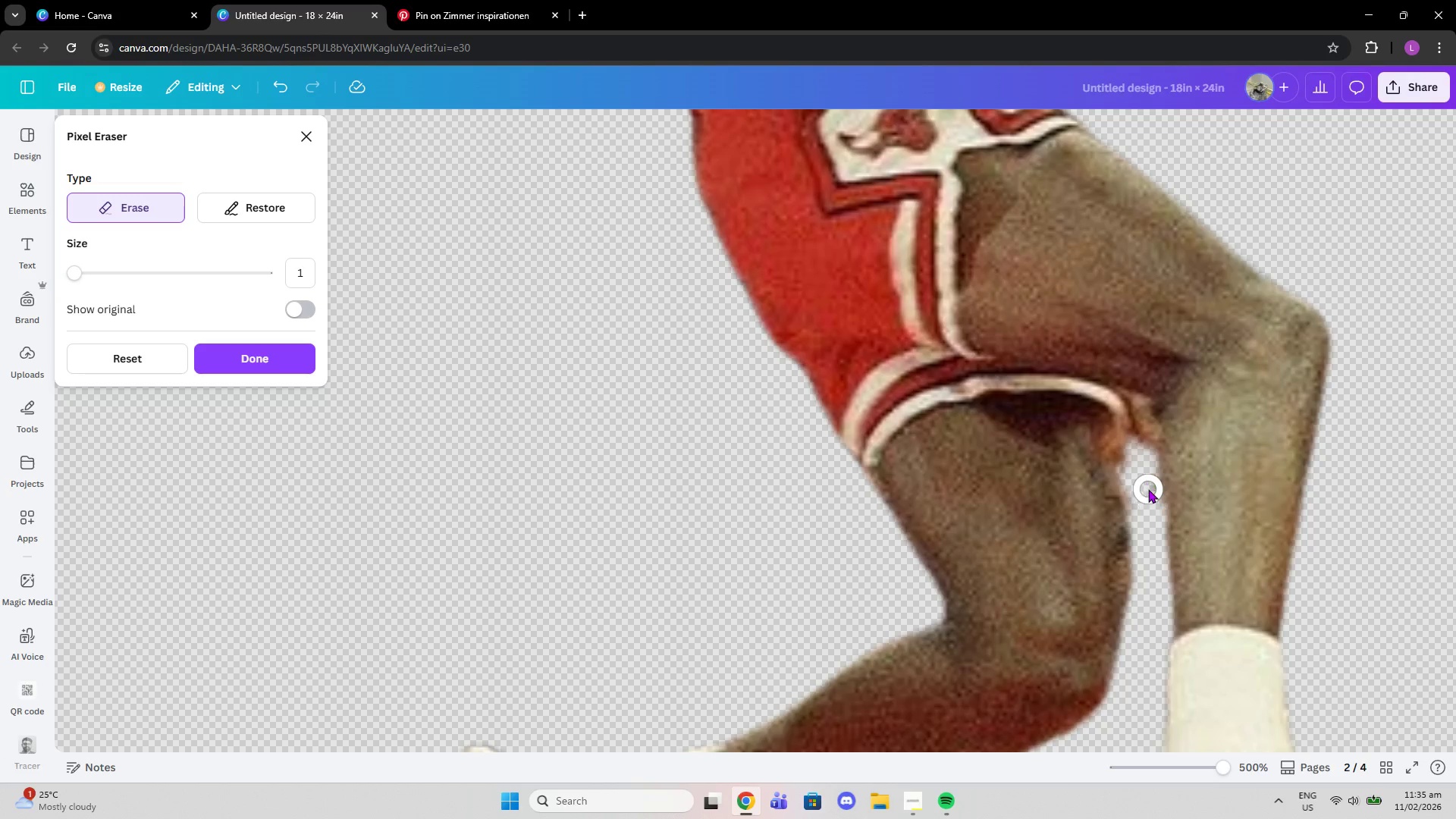 
left_click([1149, 488])
 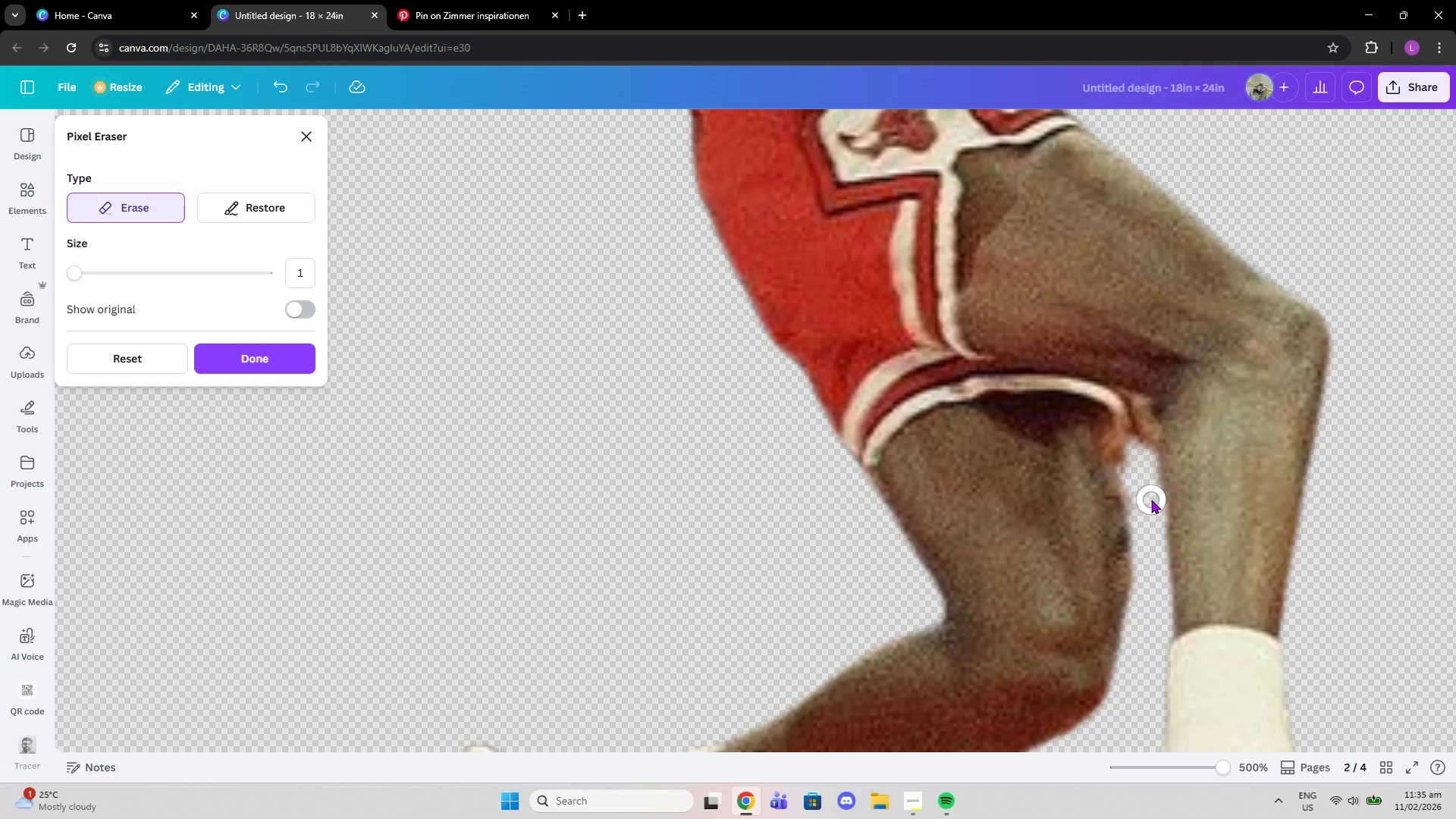 
left_click([1151, 500])
 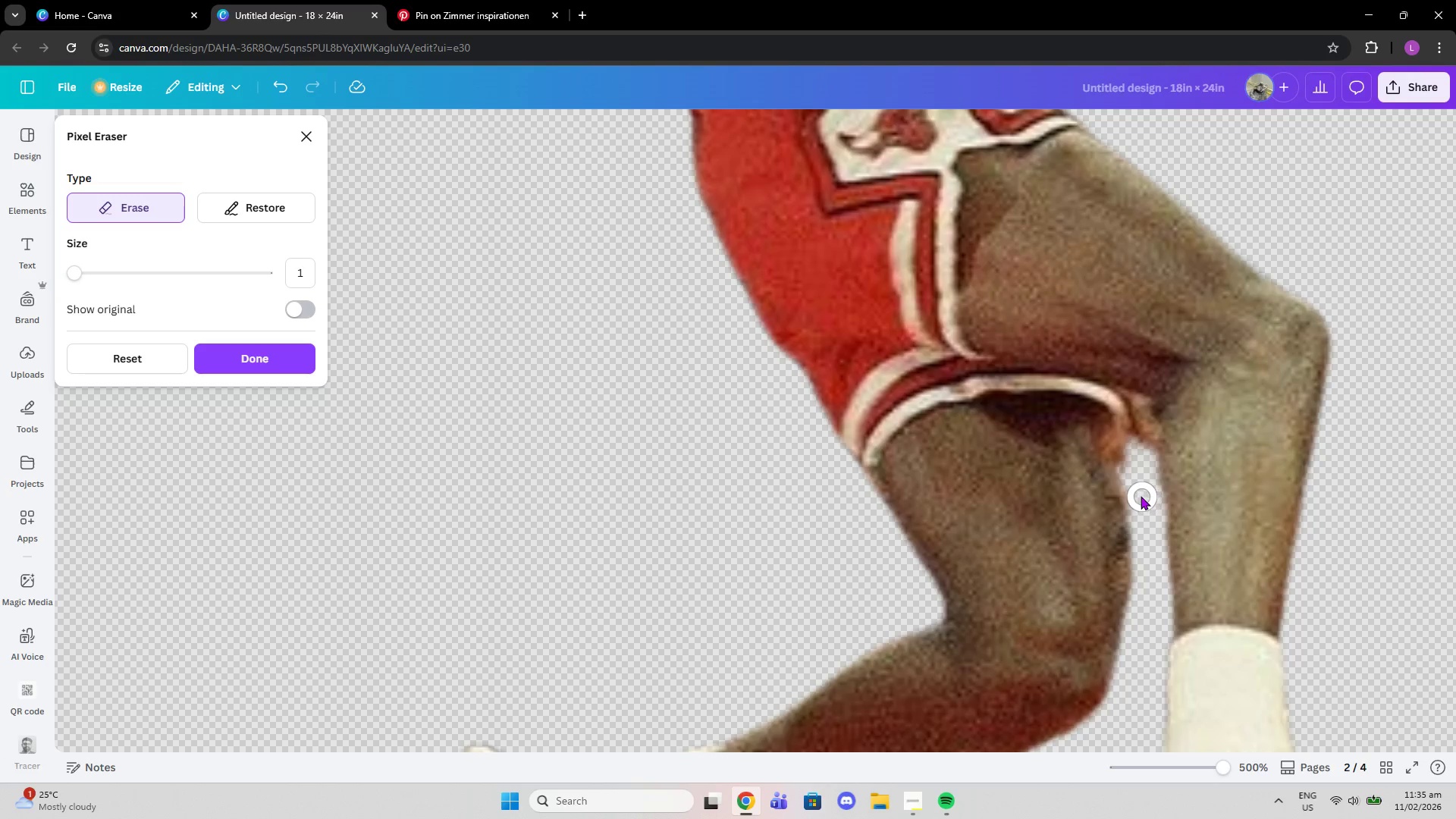 
left_click([1140, 496])
 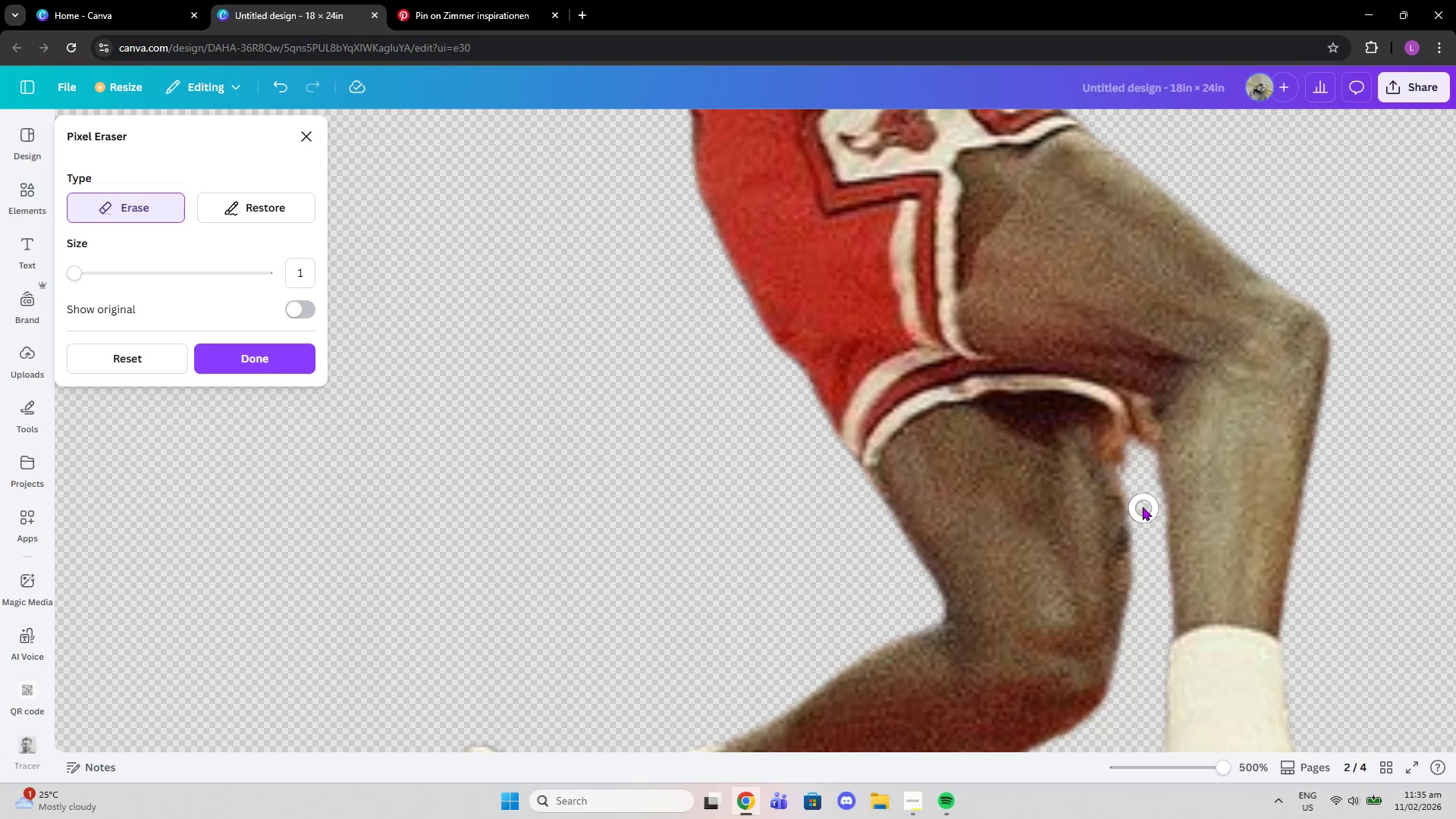 
left_click([1142, 507])
 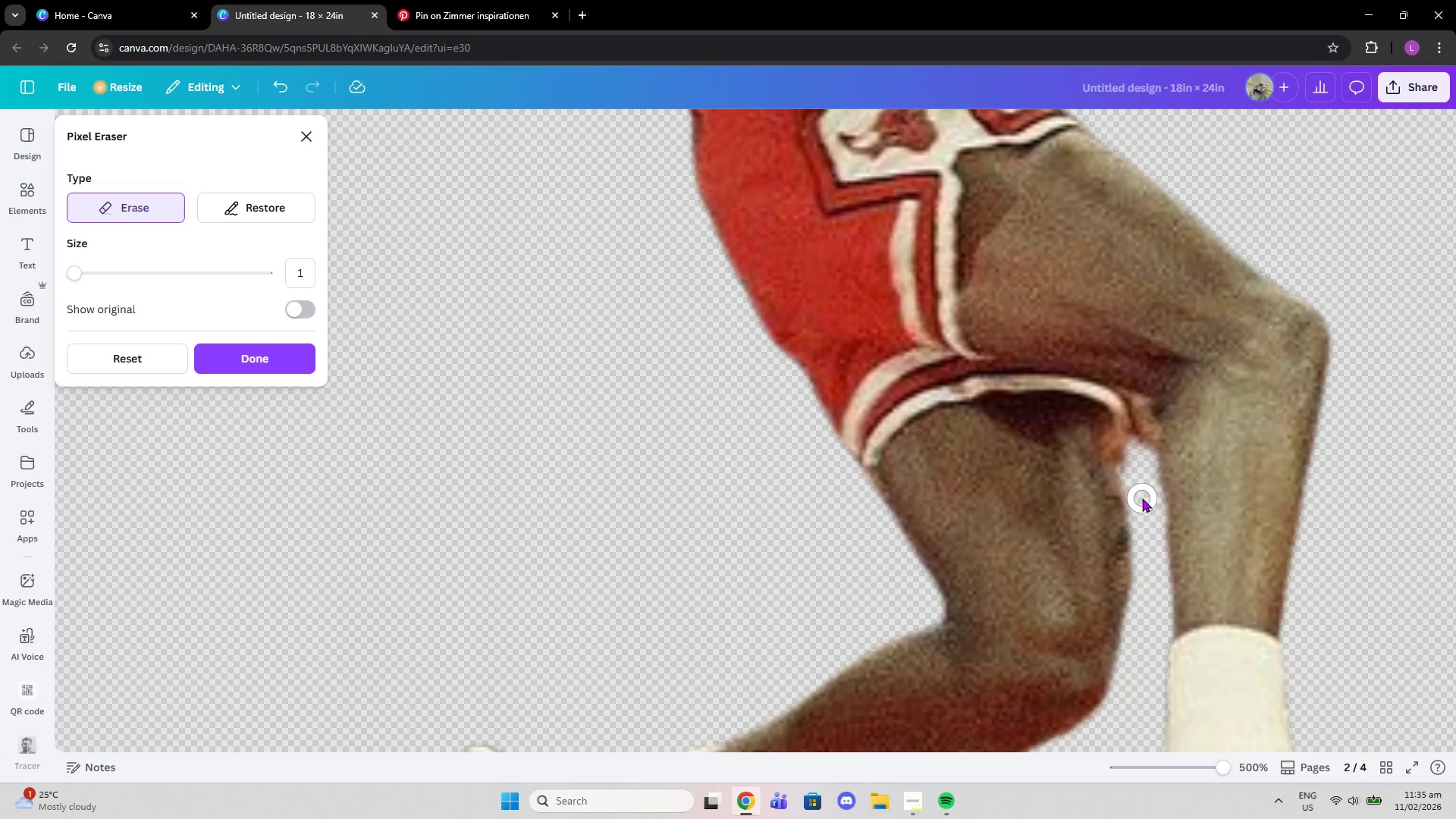 
left_click_drag(start_coordinate=[1142, 498], to_coordinate=[1143, 510])
 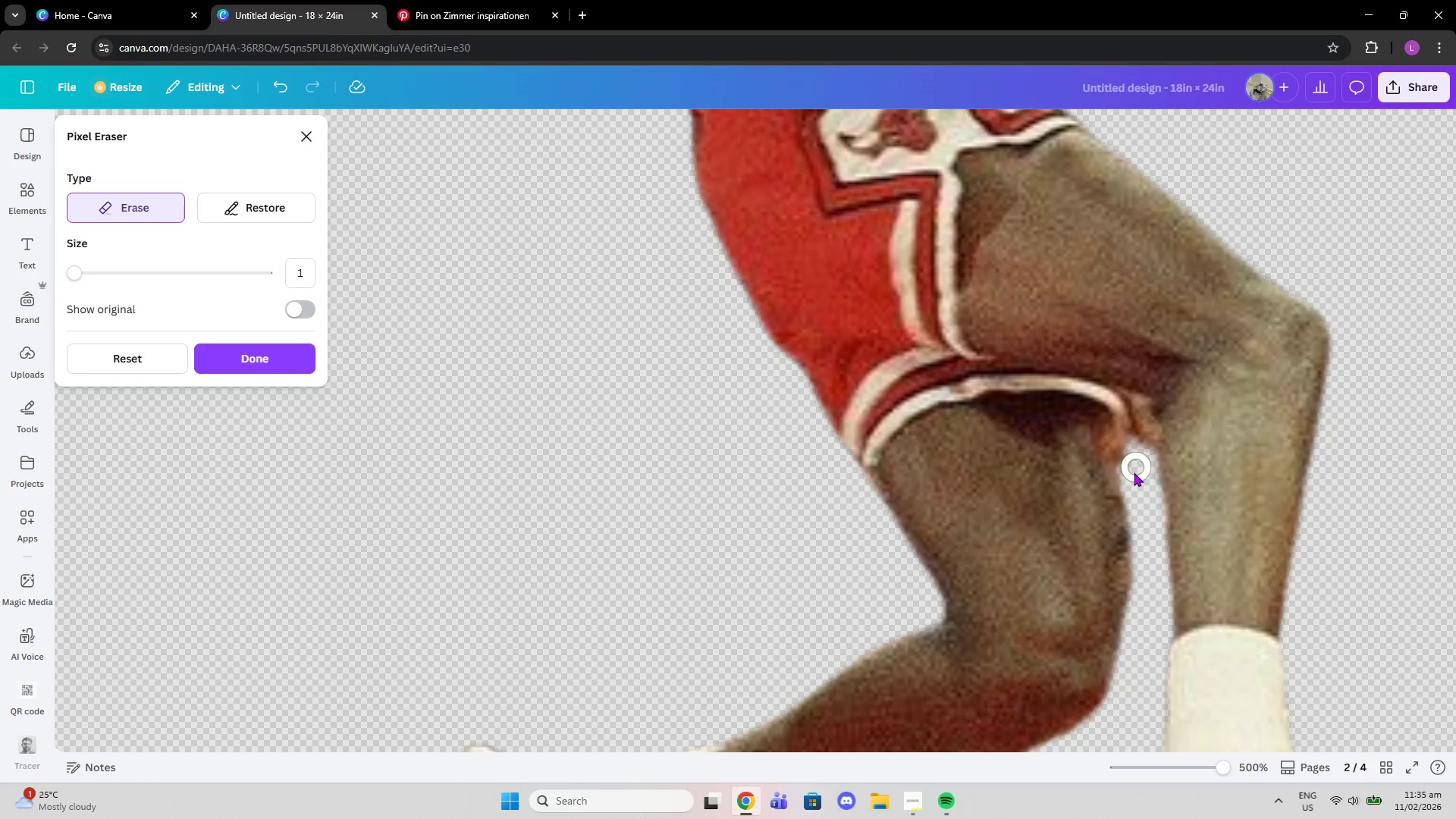 
left_click([1132, 474])
 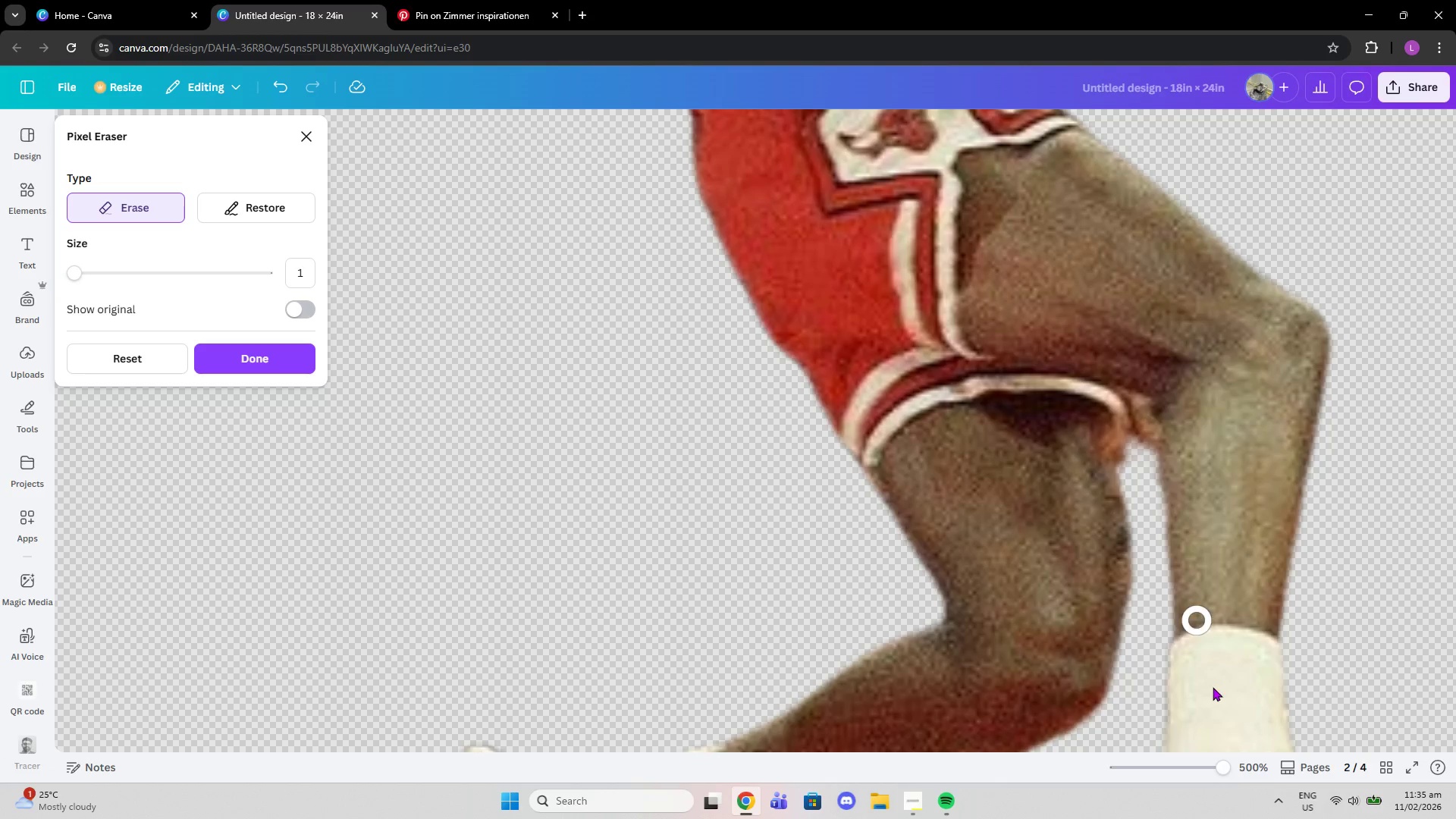 
left_click_drag(start_coordinate=[1225, 761], to_coordinate=[1195, 755])
 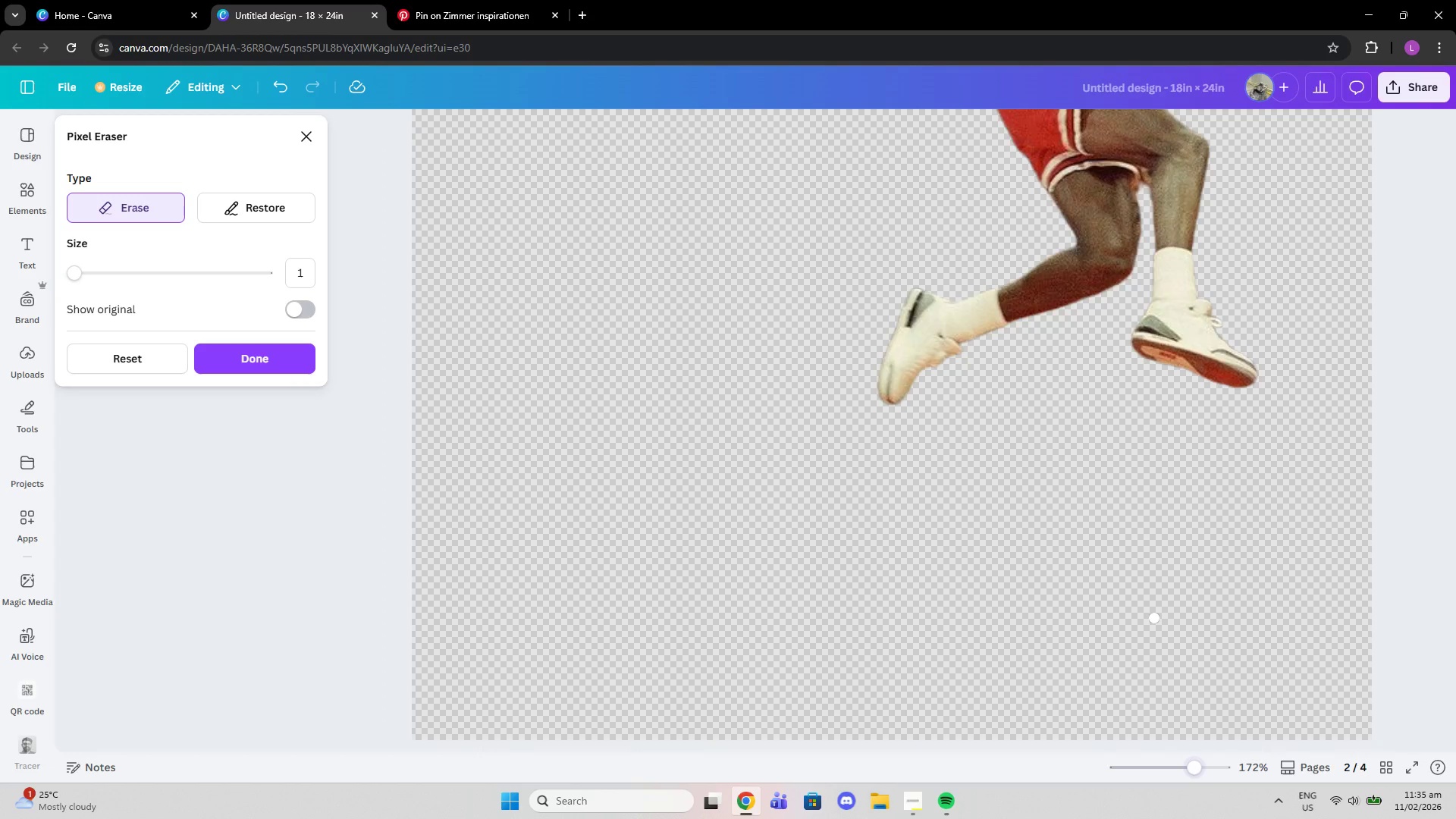 
scroll: coordinate [1128, 440], scroll_direction: up, amount: 5.0
 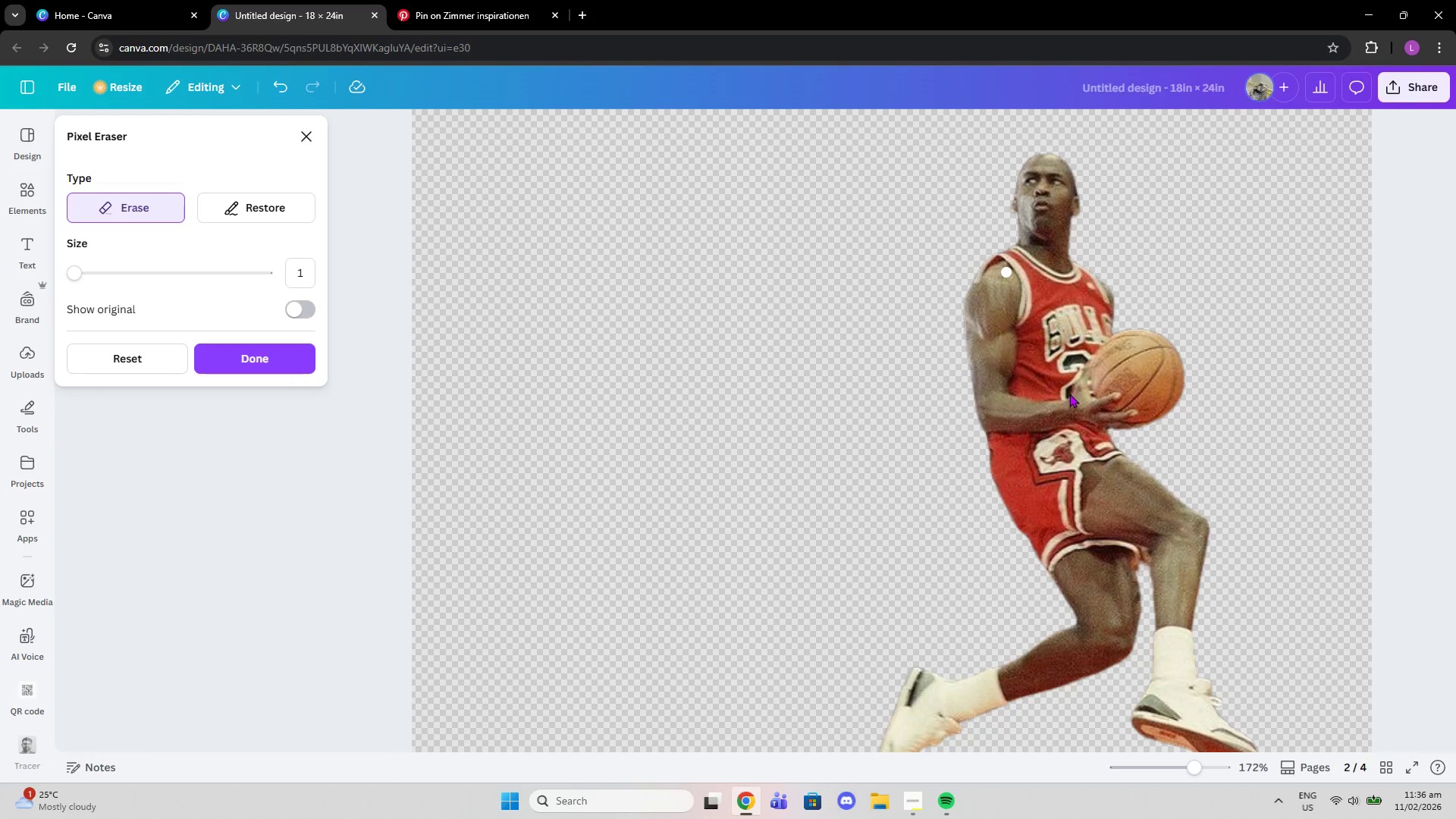 
left_click_drag(start_coordinate=[1199, 774], to_coordinate=[1248, 753])
 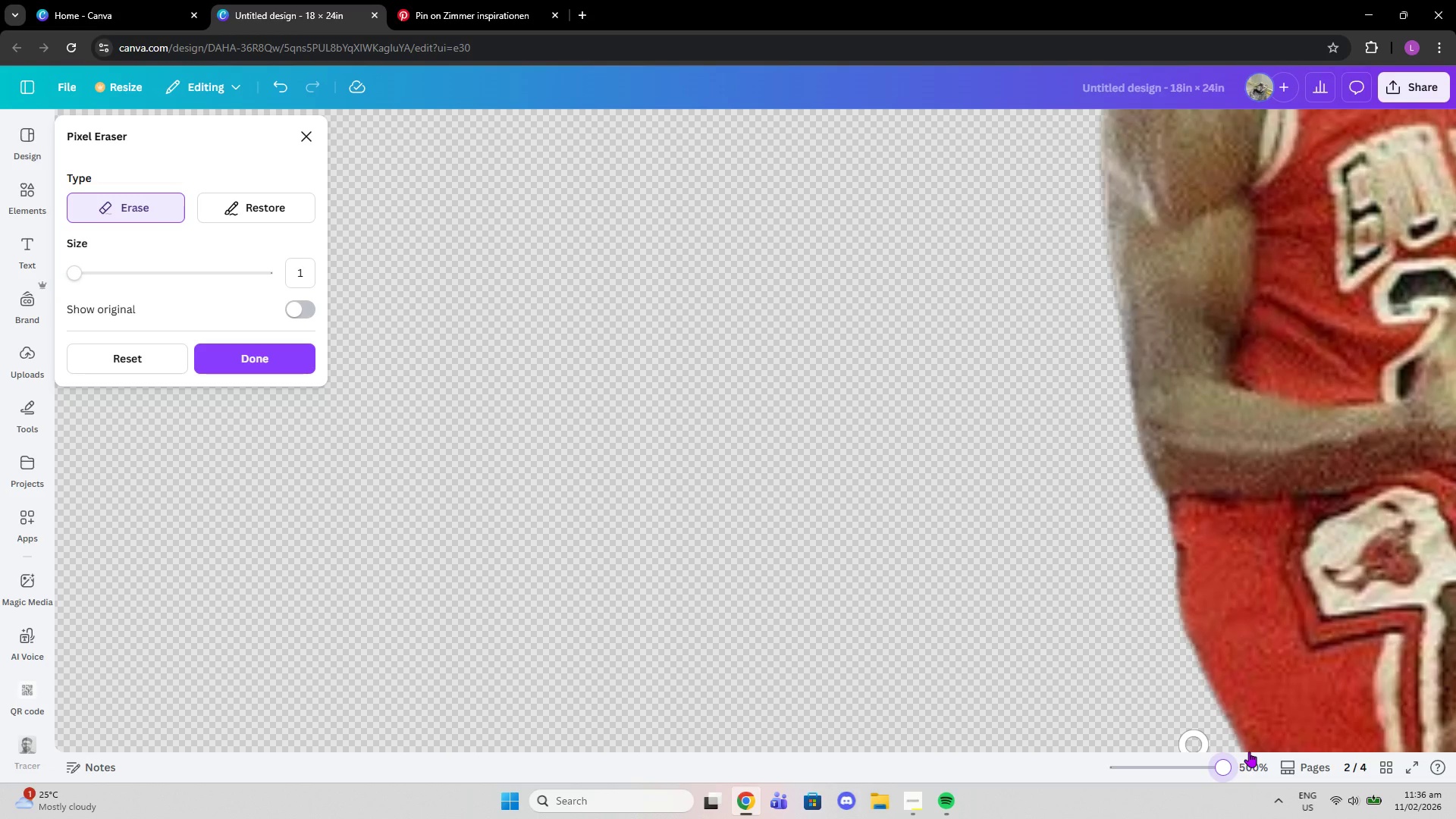 
scroll: coordinate [1225, 340], scroll_direction: up, amount: 7.0
 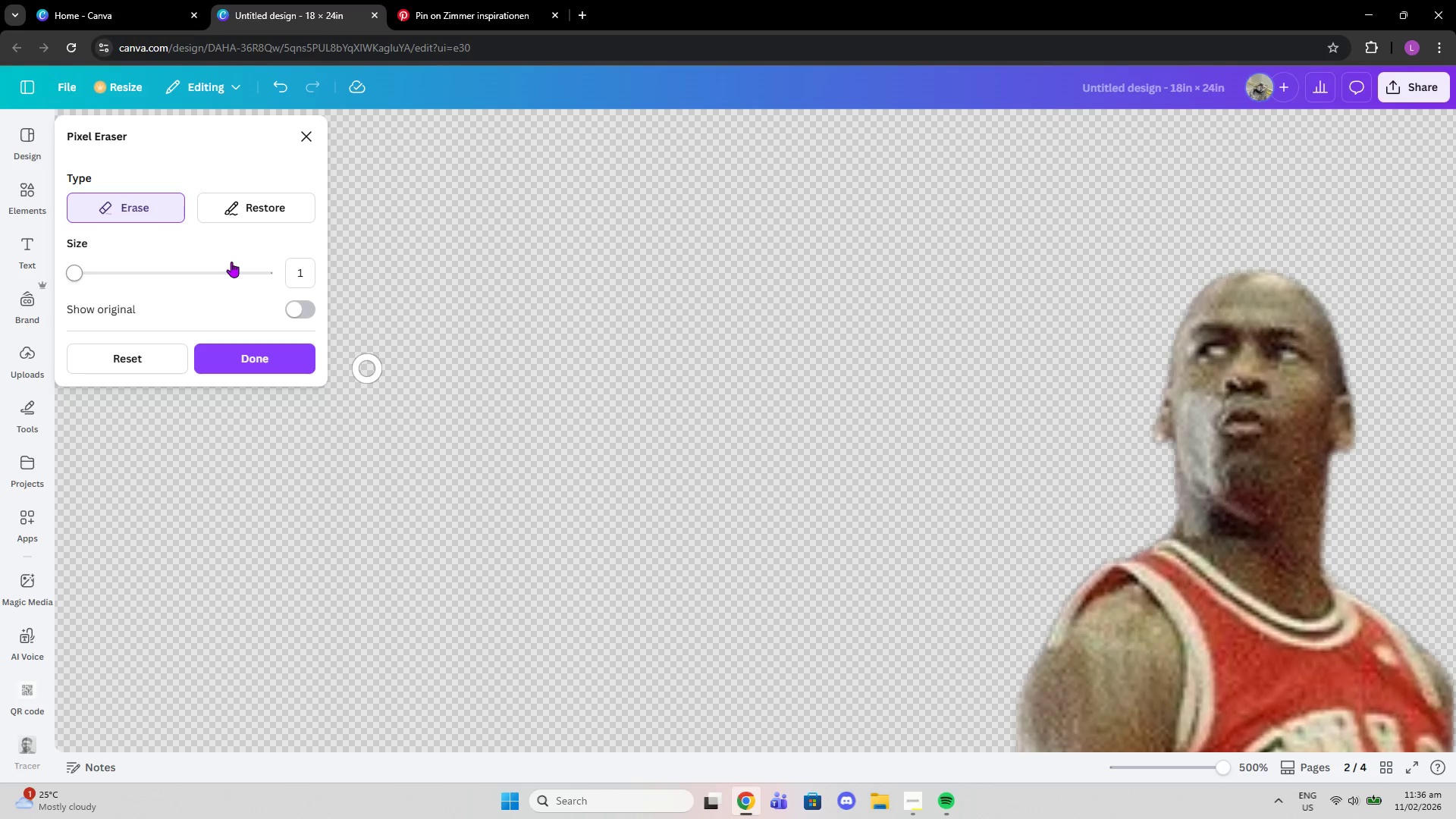 
left_click([262, 215])
 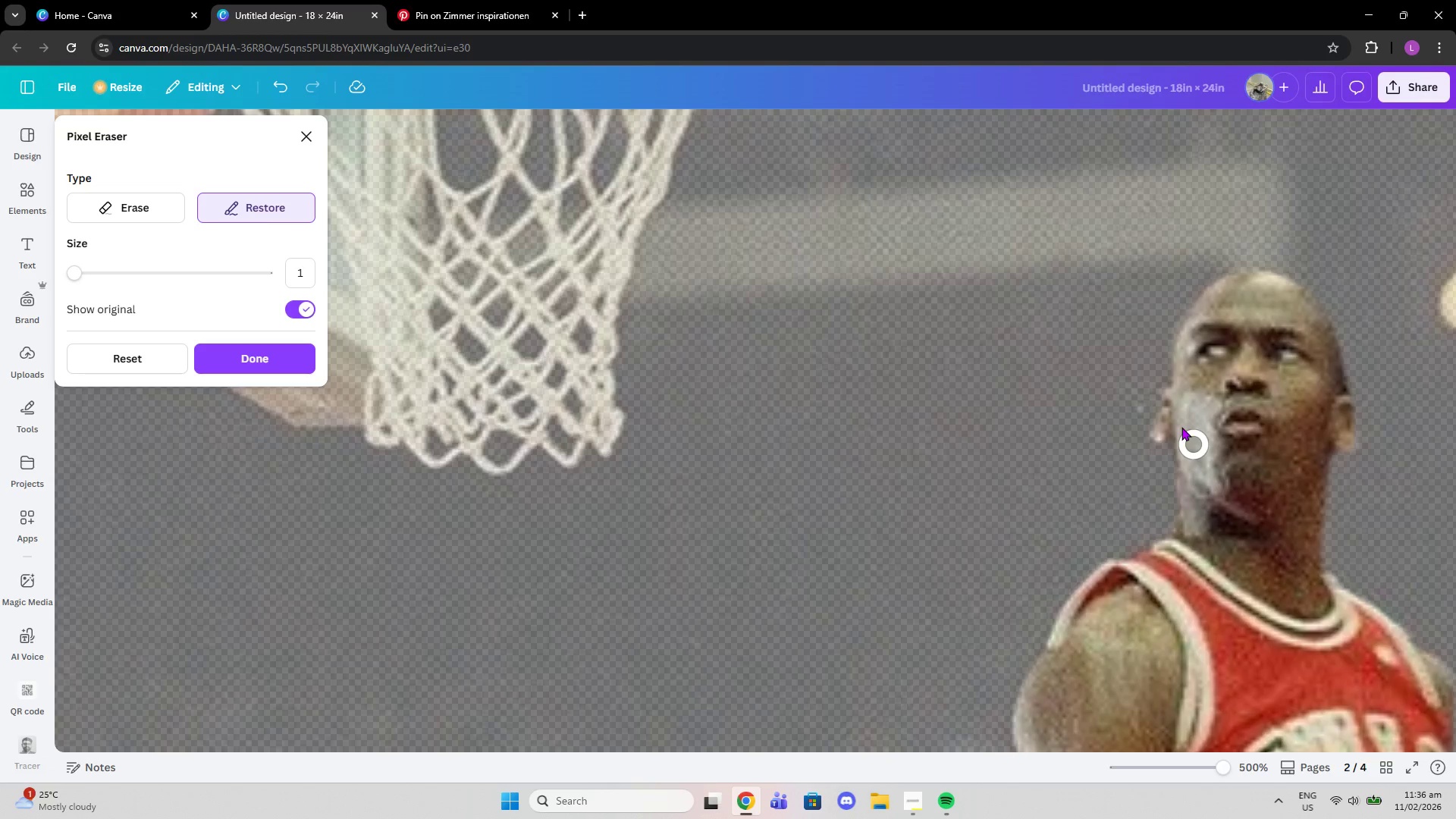 
scroll: coordinate [1155, 517], scroll_direction: down, amount: 3.0
 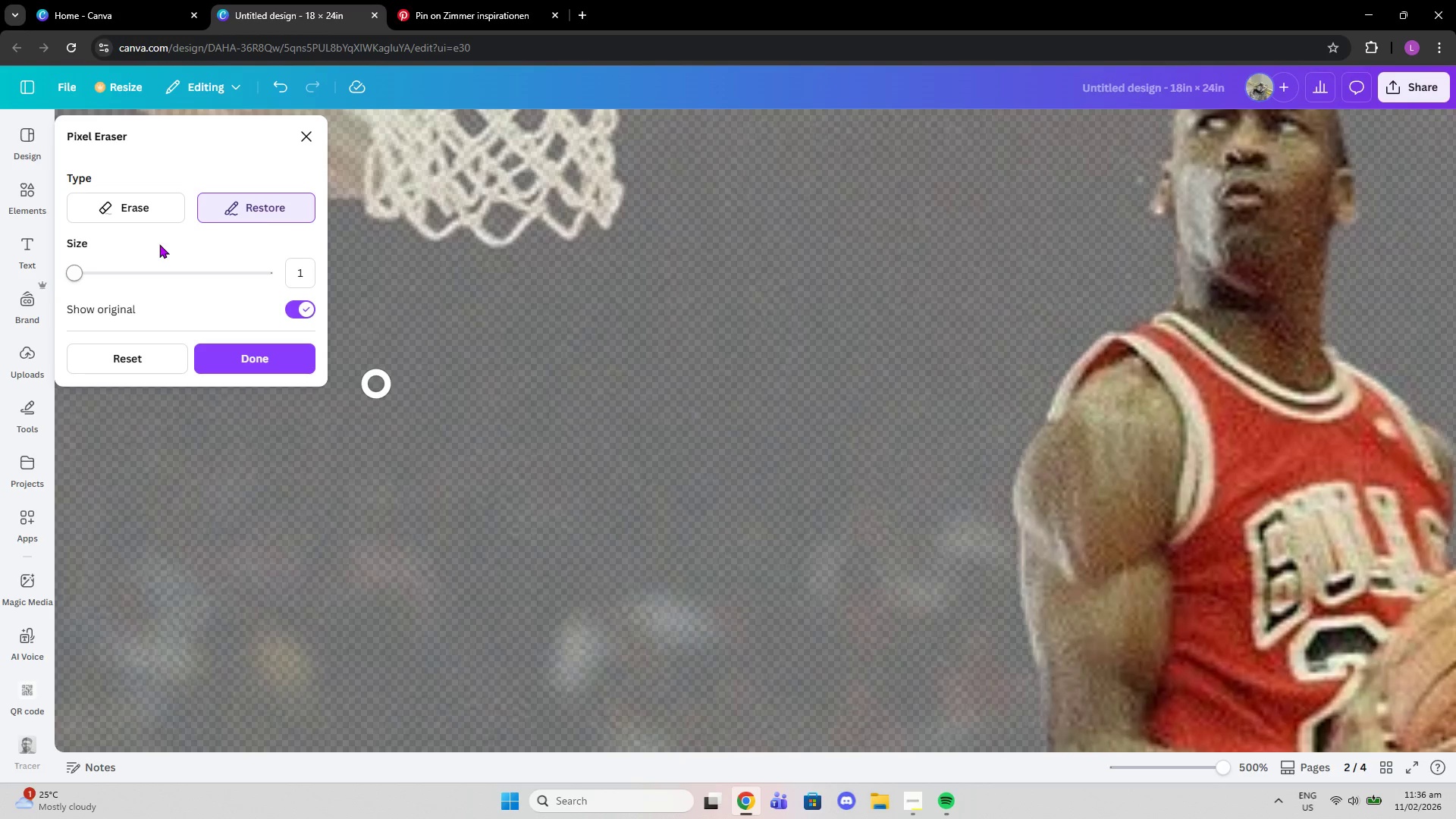 
left_click([153, 212])
 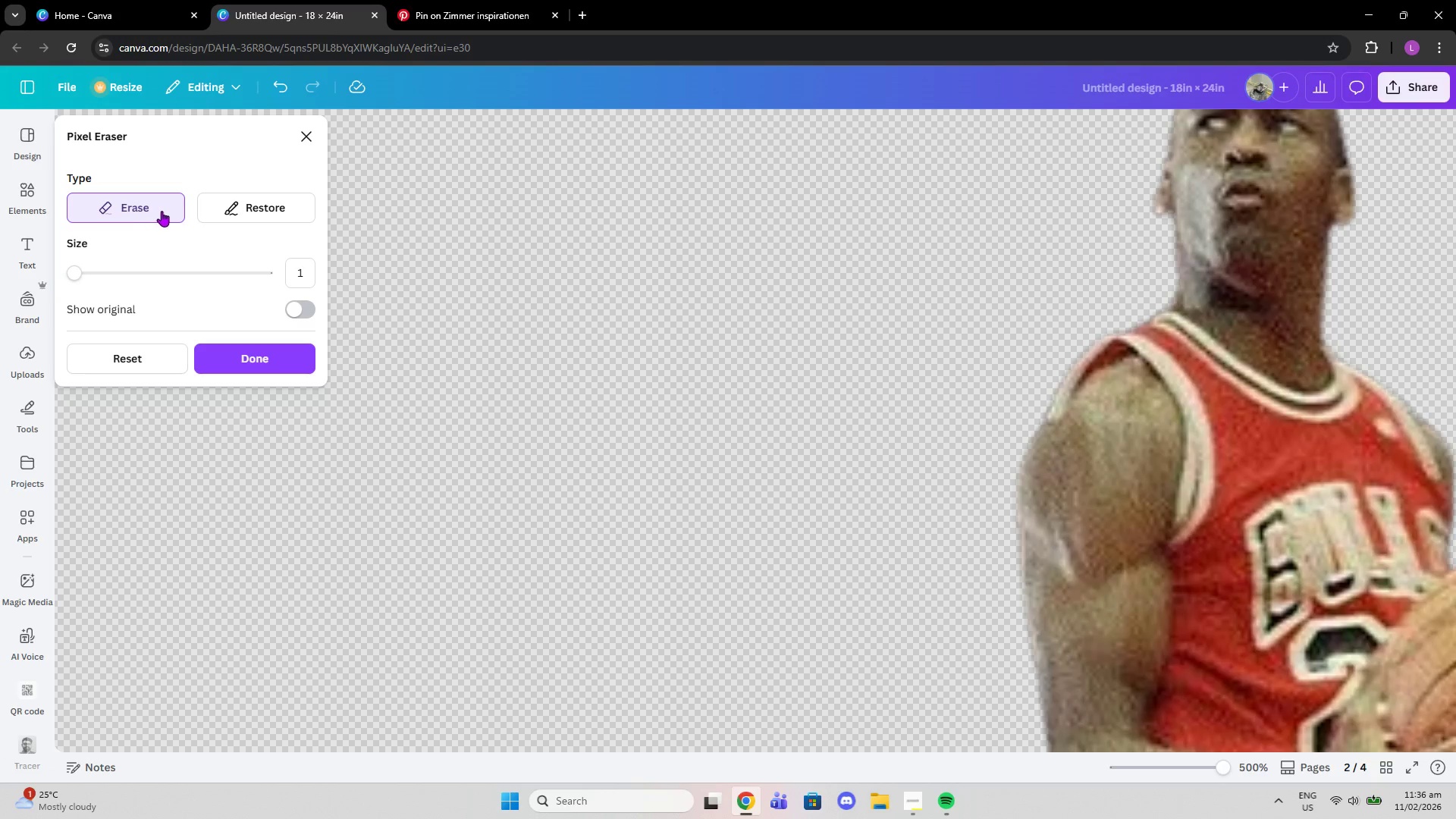 
left_click([191, 205])
 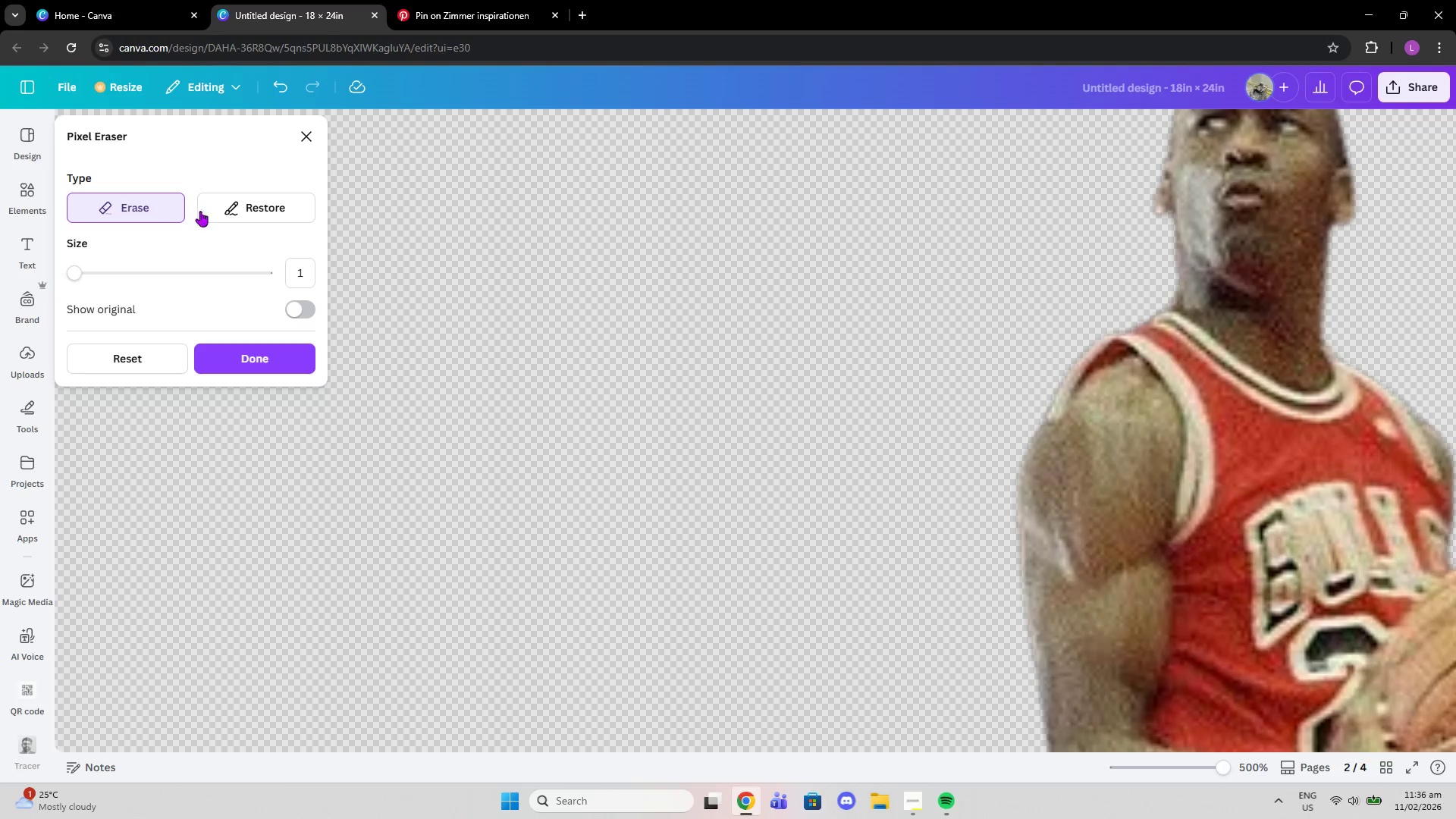 
left_click([222, 212])
 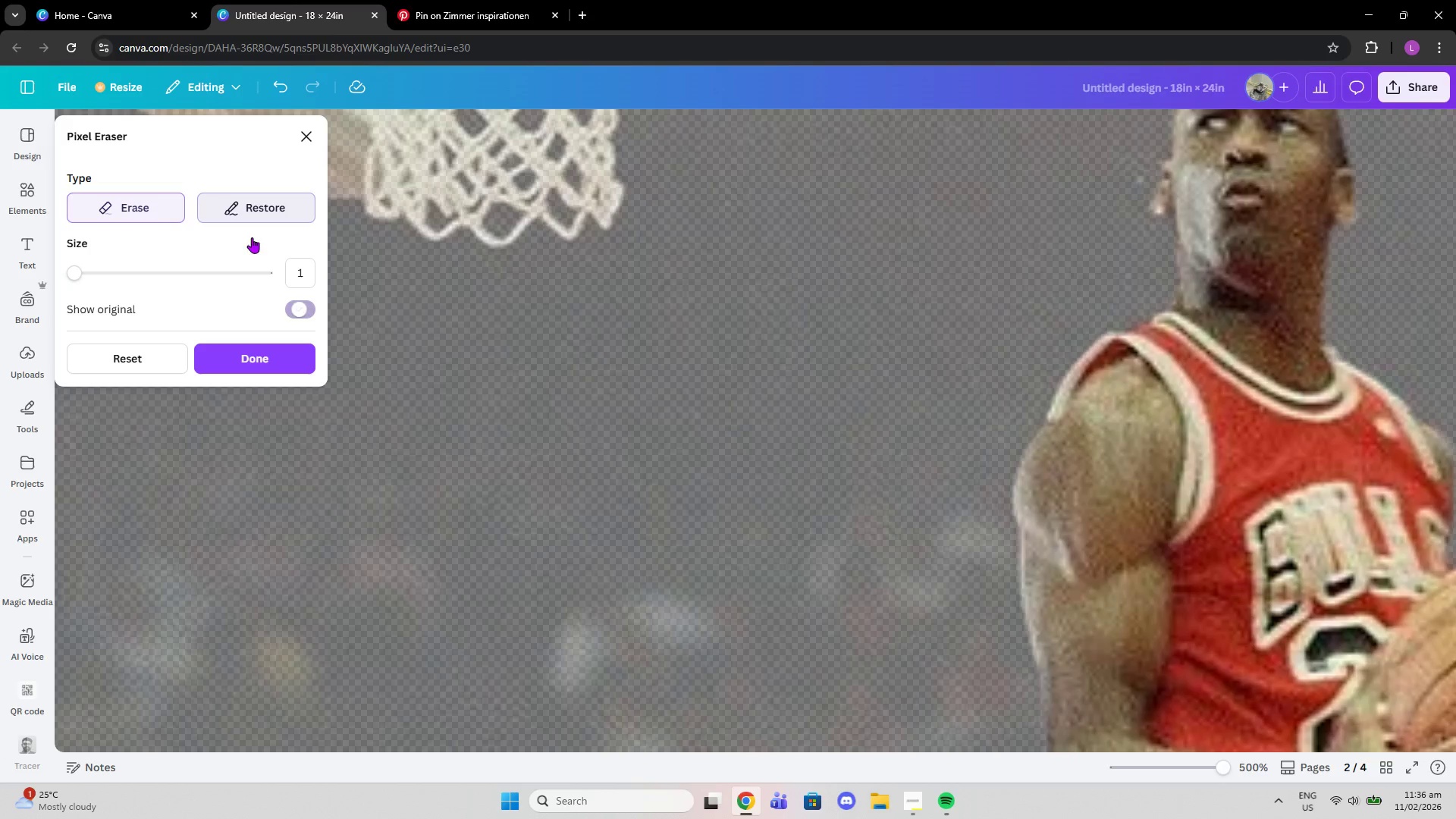 
scroll: coordinate [749, 410], scroll_direction: down, amount: 3.0
 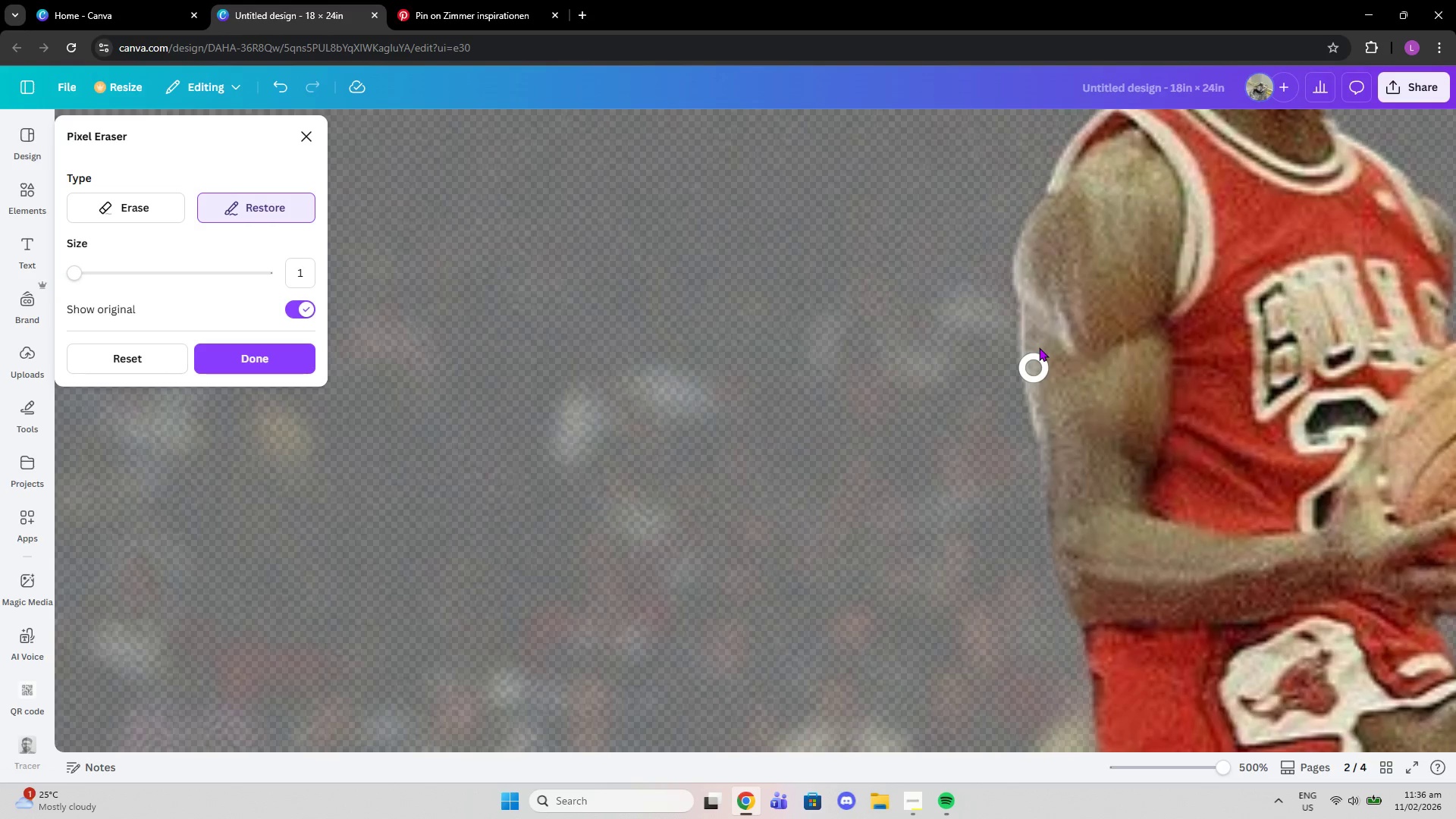 
left_click_drag(start_coordinate=[1036, 316], to_coordinate=[1094, 624])
 